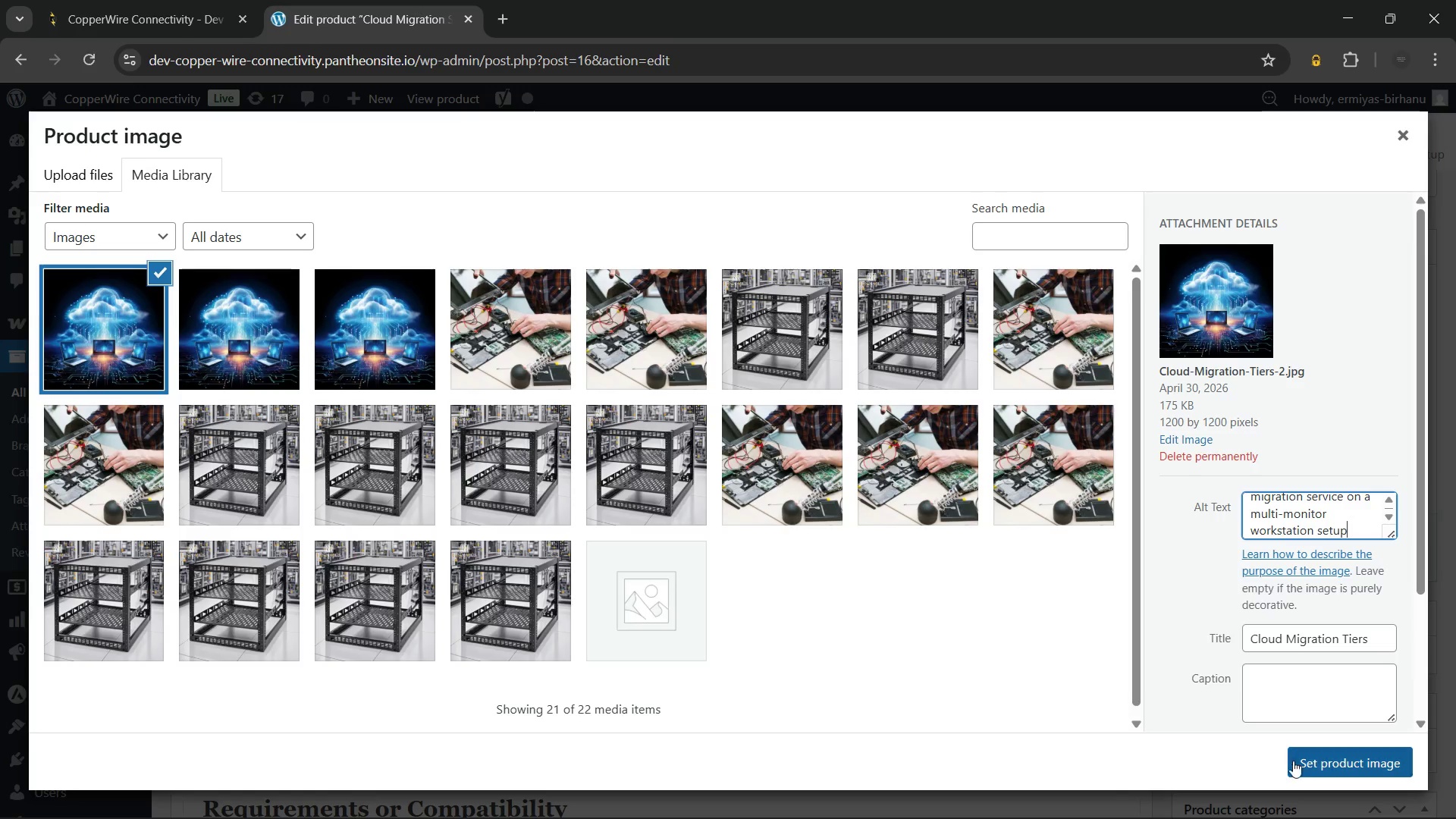 
left_click([1313, 761])
 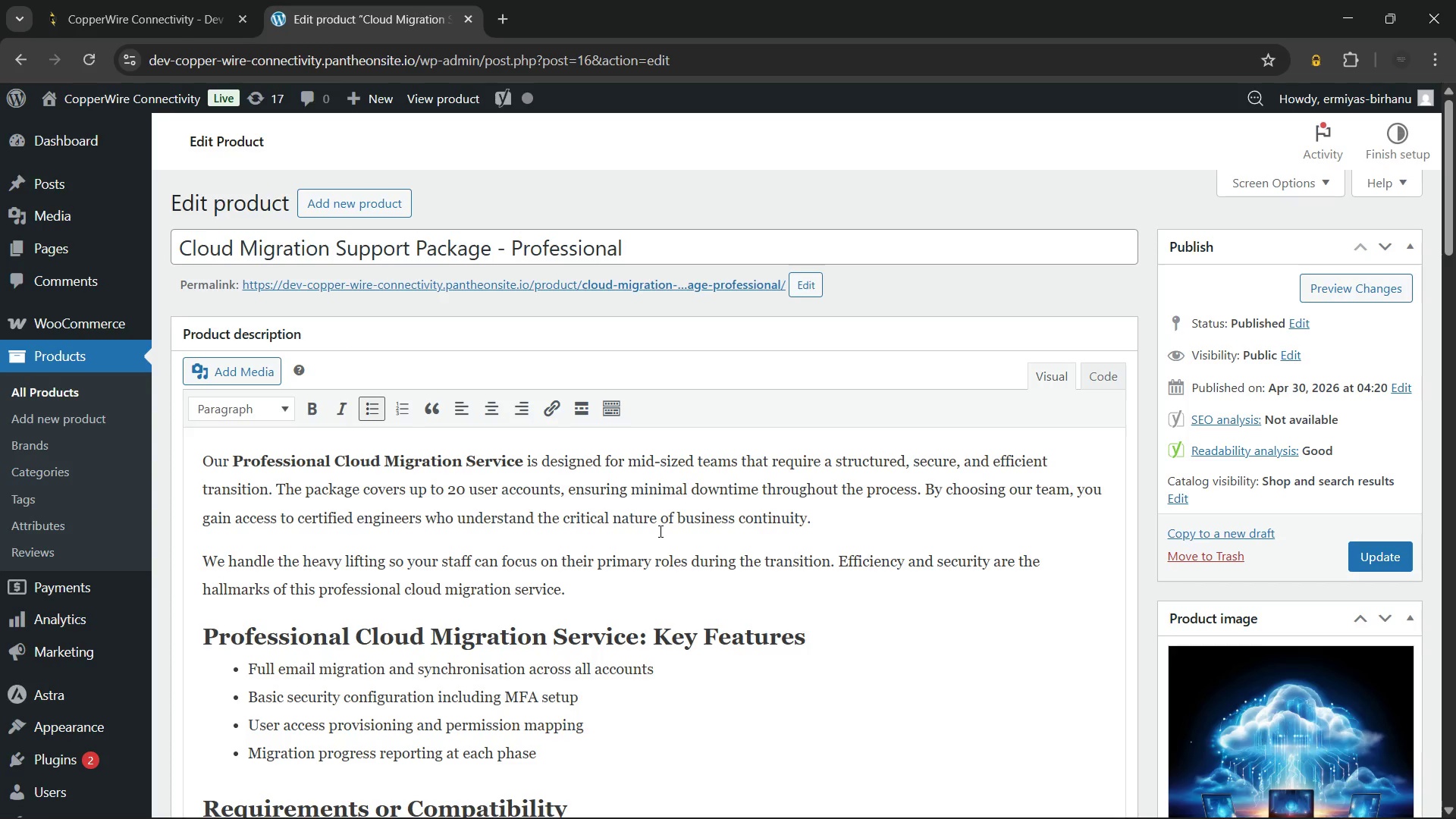 
scroll: coordinate [657, 526], scroll_direction: down, amount: 8.0
 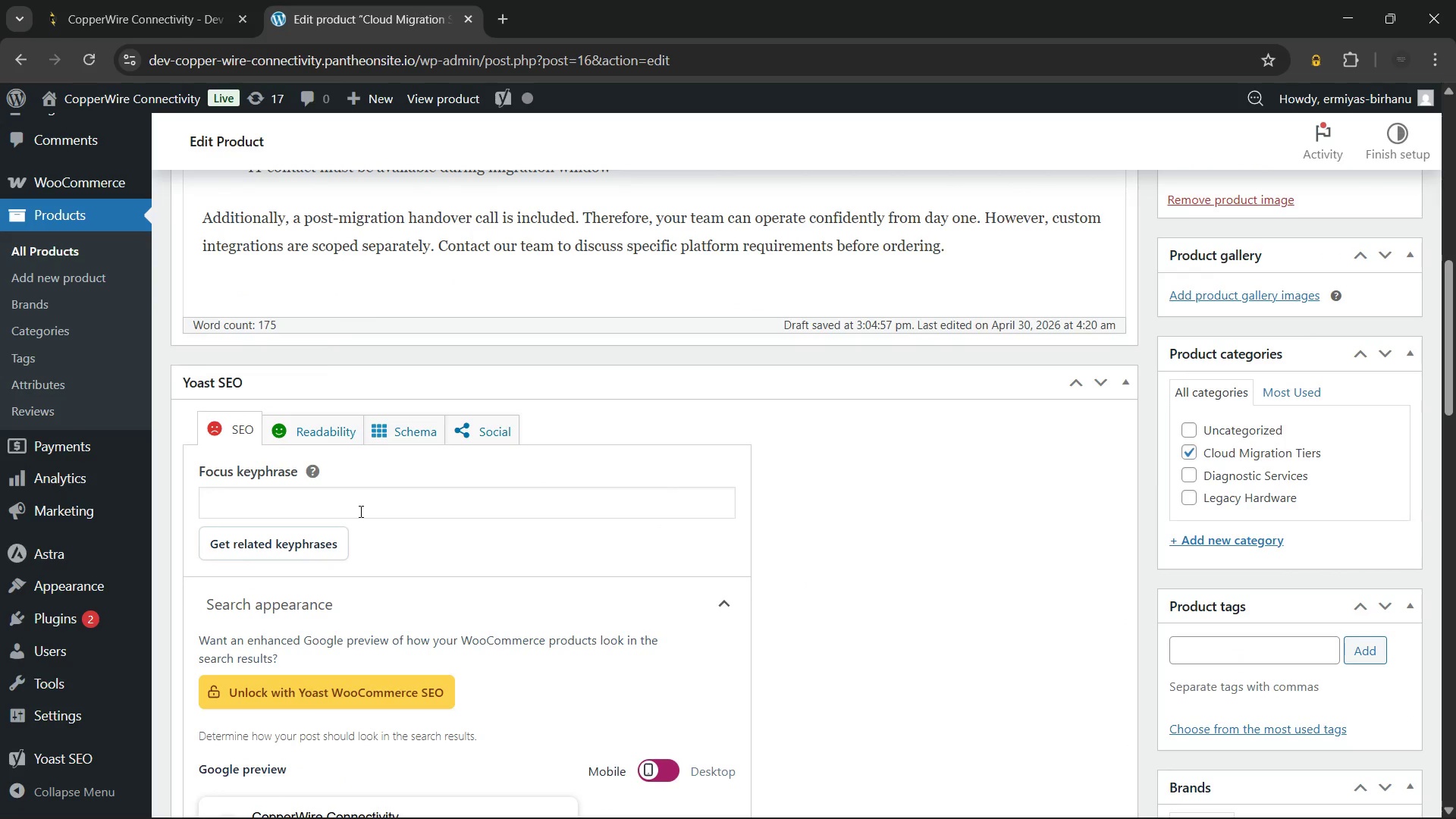 
left_click([361, 510])
 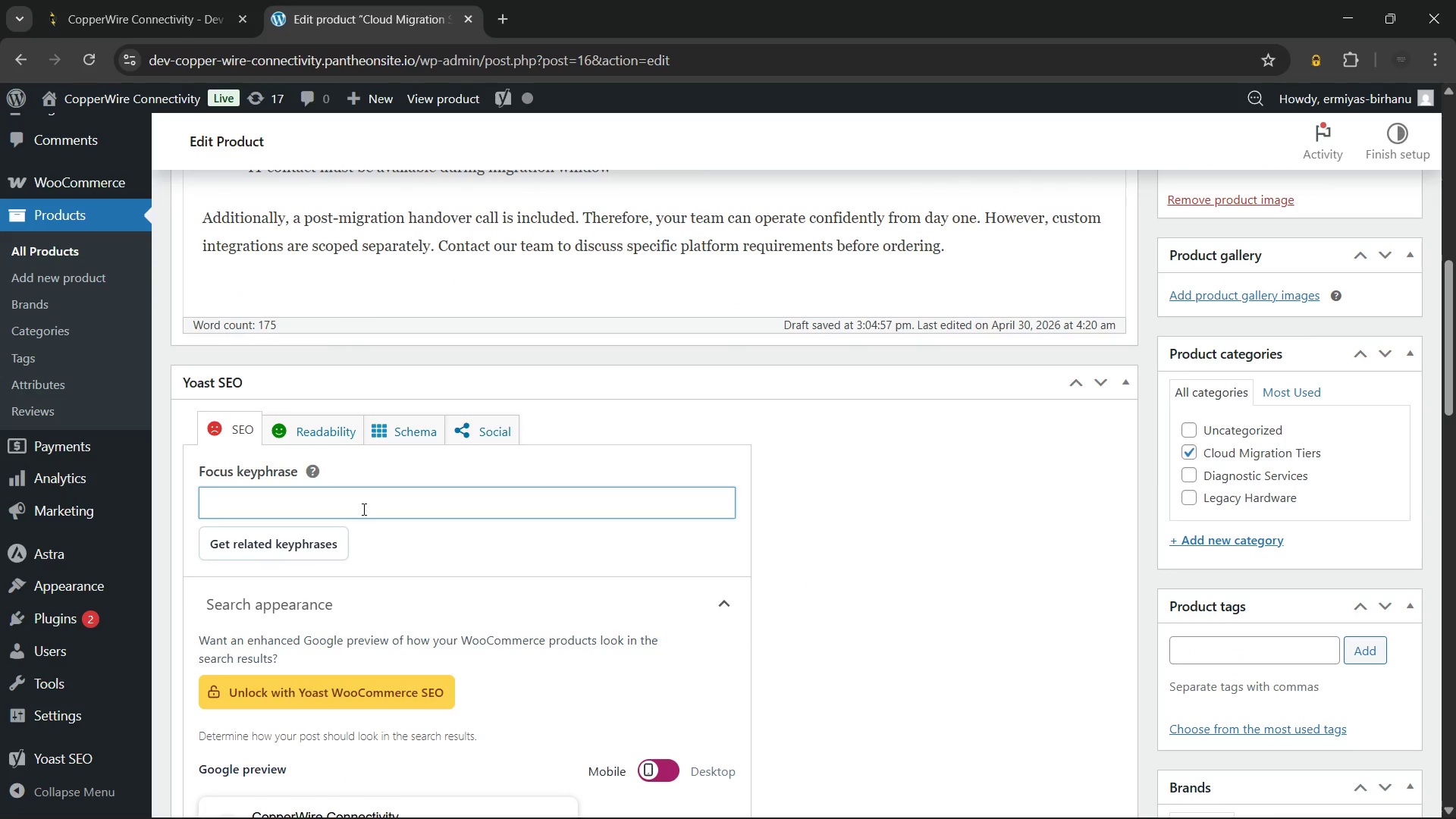 
wait(6.16)
 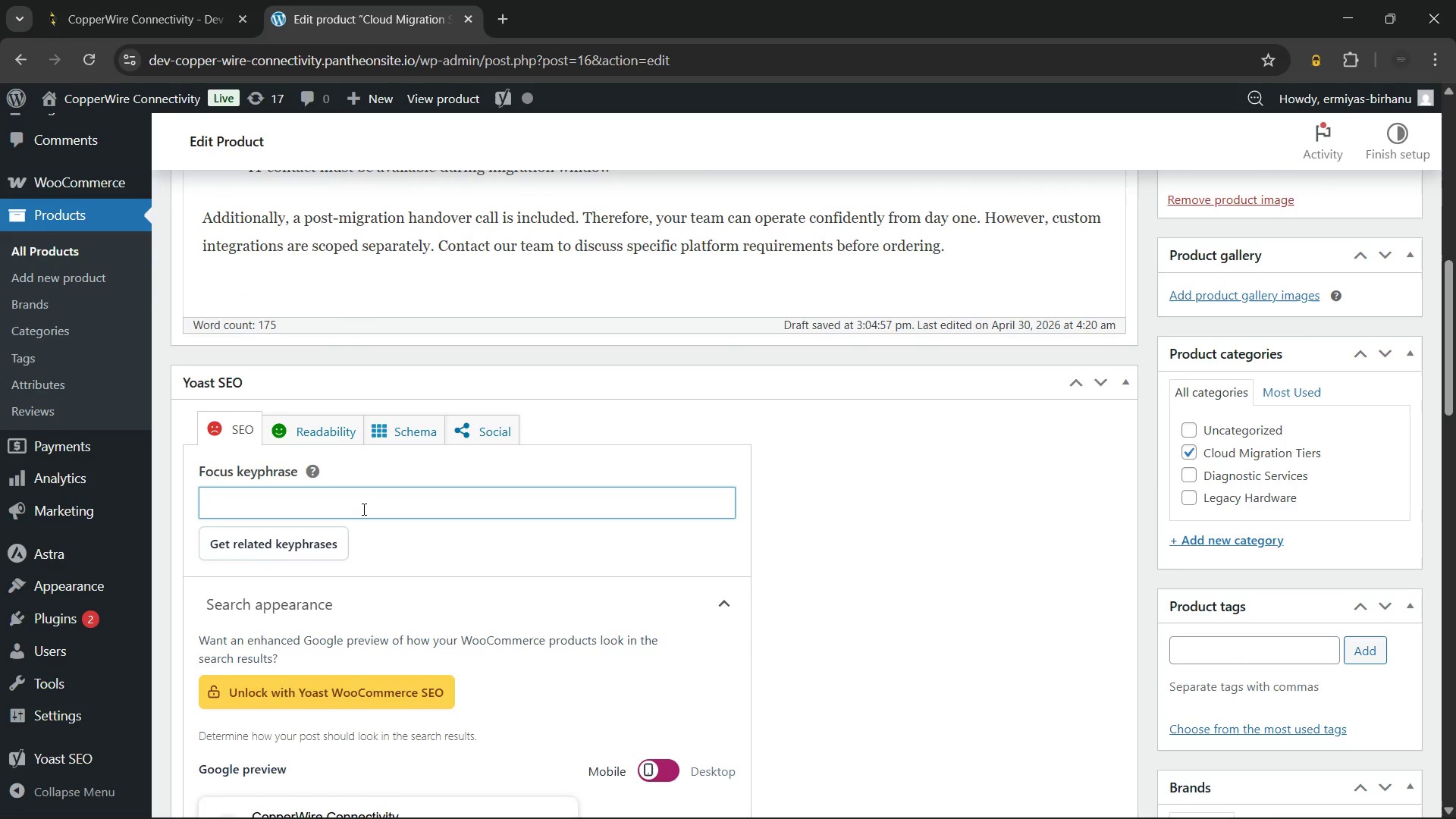 
type(Professional cloud migration service)
key(Backspace)
key(Backspace)
key(Backspace)
key(Backspace)
key(Backspace)
type(s)
key(Backspace)
key(Backspace)
type(service)
 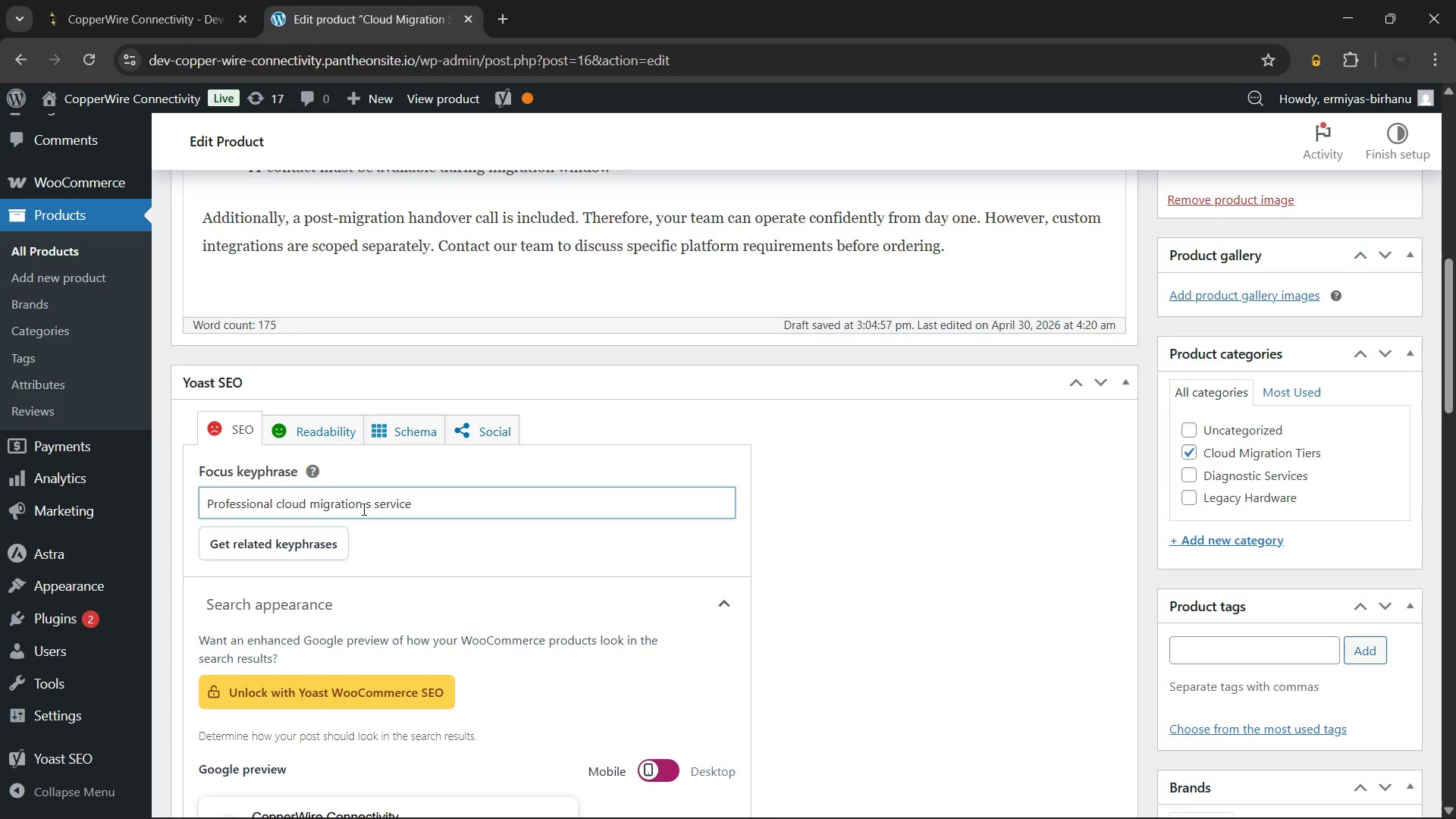 
hold_key(key=Space, duration=13.05)
 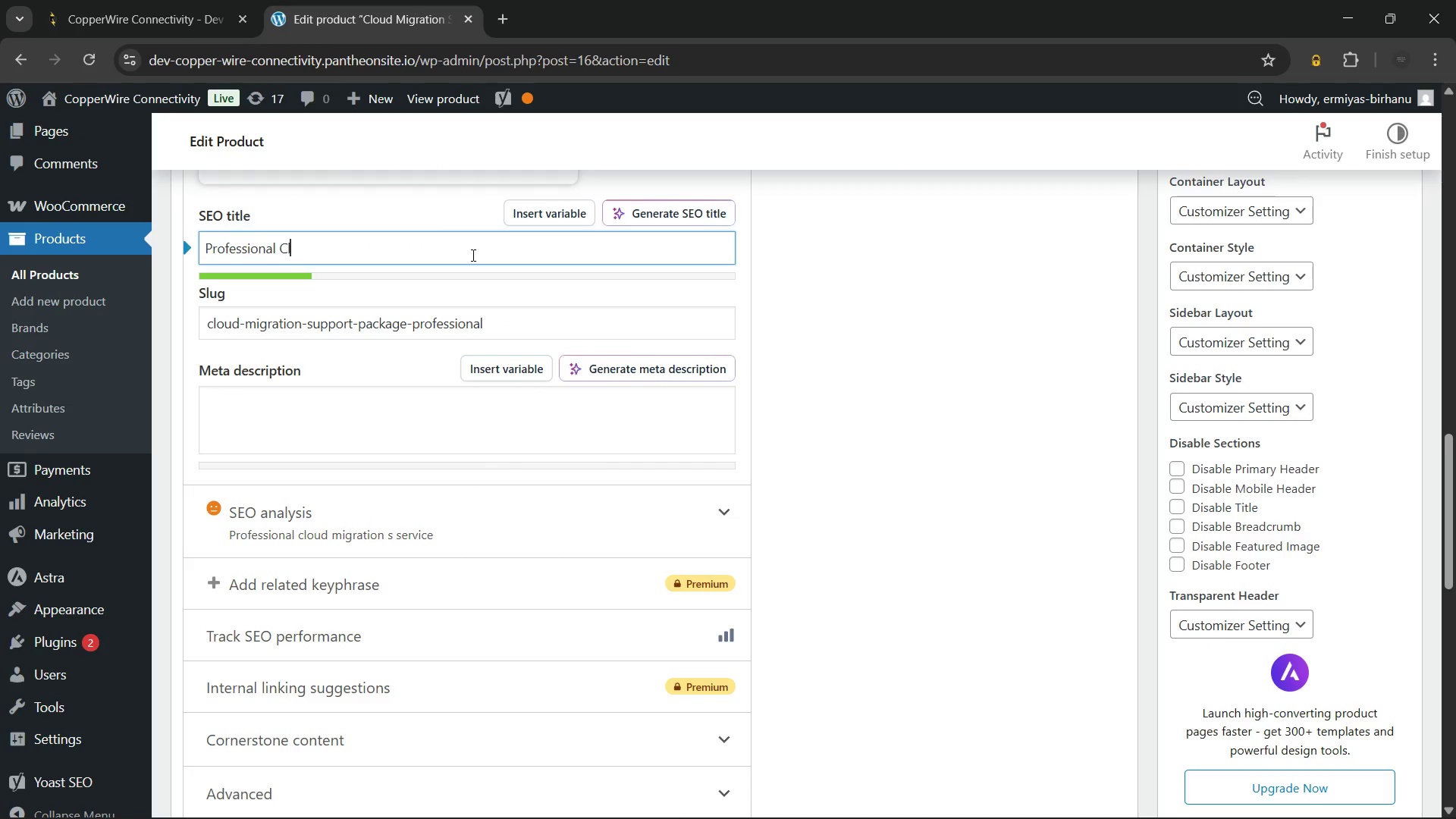 
left_click([472, 255])
 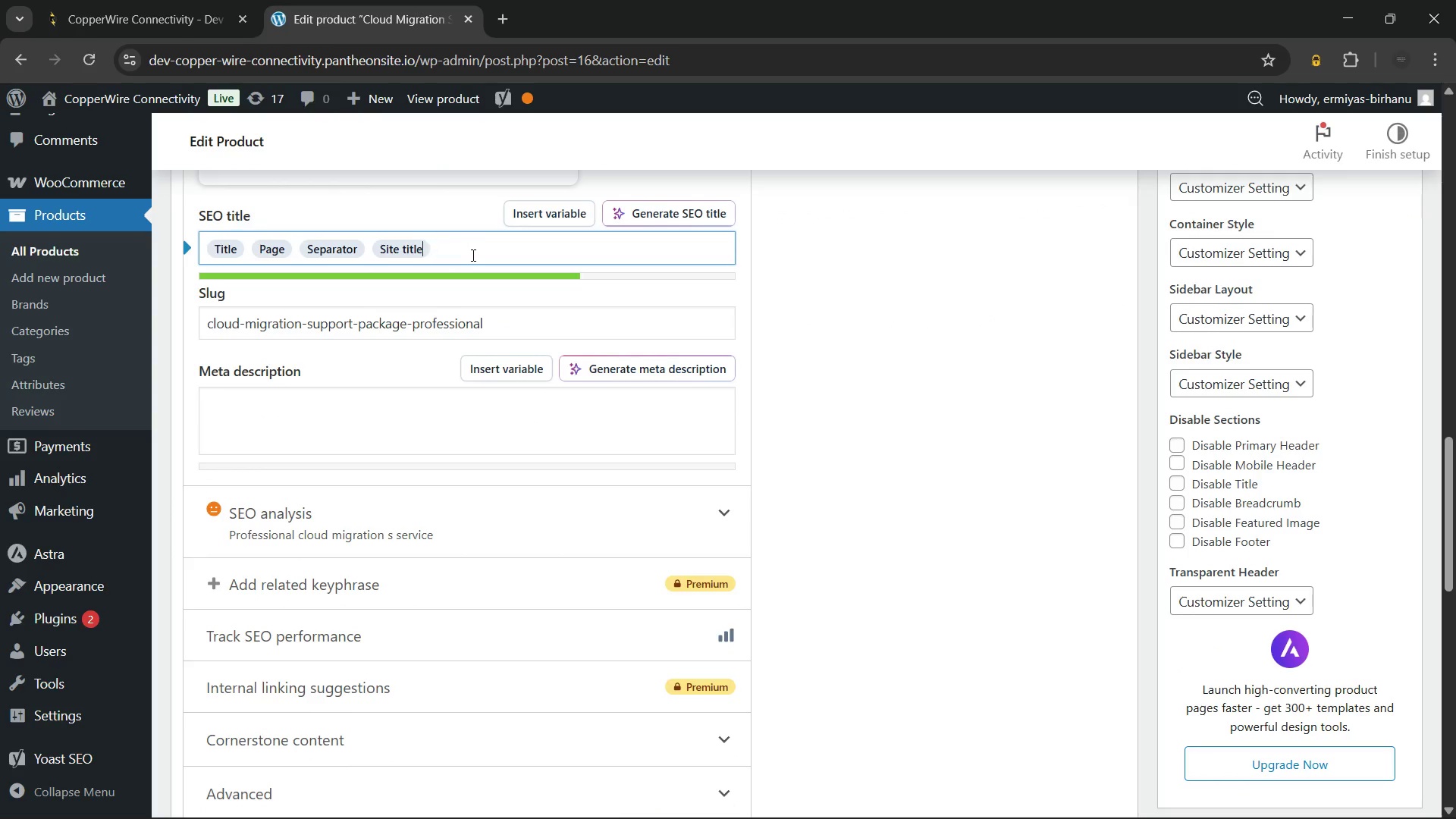 
hold_key(key=Backspace, duration=0.88)
 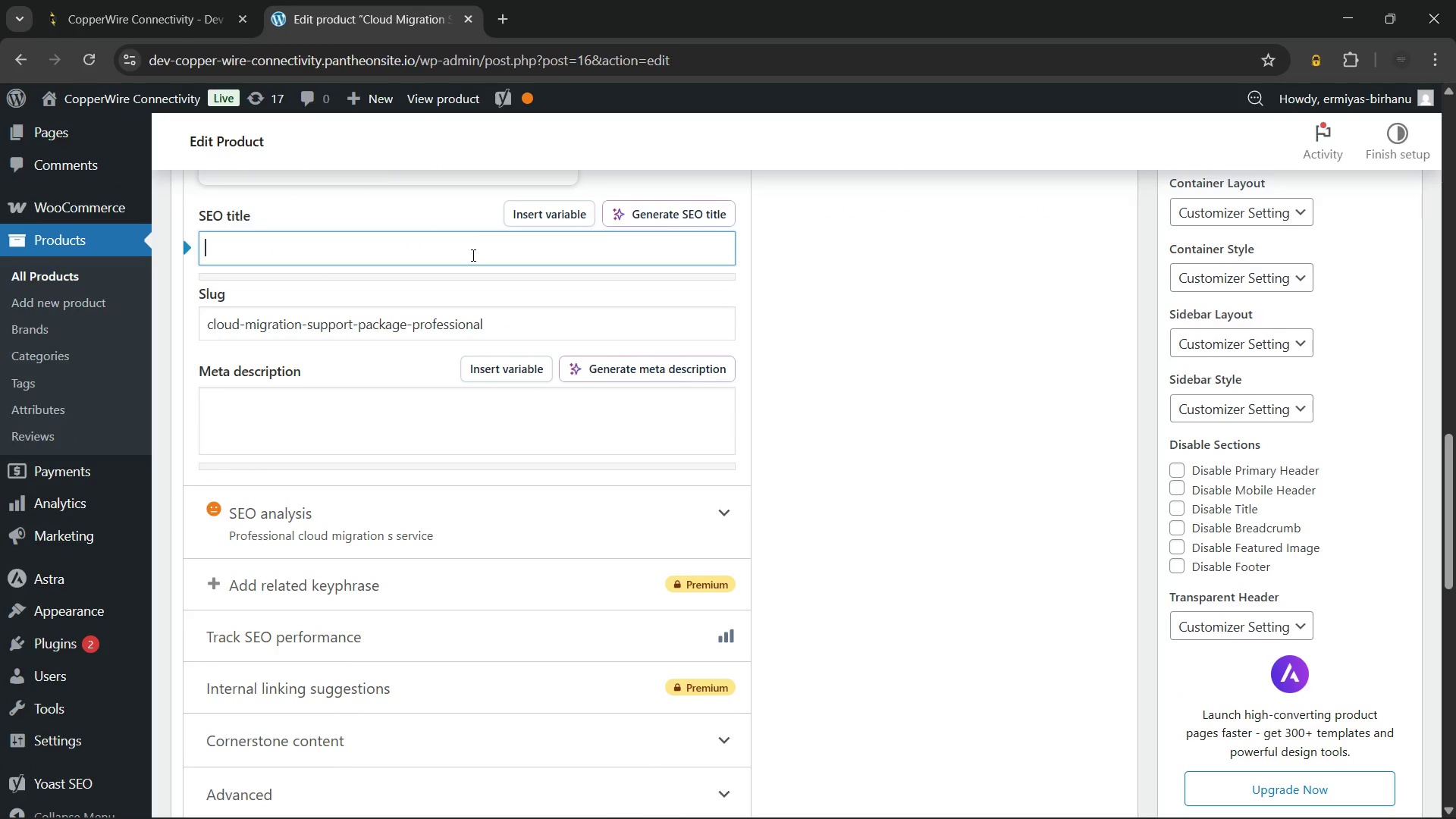 
type(ProfessionalCloud Migration Service | Mid-Tier Office Setup)
 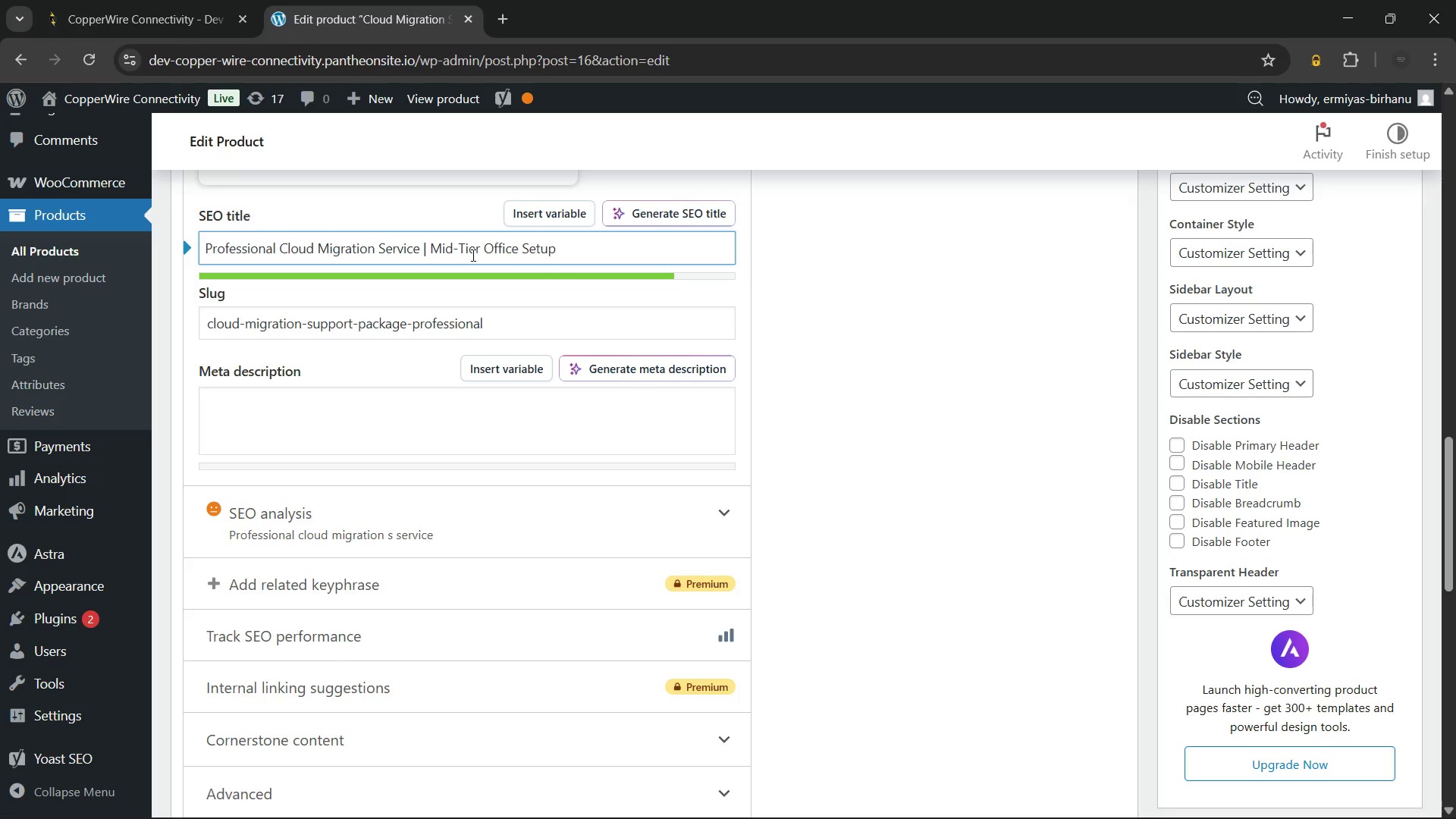 
left_click([297, 408])
 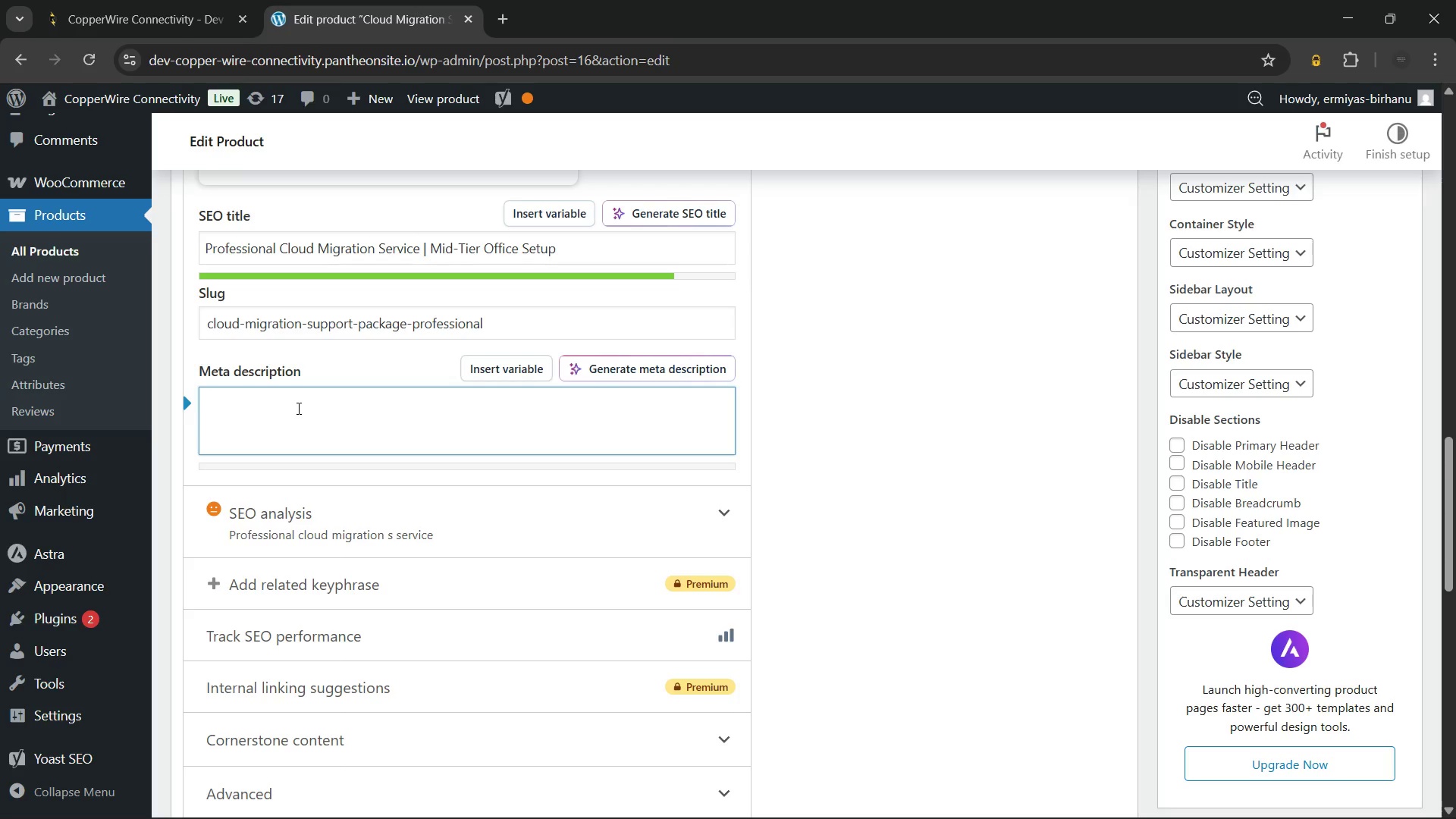 
type(Or)
key(Backspace)
type(ur professional cloud migration service covers 6-20 users with email sync and security setup. Order now and migrate with full confidence.)
 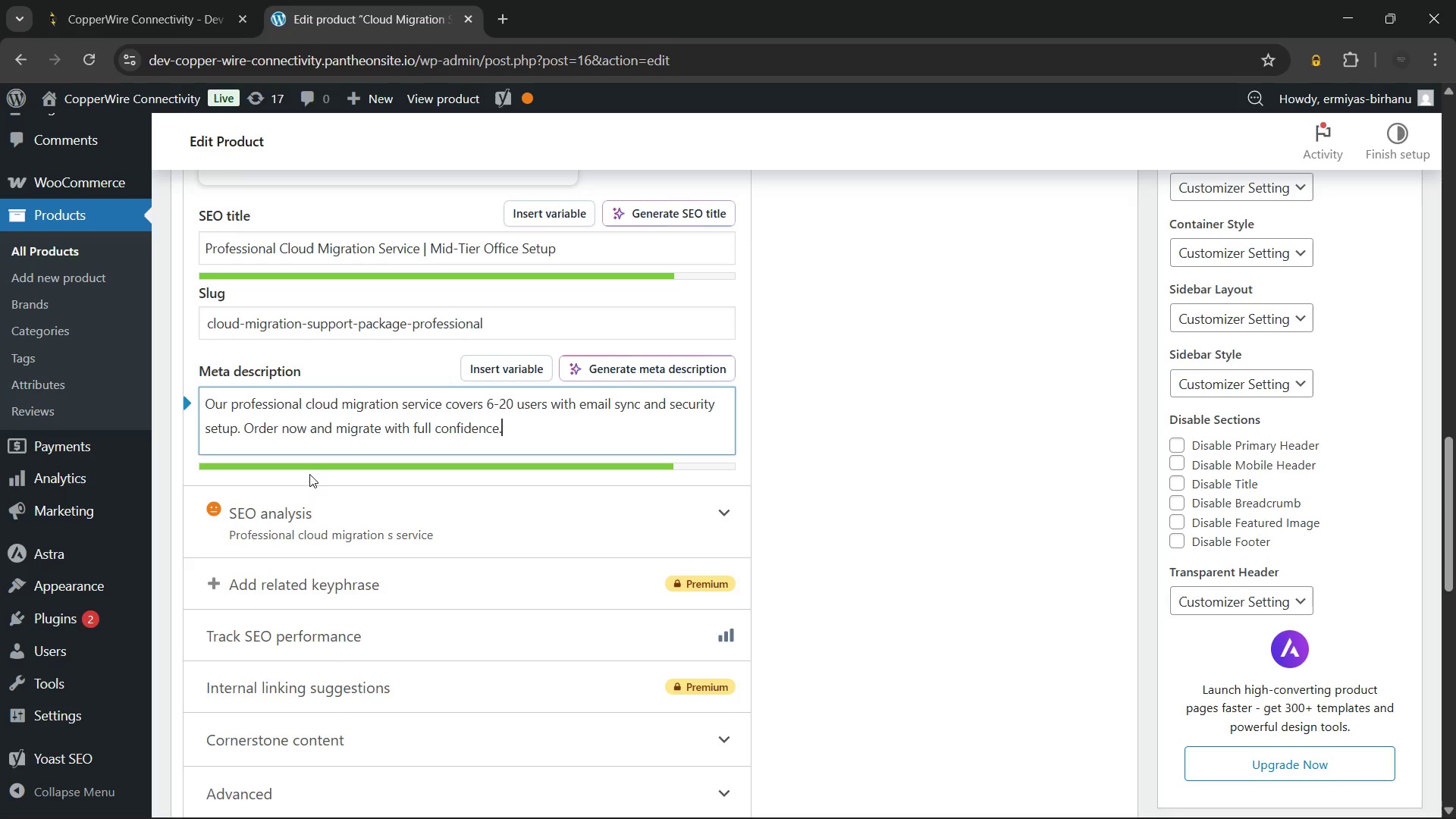 
left_click([350, 518])
 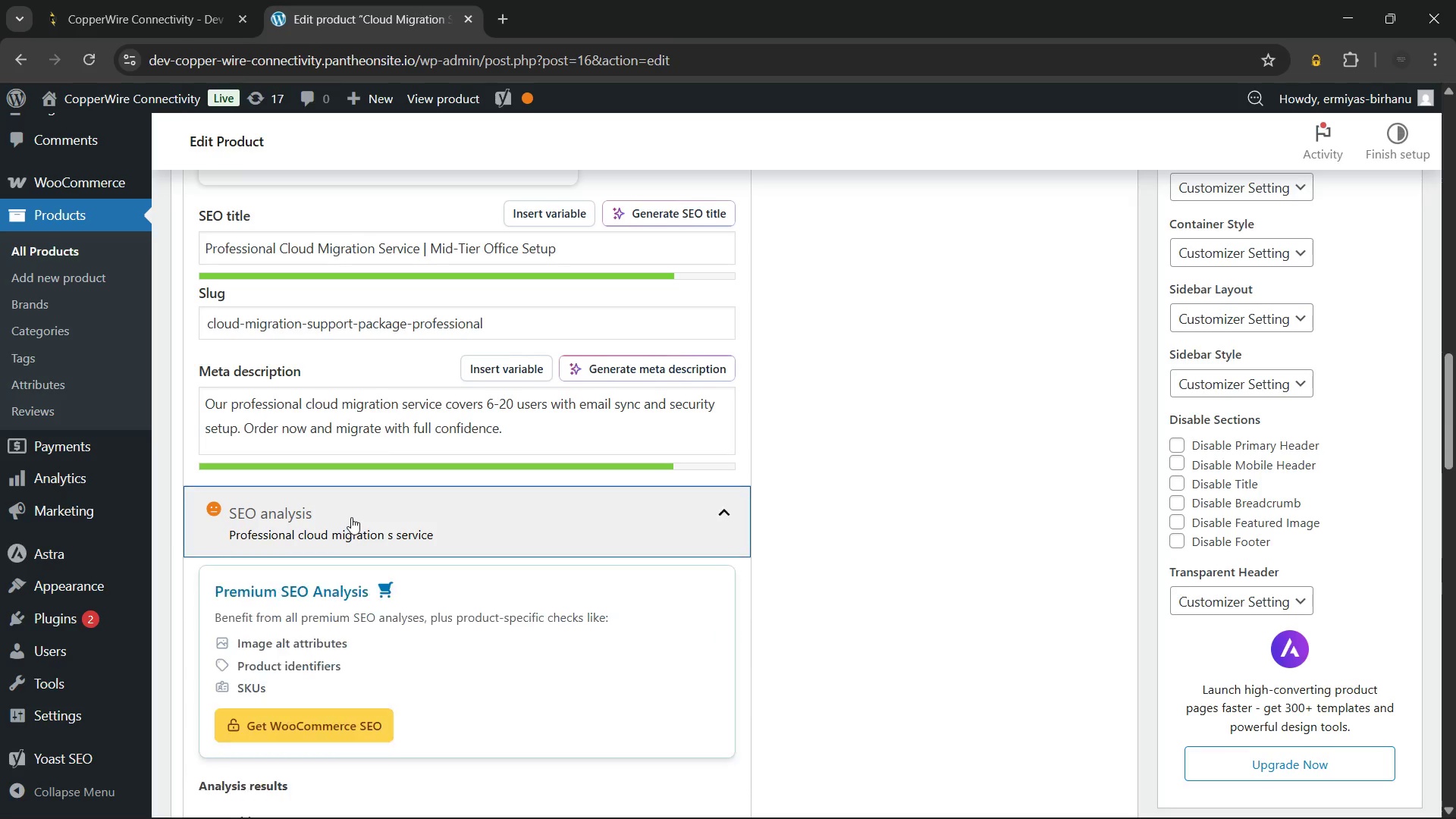 
scroll: coordinate [351, 517], scroll_direction: down, amount: 3.0
 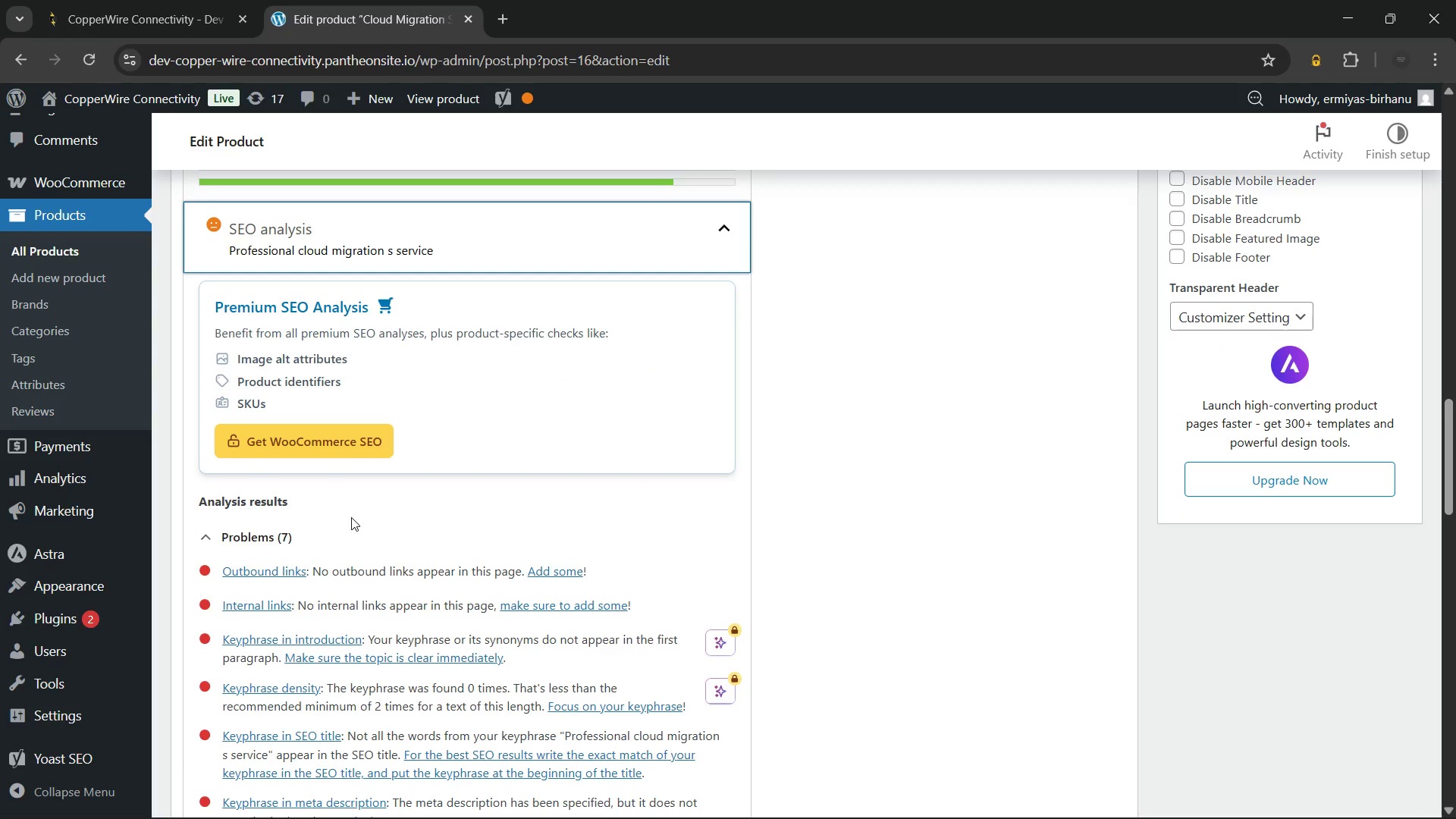 
scroll: coordinate [433, 503], scroll_direction: up, amount: 11.0
 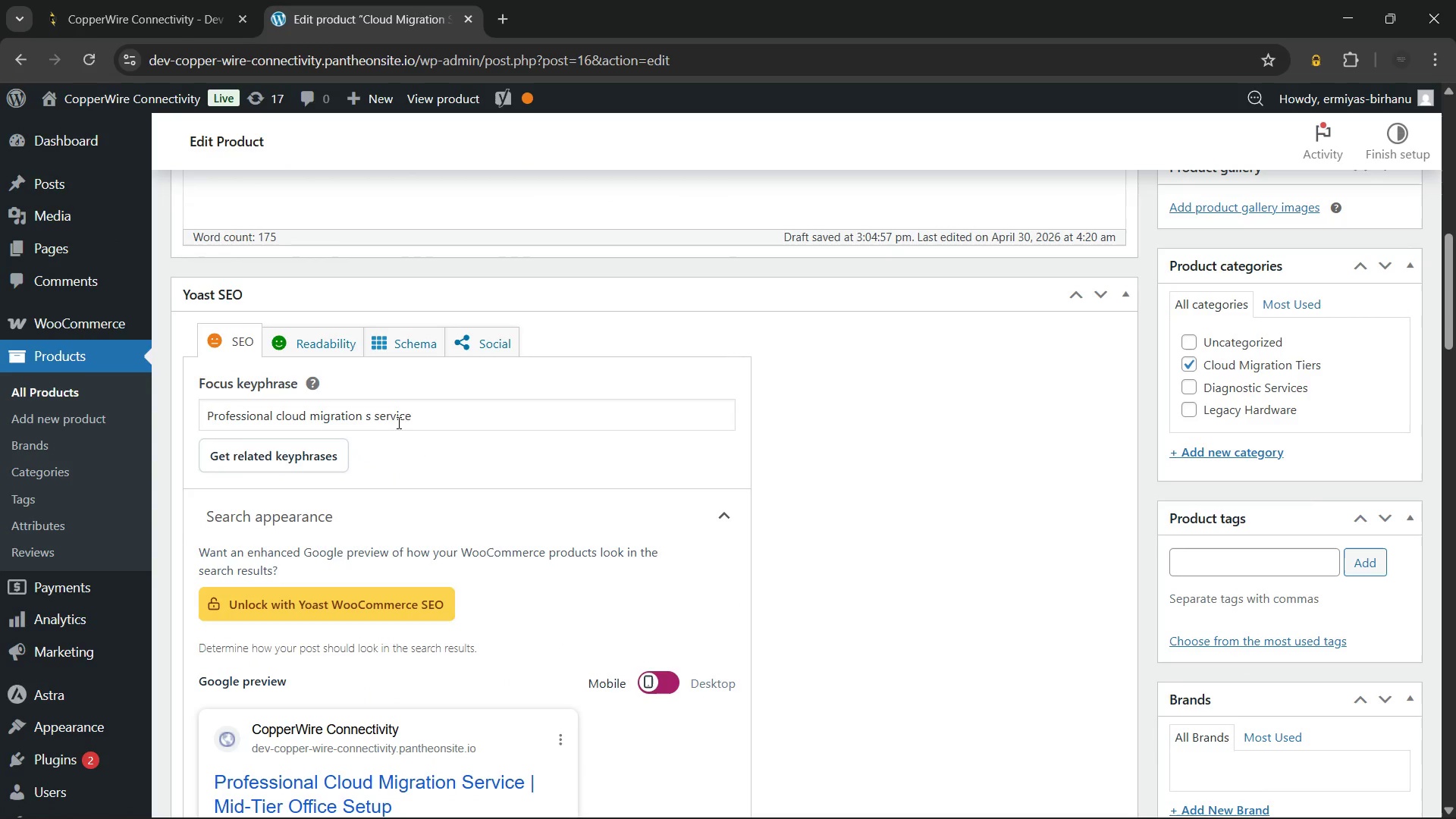 
left_click([375, 419])
 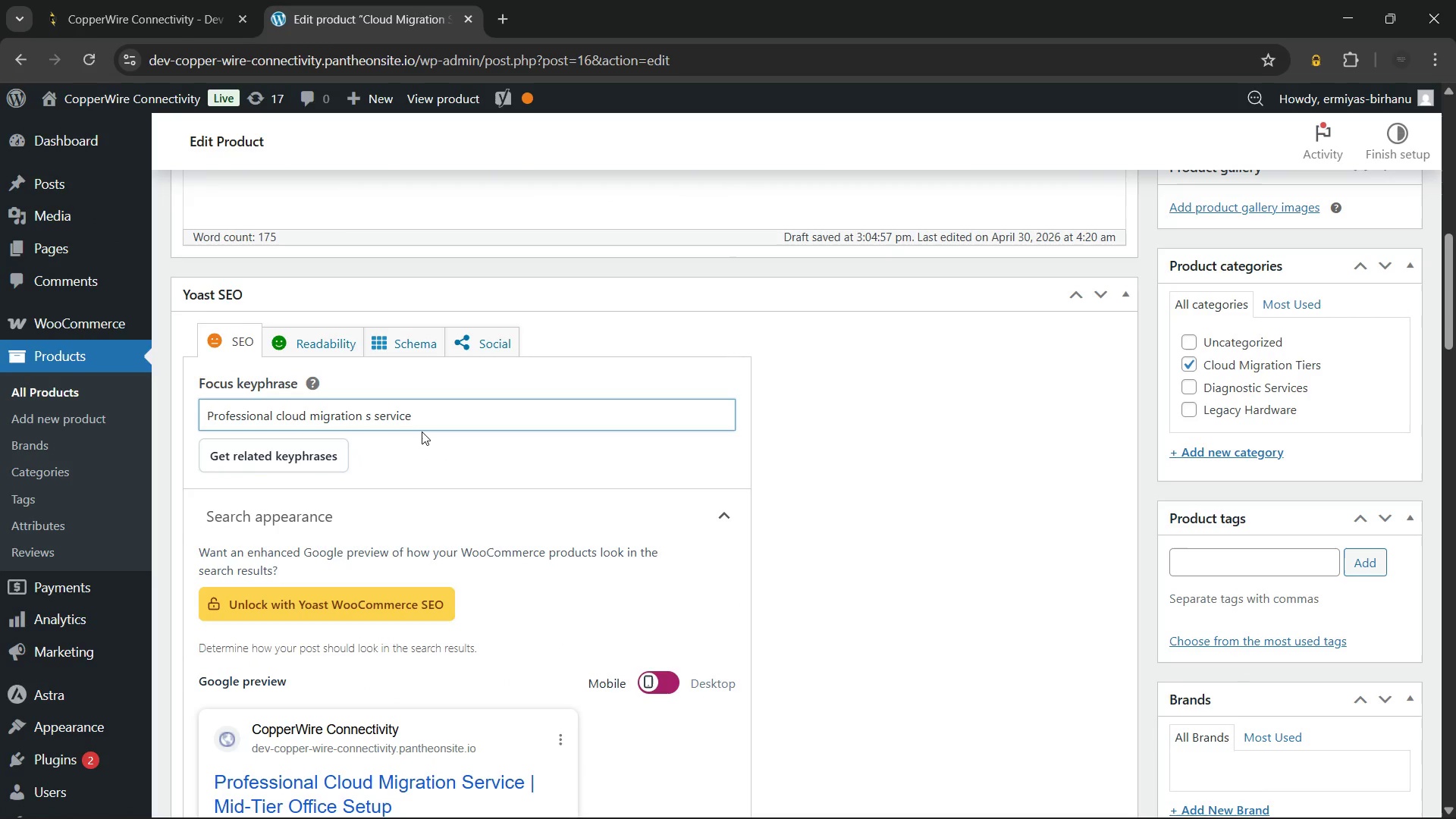 
key(Backspace)
 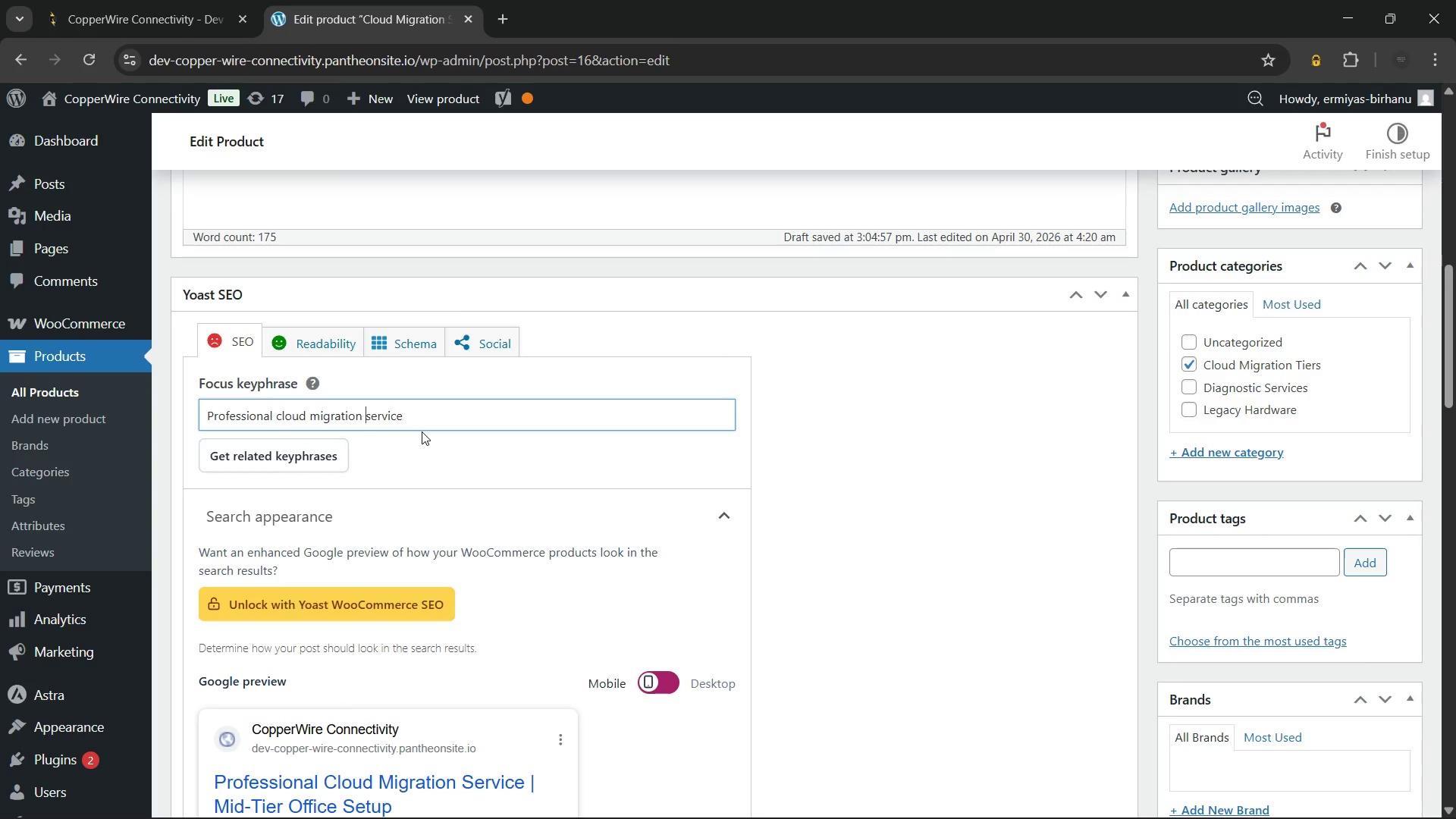 
key(Backspace)
 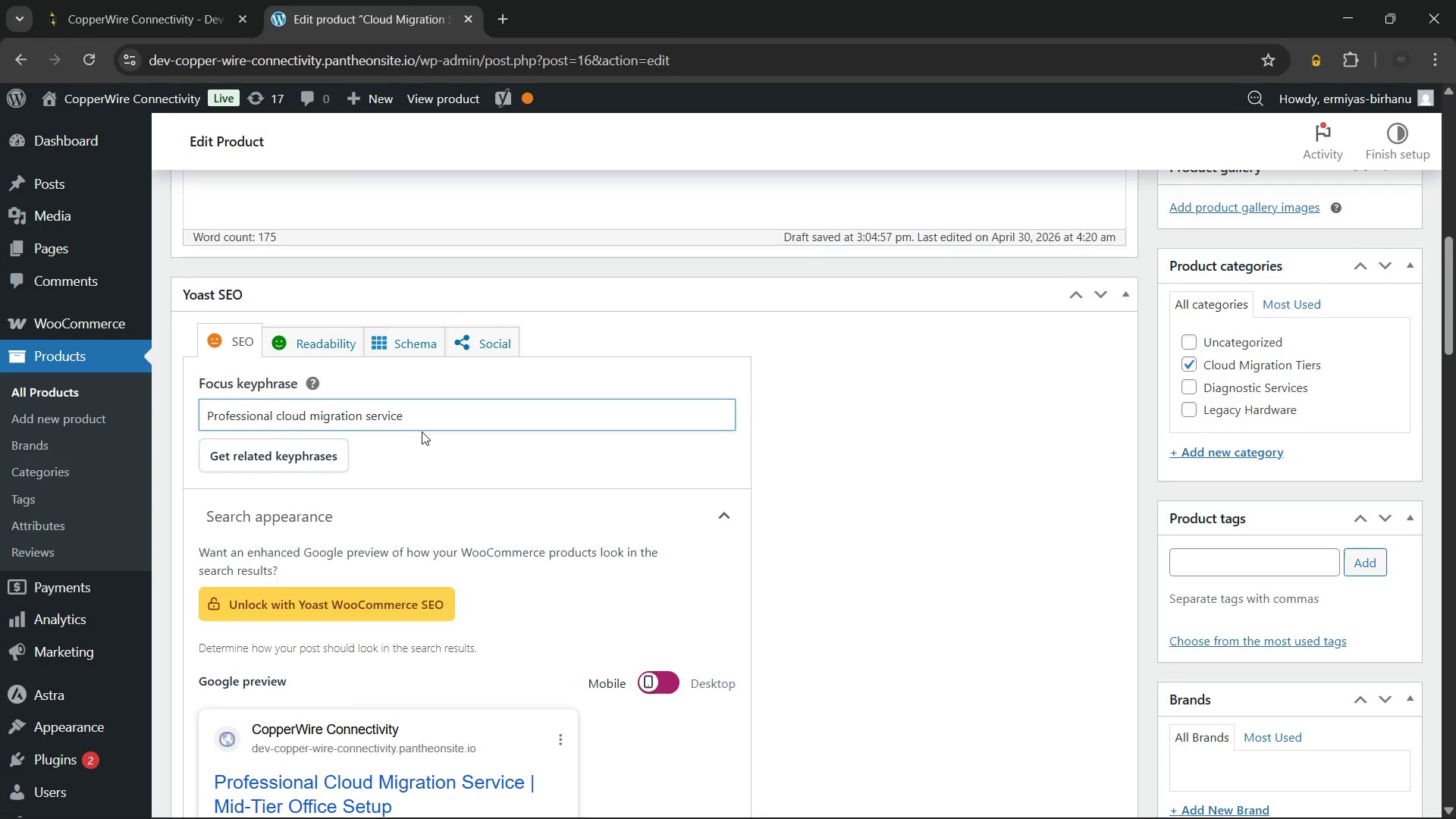 
scroll: coordinate [422, 431], scroll_direction: down, amount: 10.0
 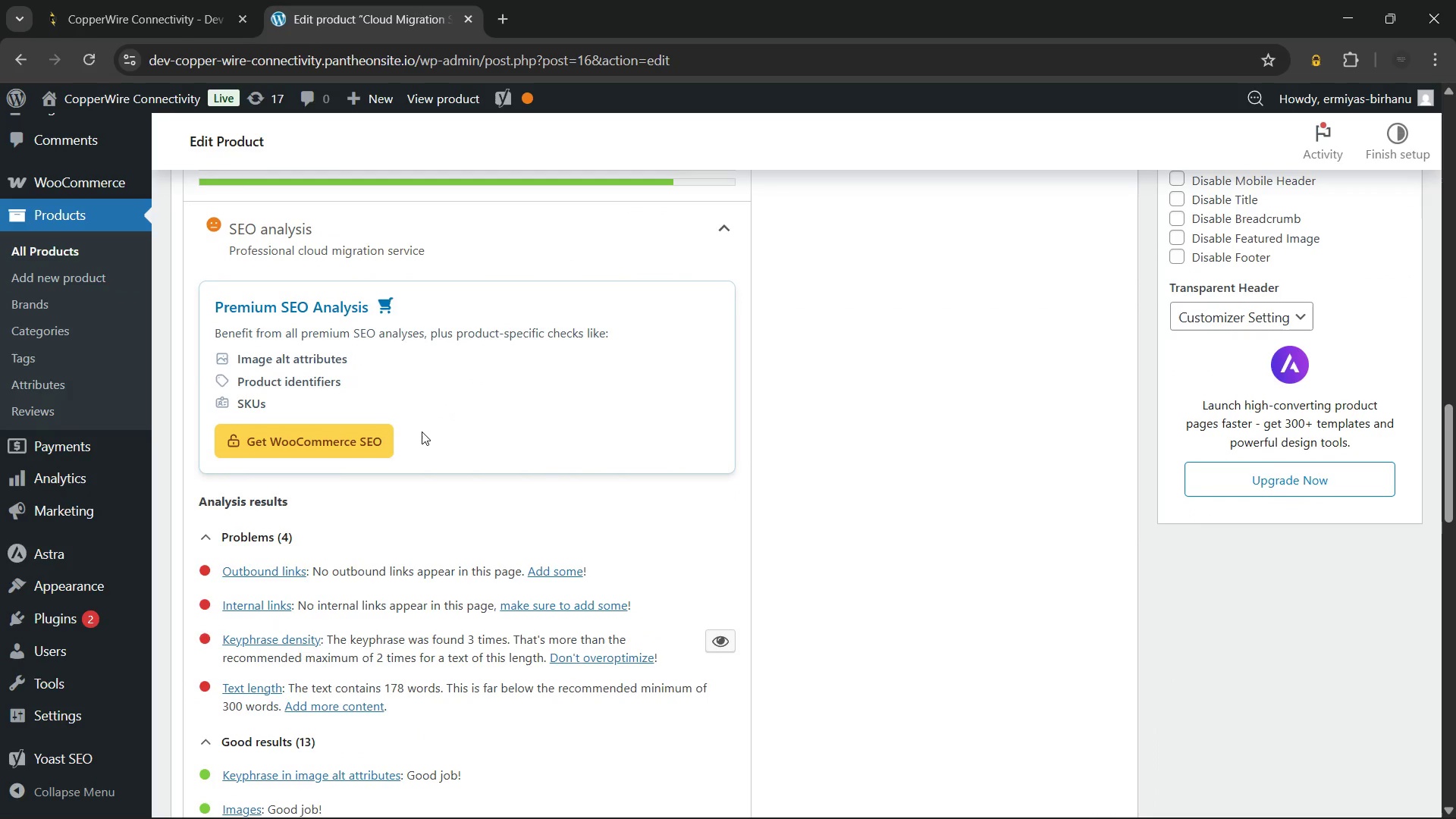 
scroll: coordinate [422, 431], scroll_direction: up, amount: 17.0
 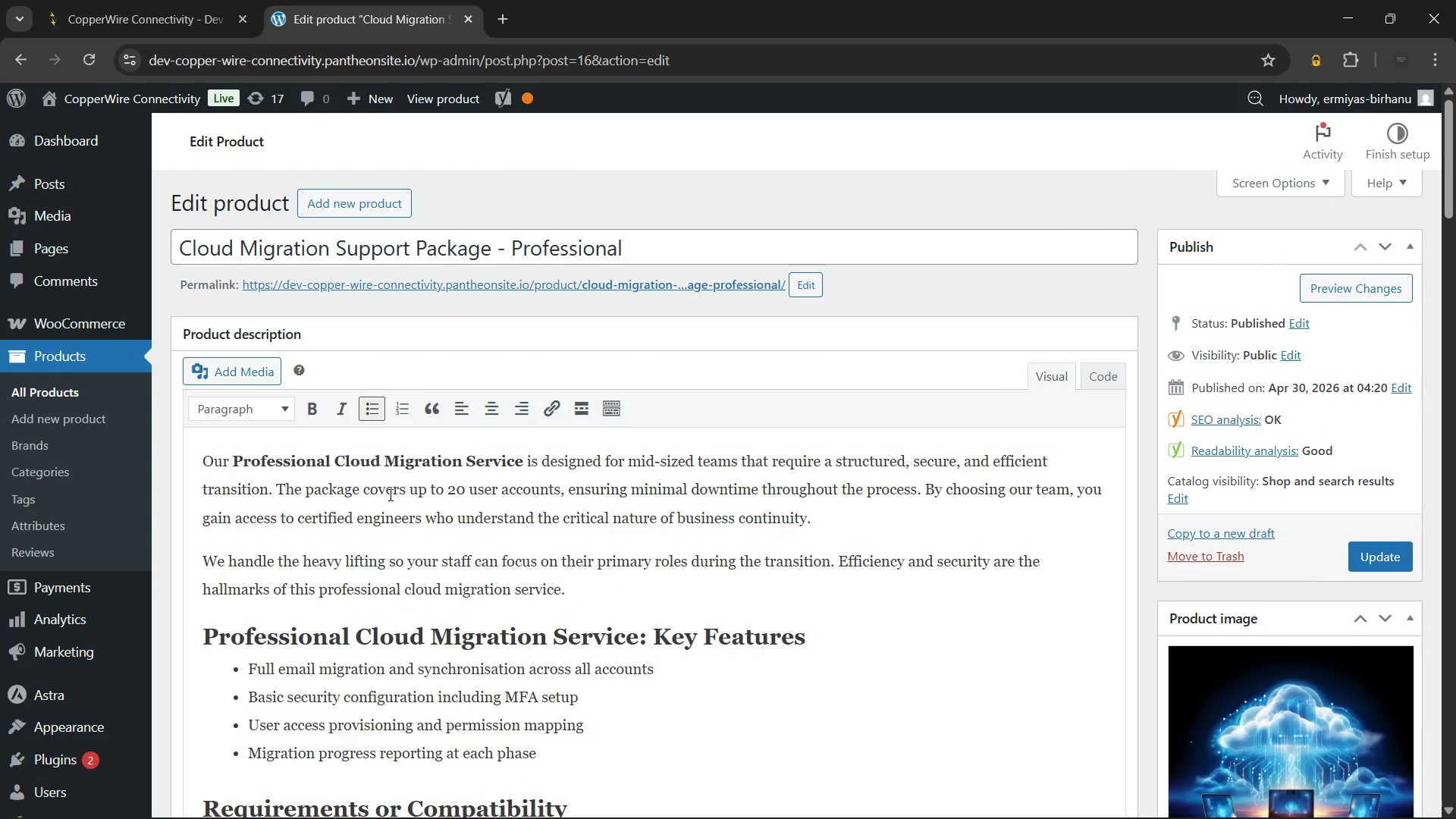 
scroll: coordinate [376, 536], scroll_direction: down, amount: 3.0
 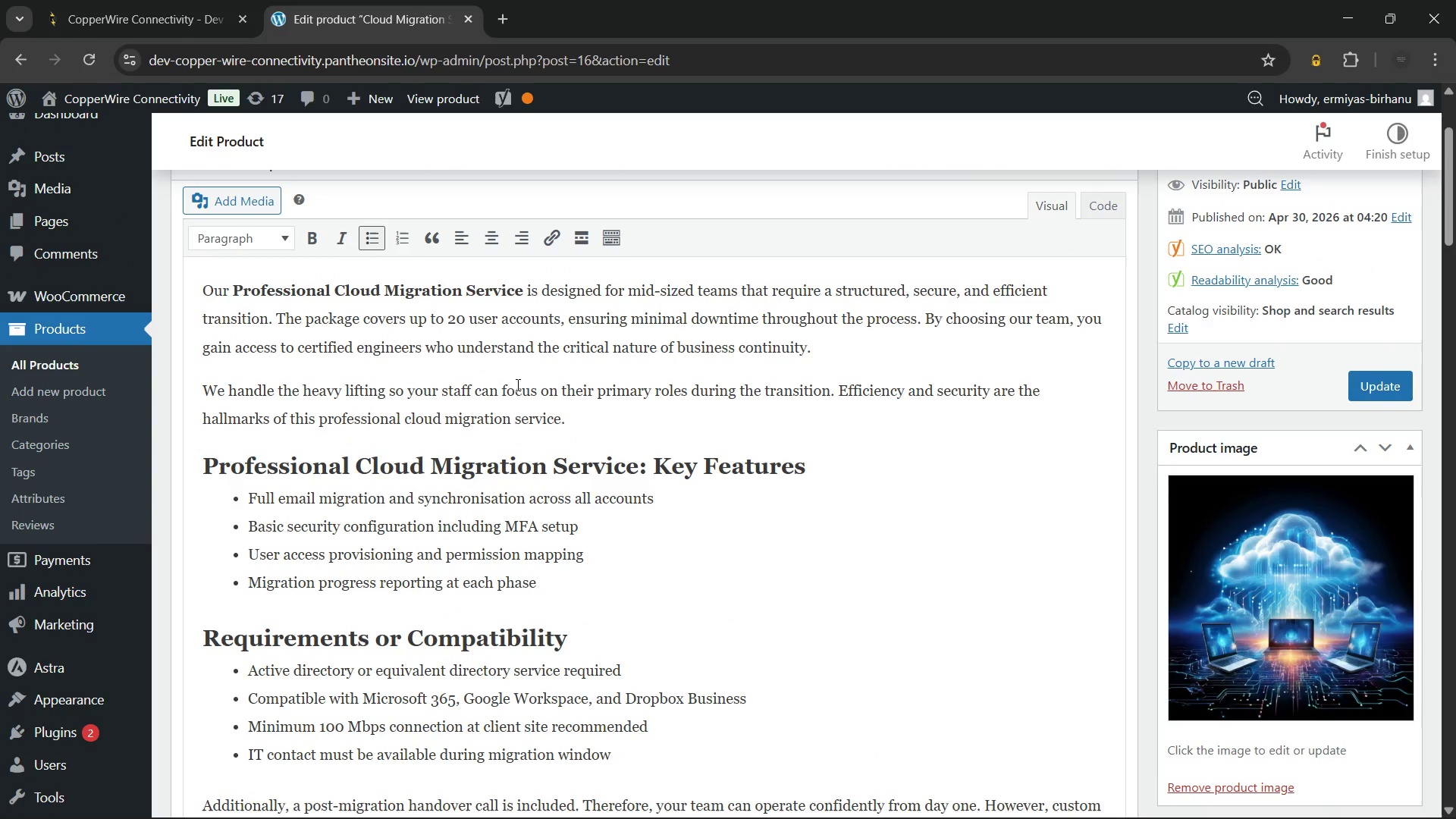 
wait(17.86)
 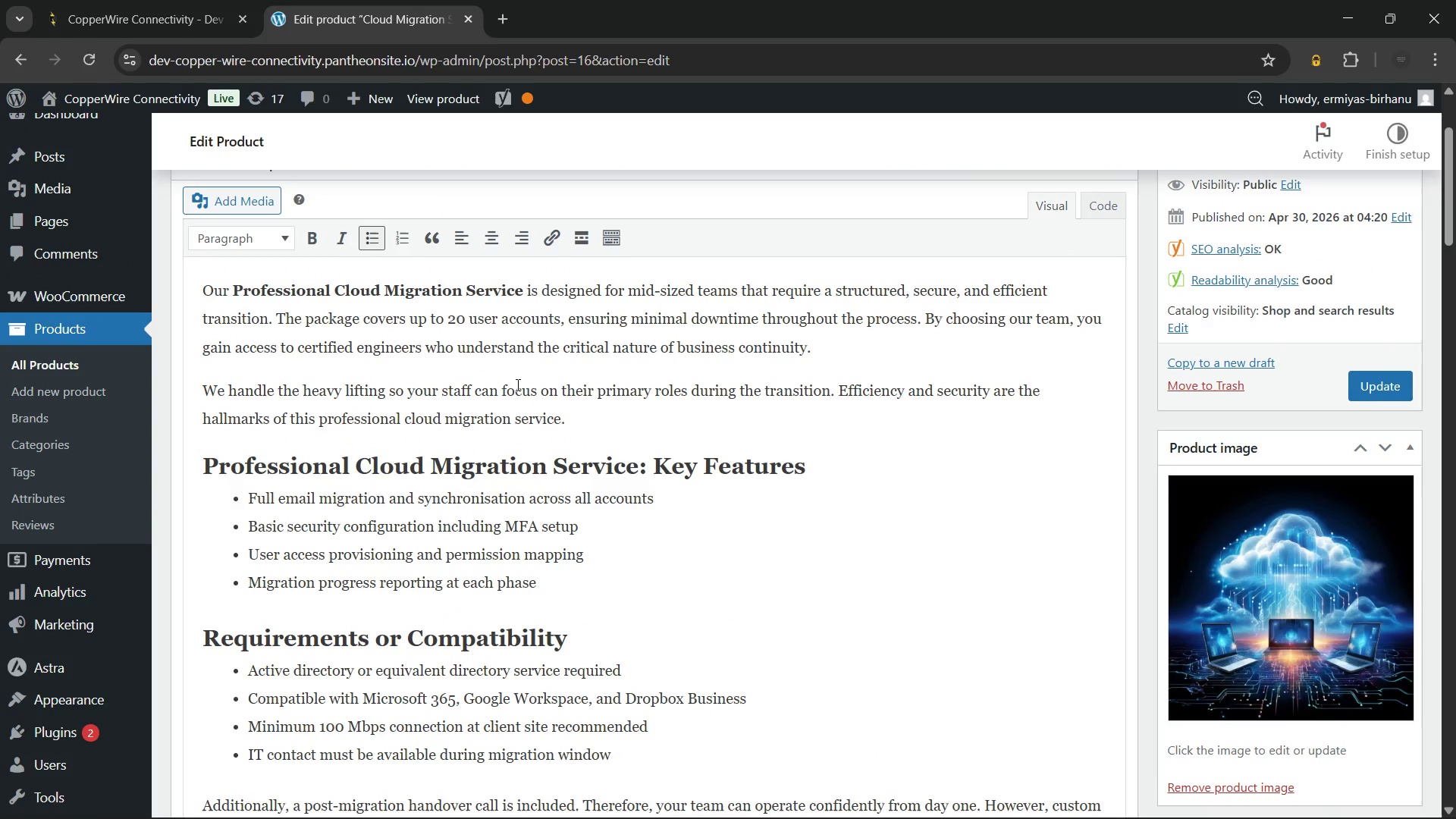 
left_click([406, 416])
 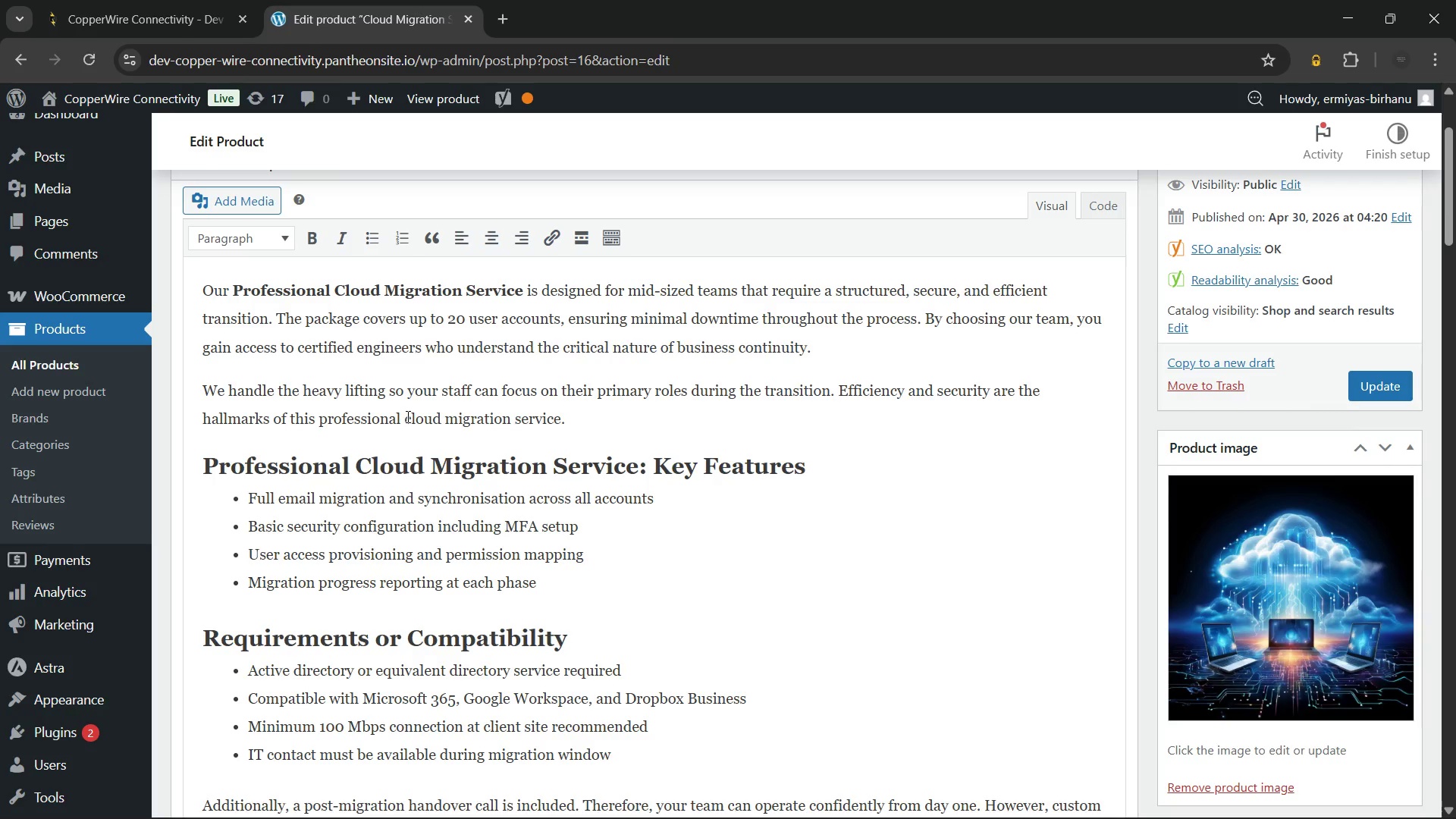 
key(Backspace)
 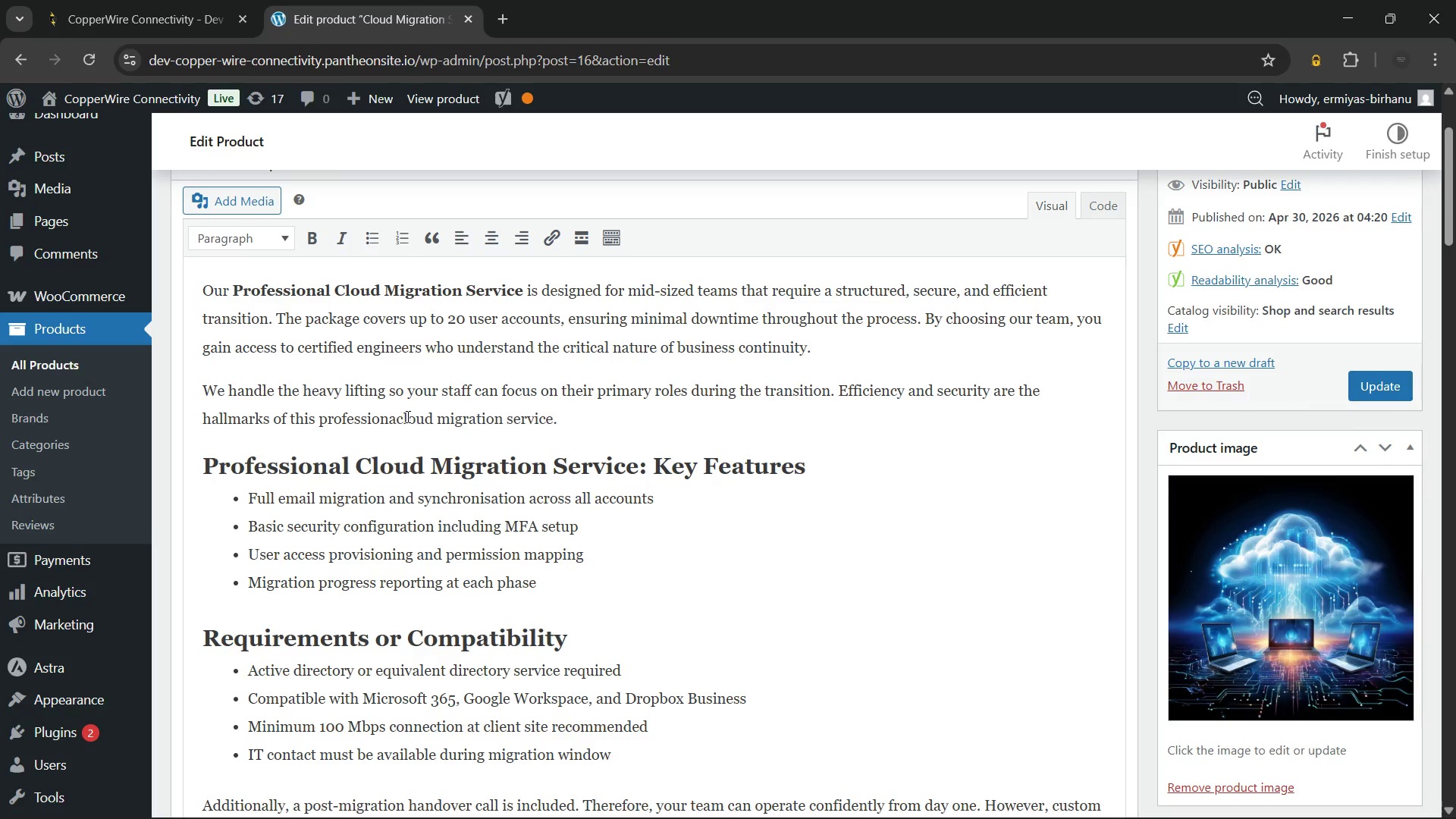 
key(Backspace)
 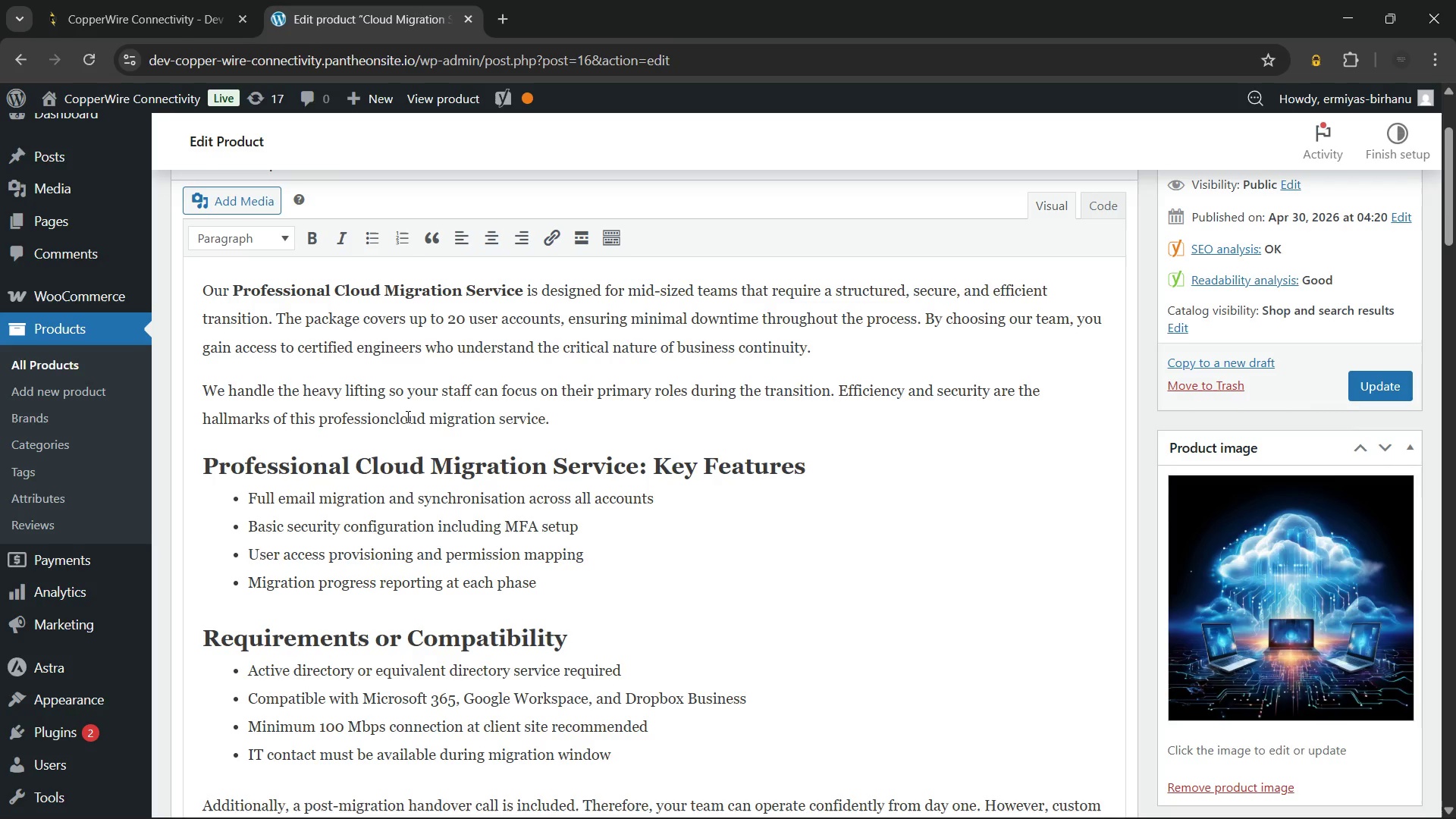 
key(Backspace)
 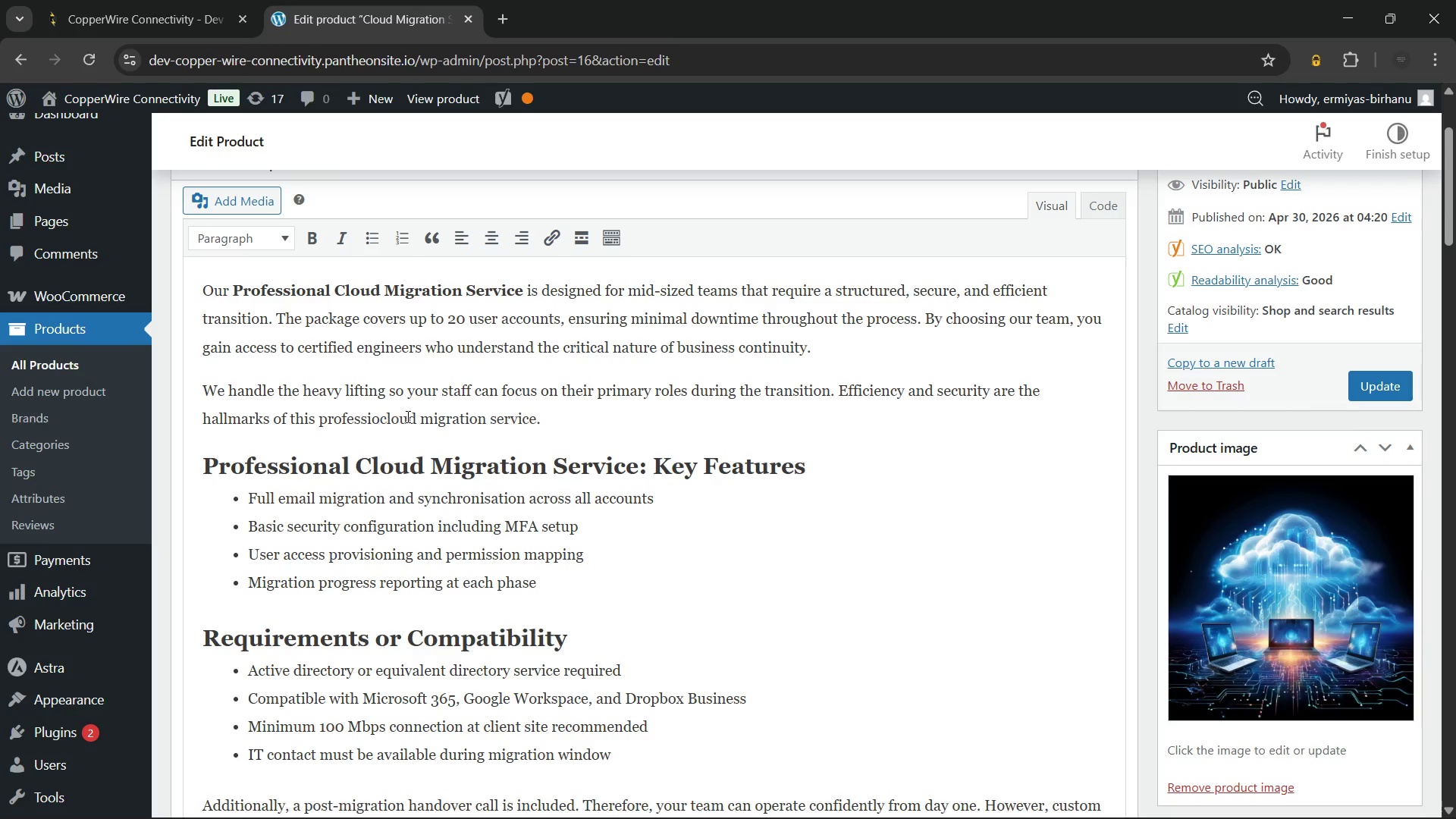 
key(Backspace)
 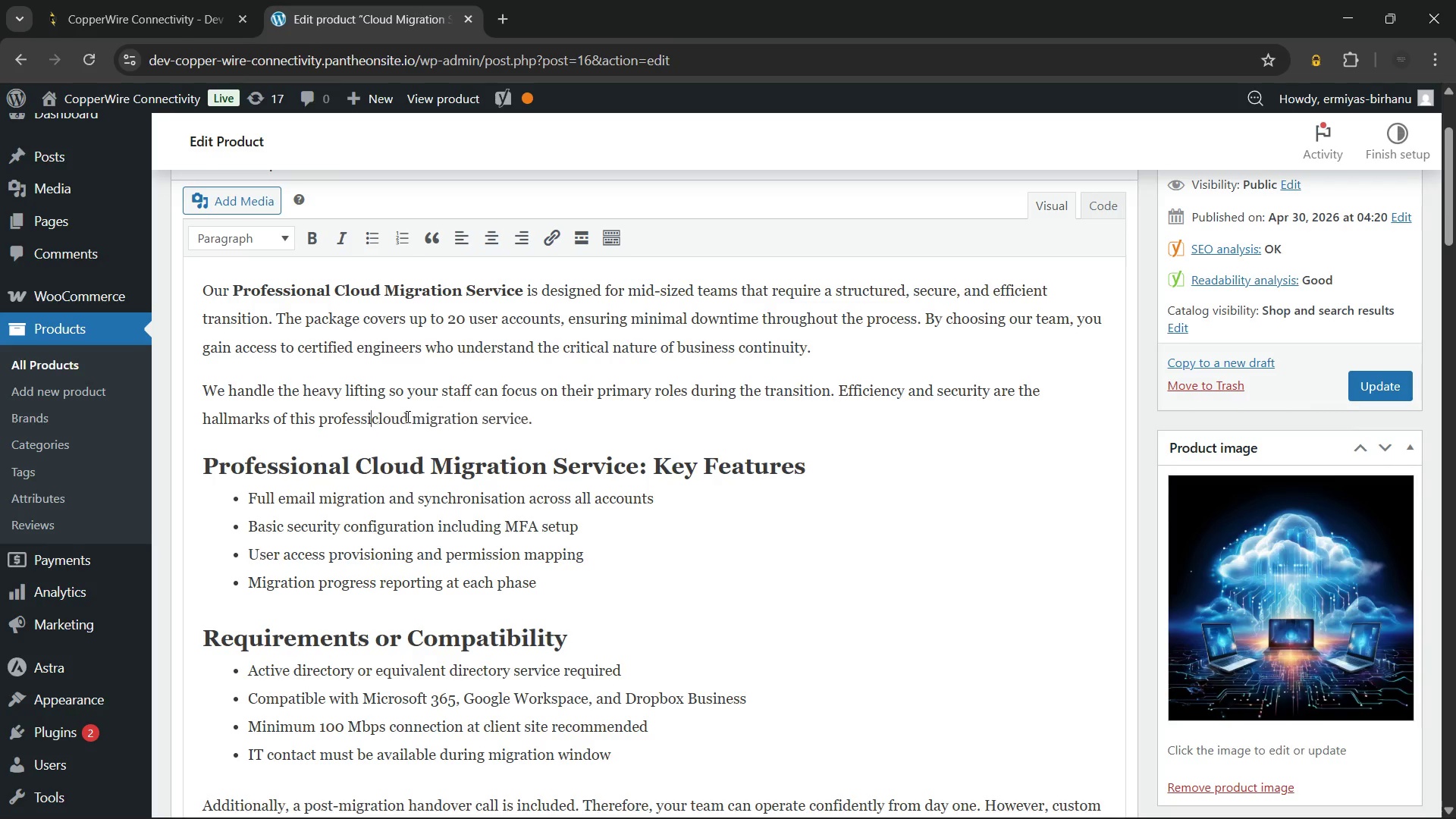 
key(Backspace)
 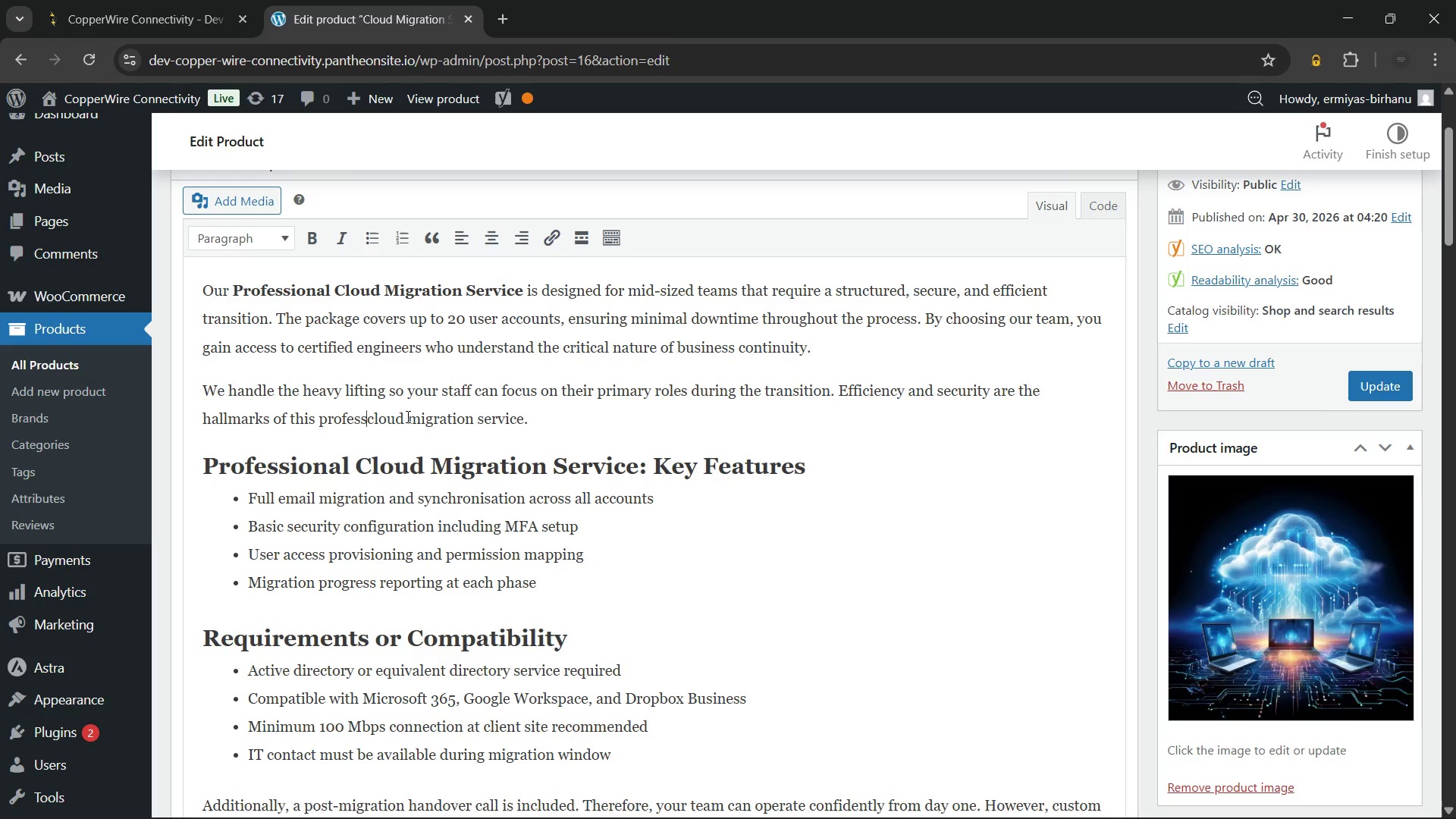 
key(Backspace)
 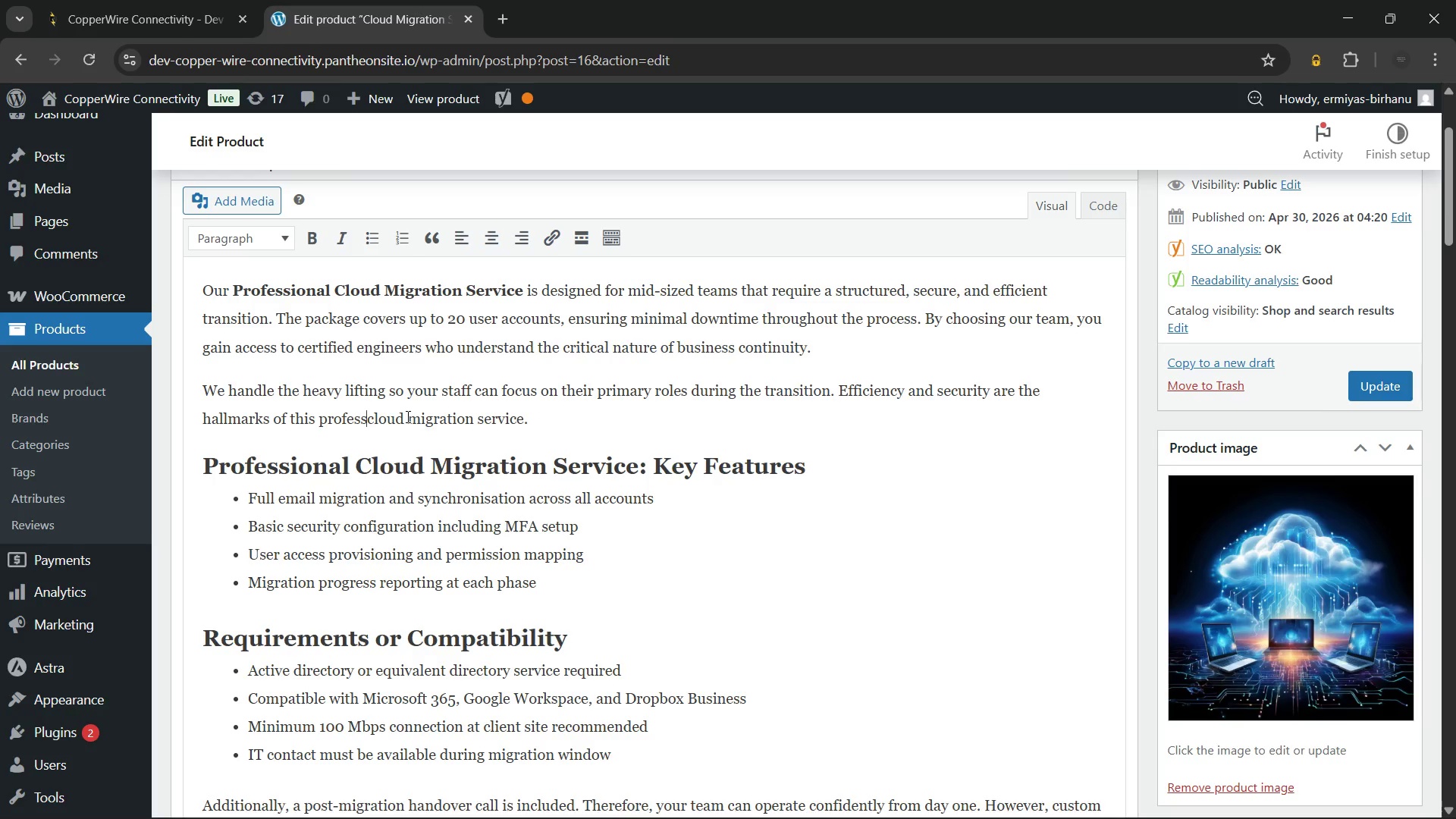 
key(Backspace)
 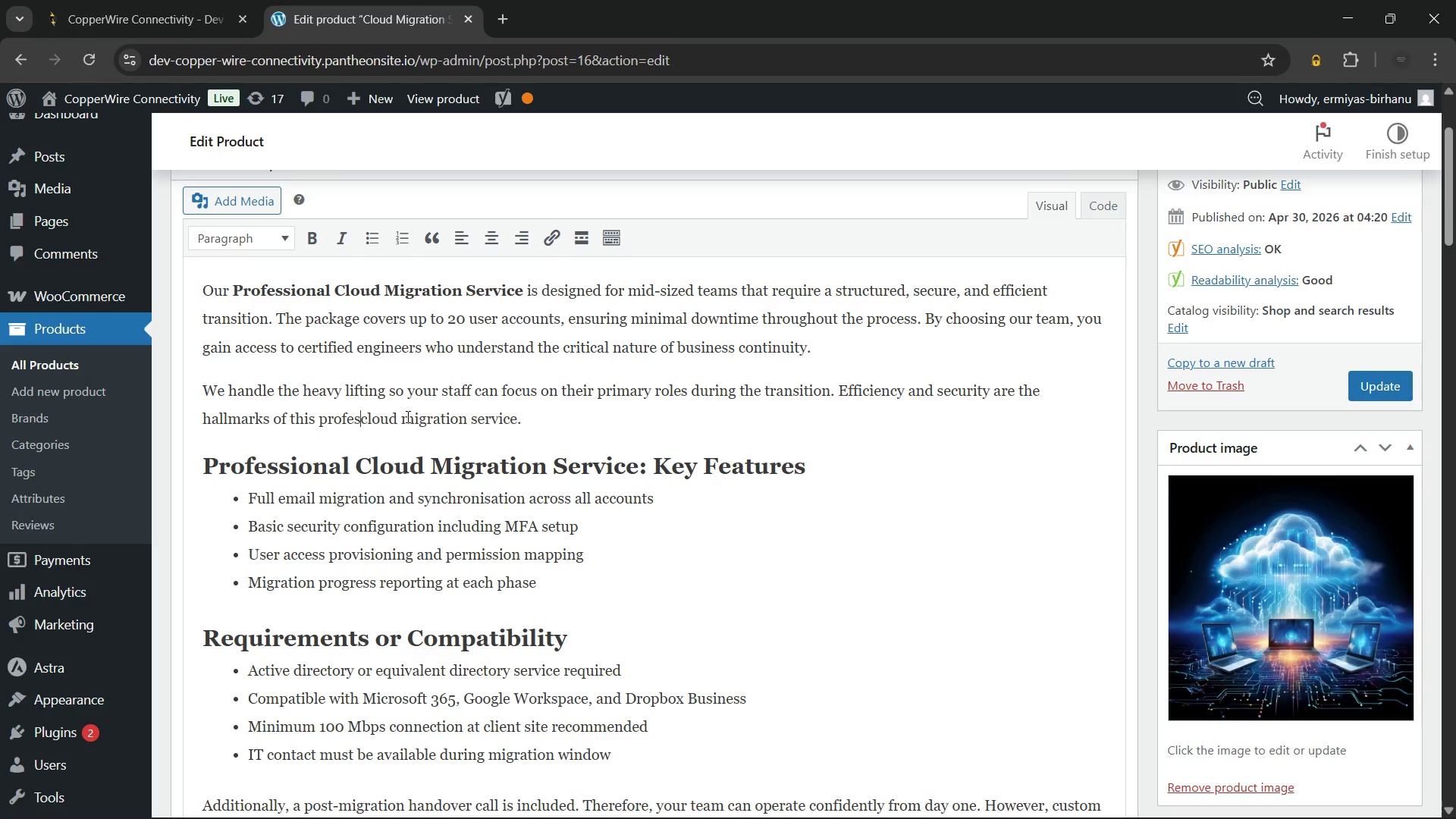 
key(Backspace)
 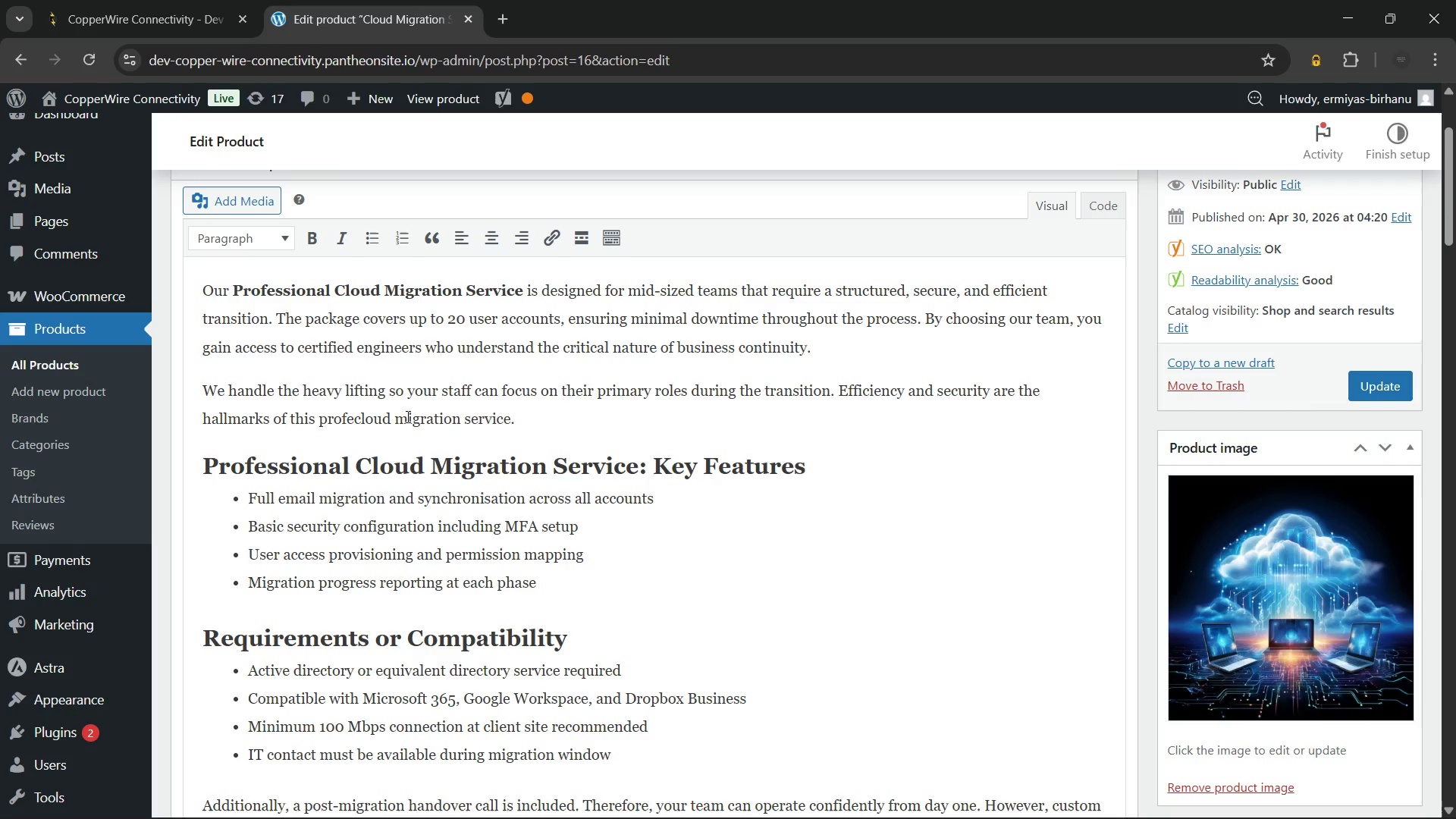 
key(Backspace)
 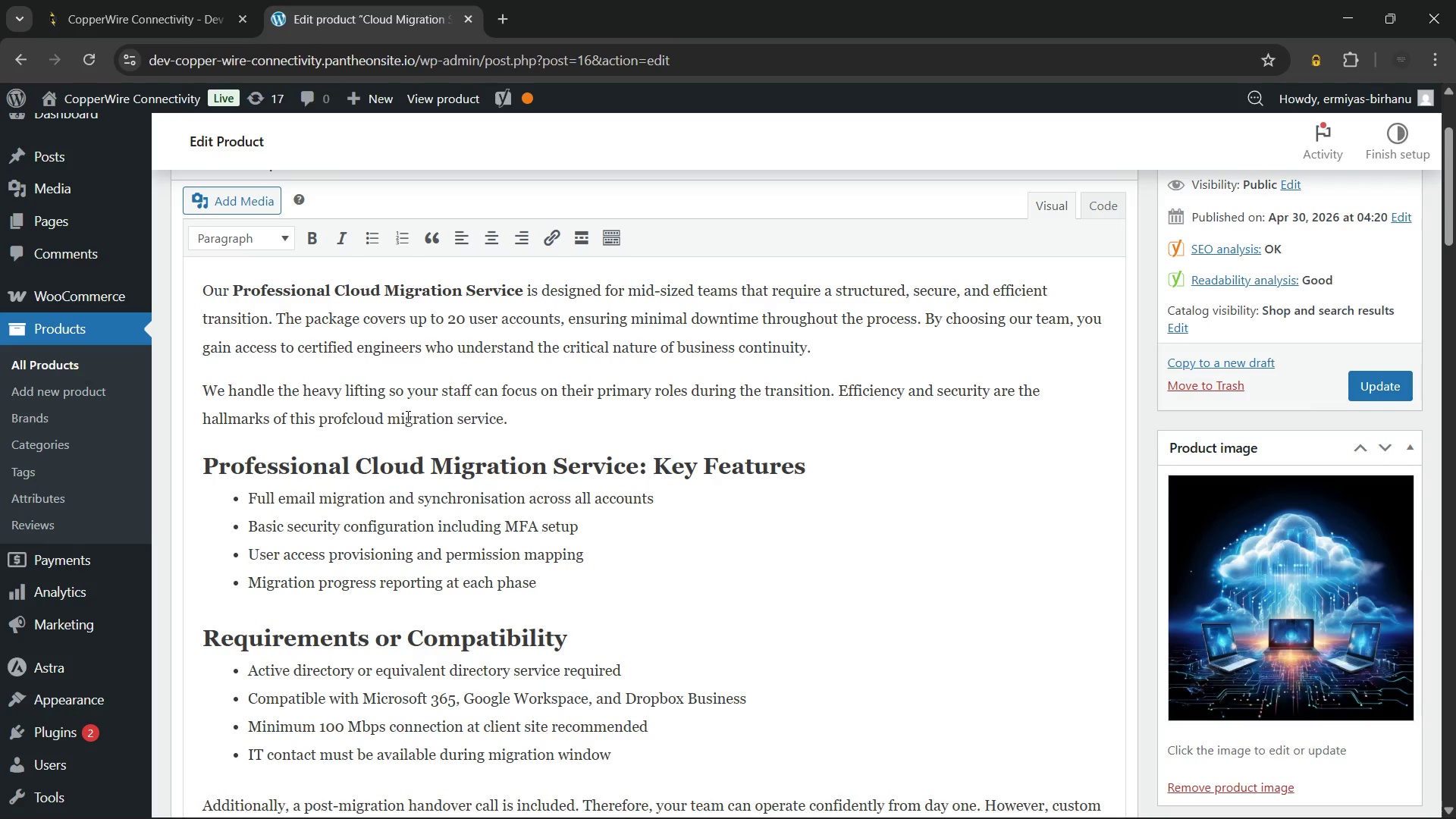 
key(Backspace)
 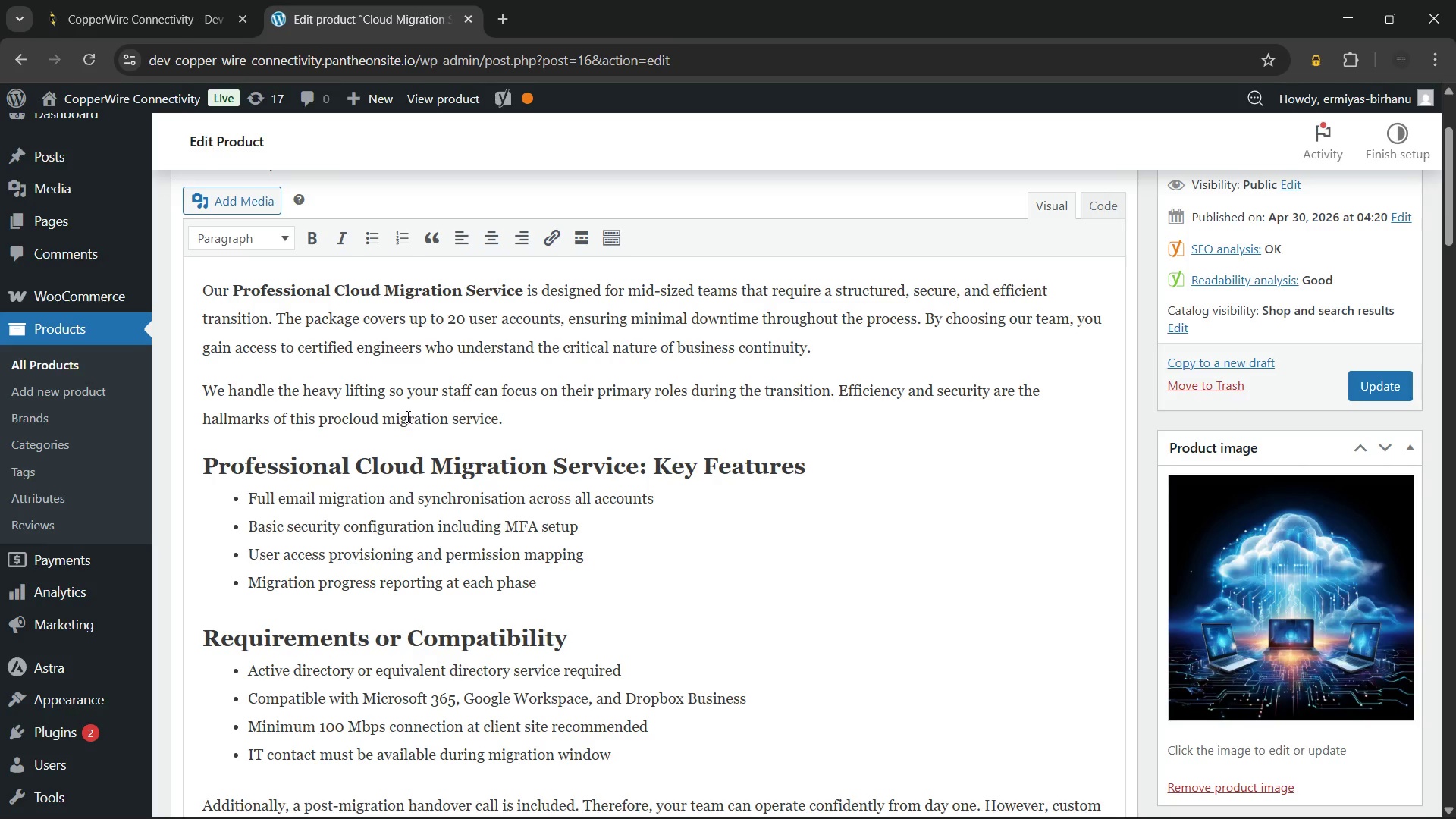 
key(Backspace)
 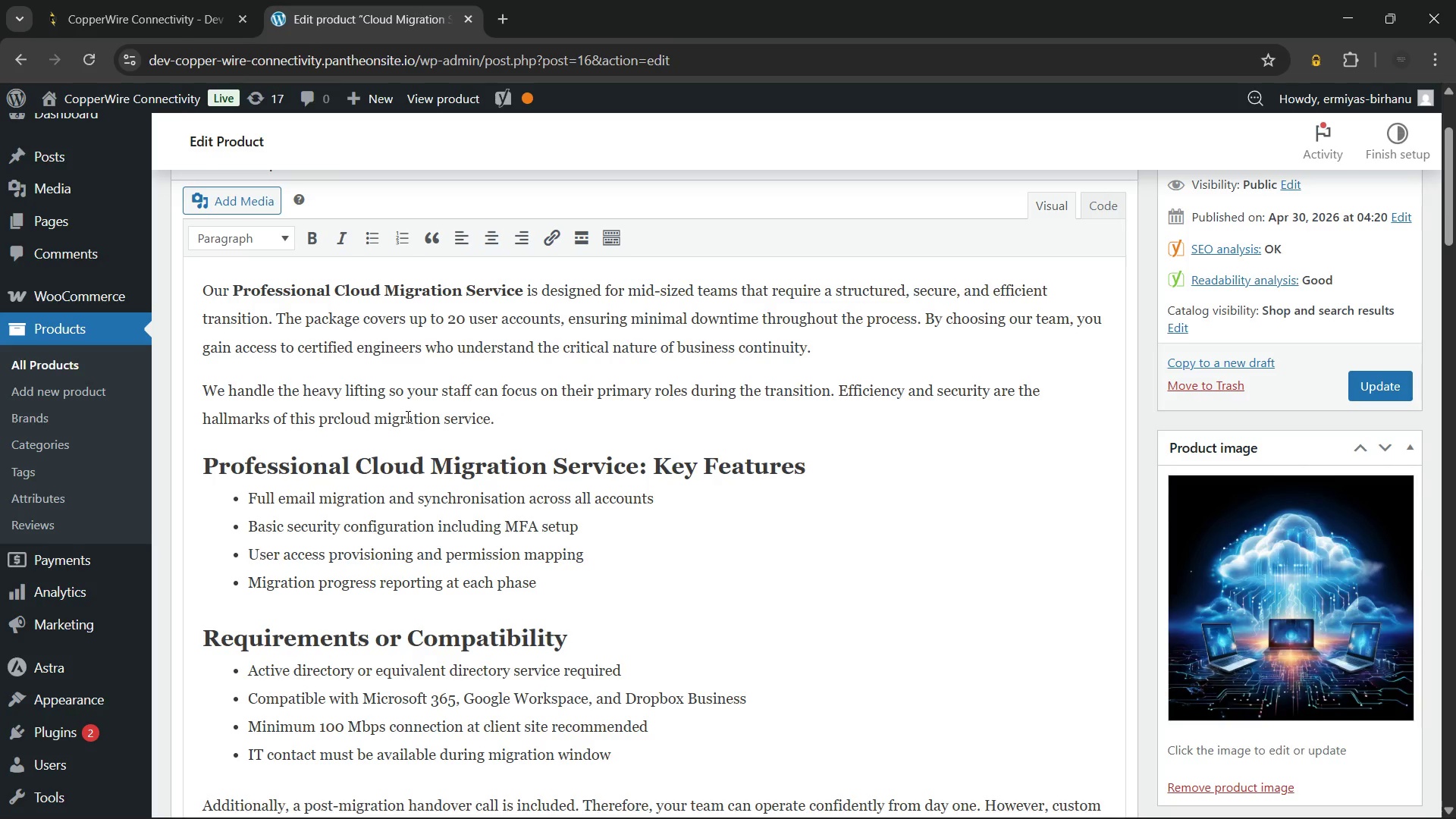 
key(Backspace)
 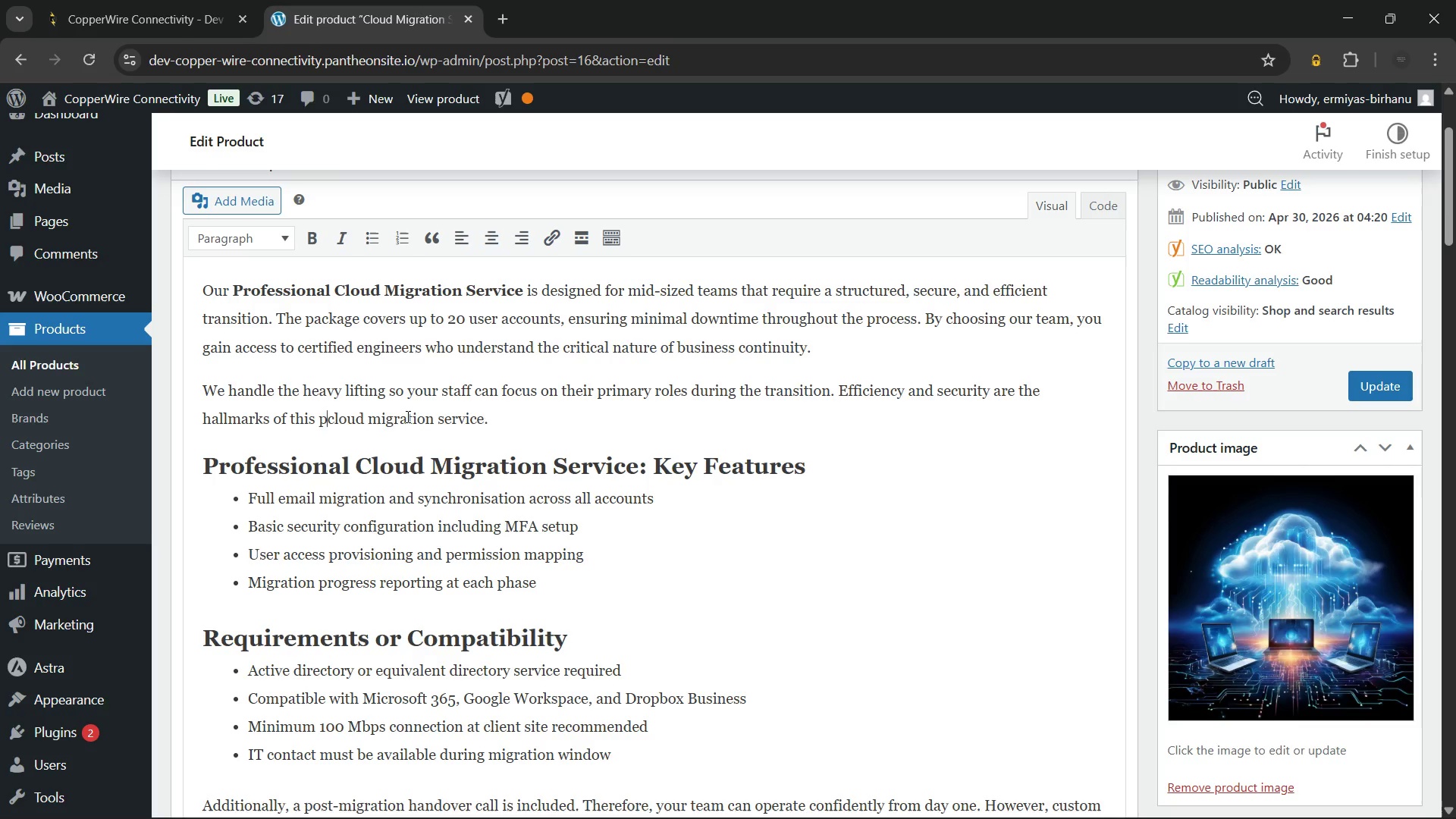 
key(Backspace)
 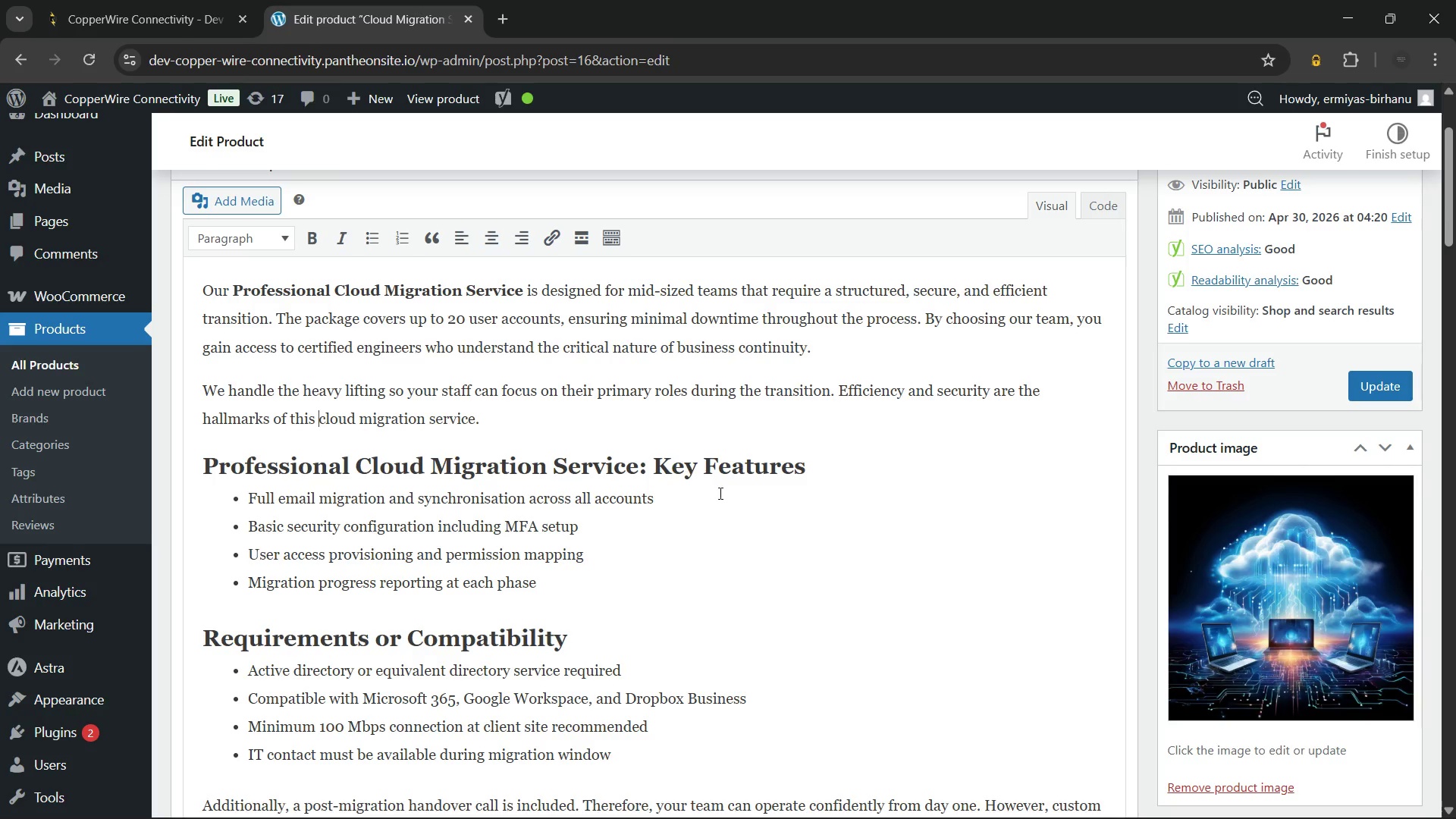 
scroll: coordinate [720, 494], scroll_direction: down, amount: 32.0
 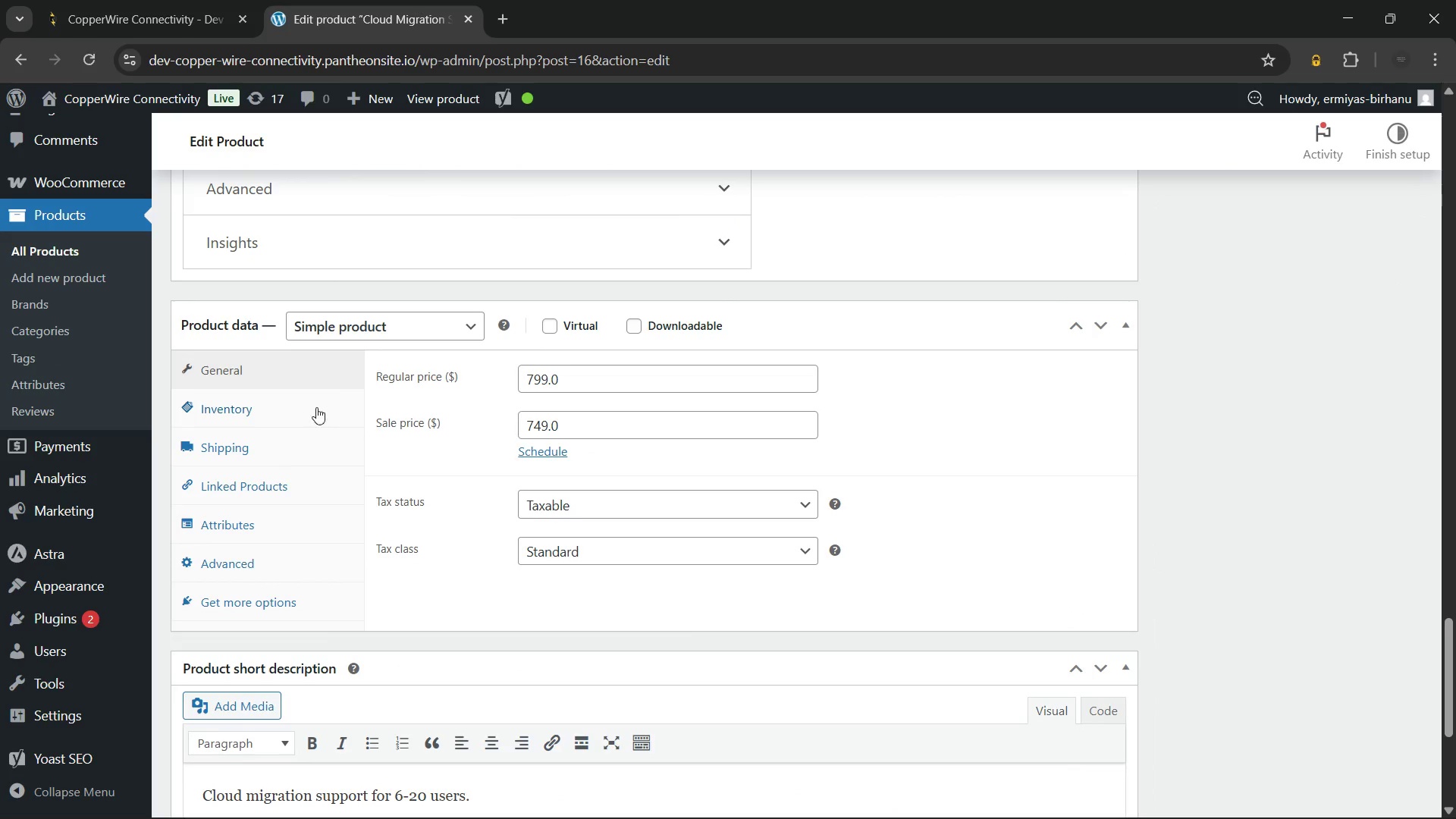 
left_click([307, 406])
 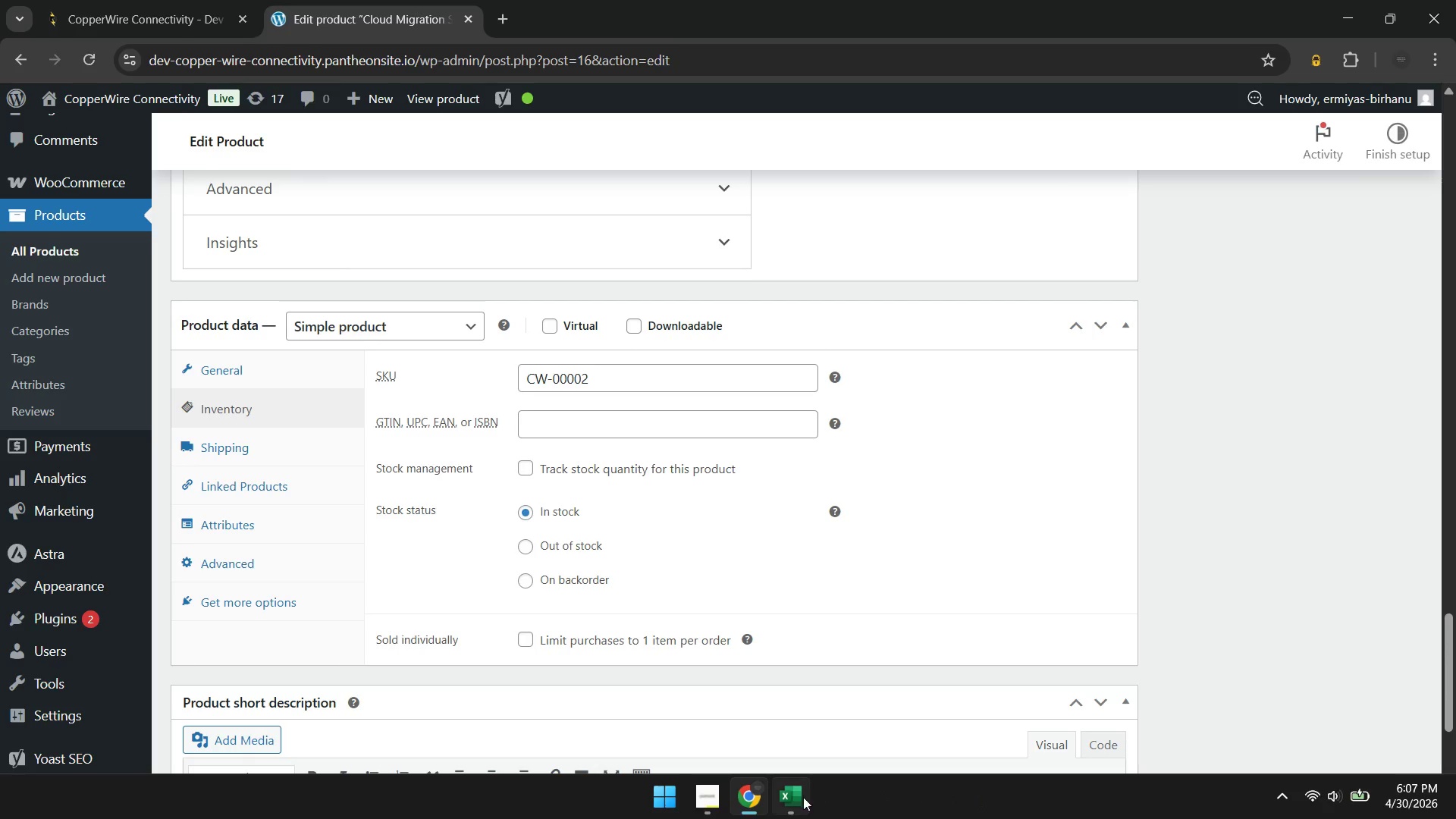 
wait(6.25)
 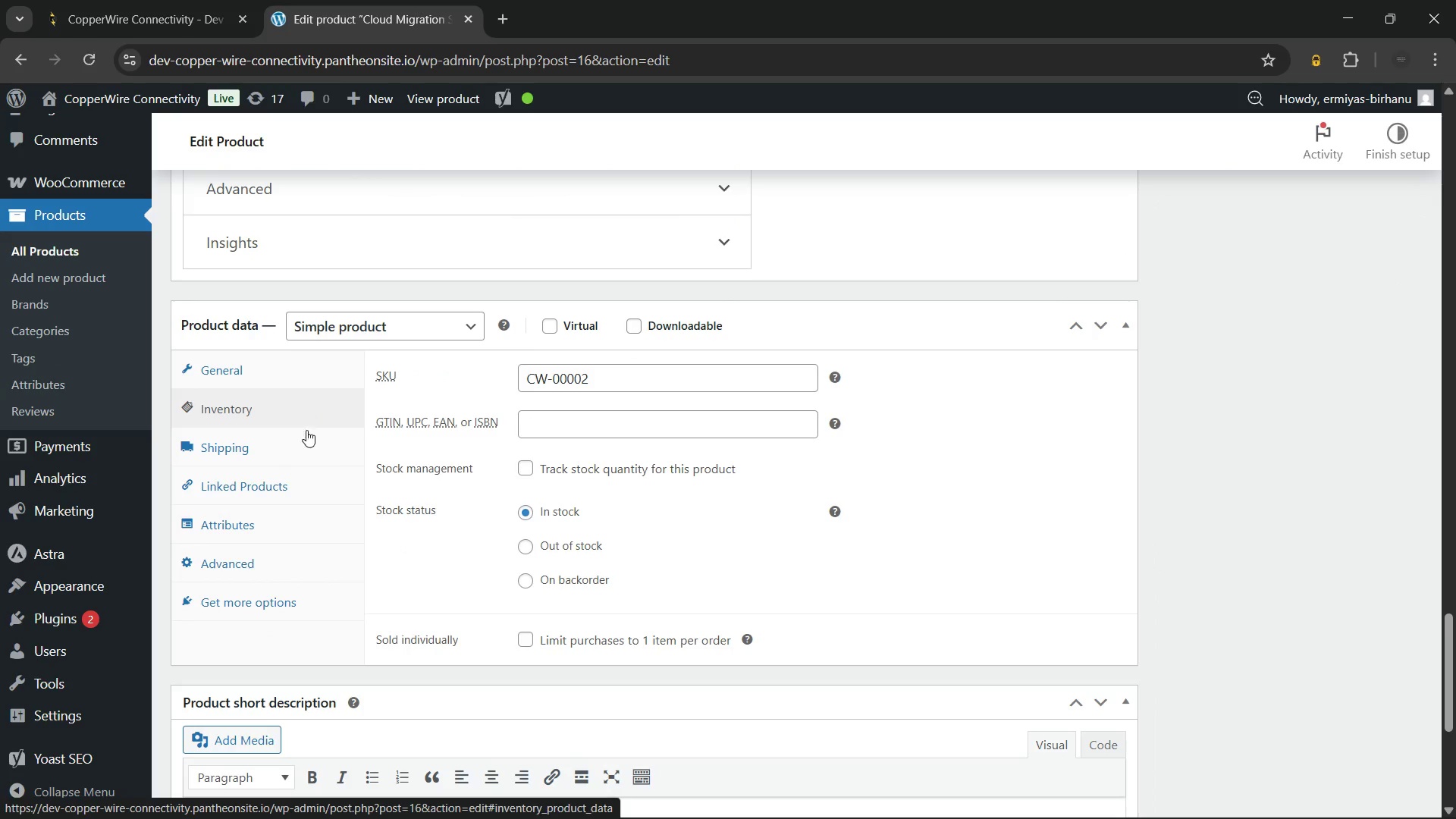 
left_click([805, 810])
 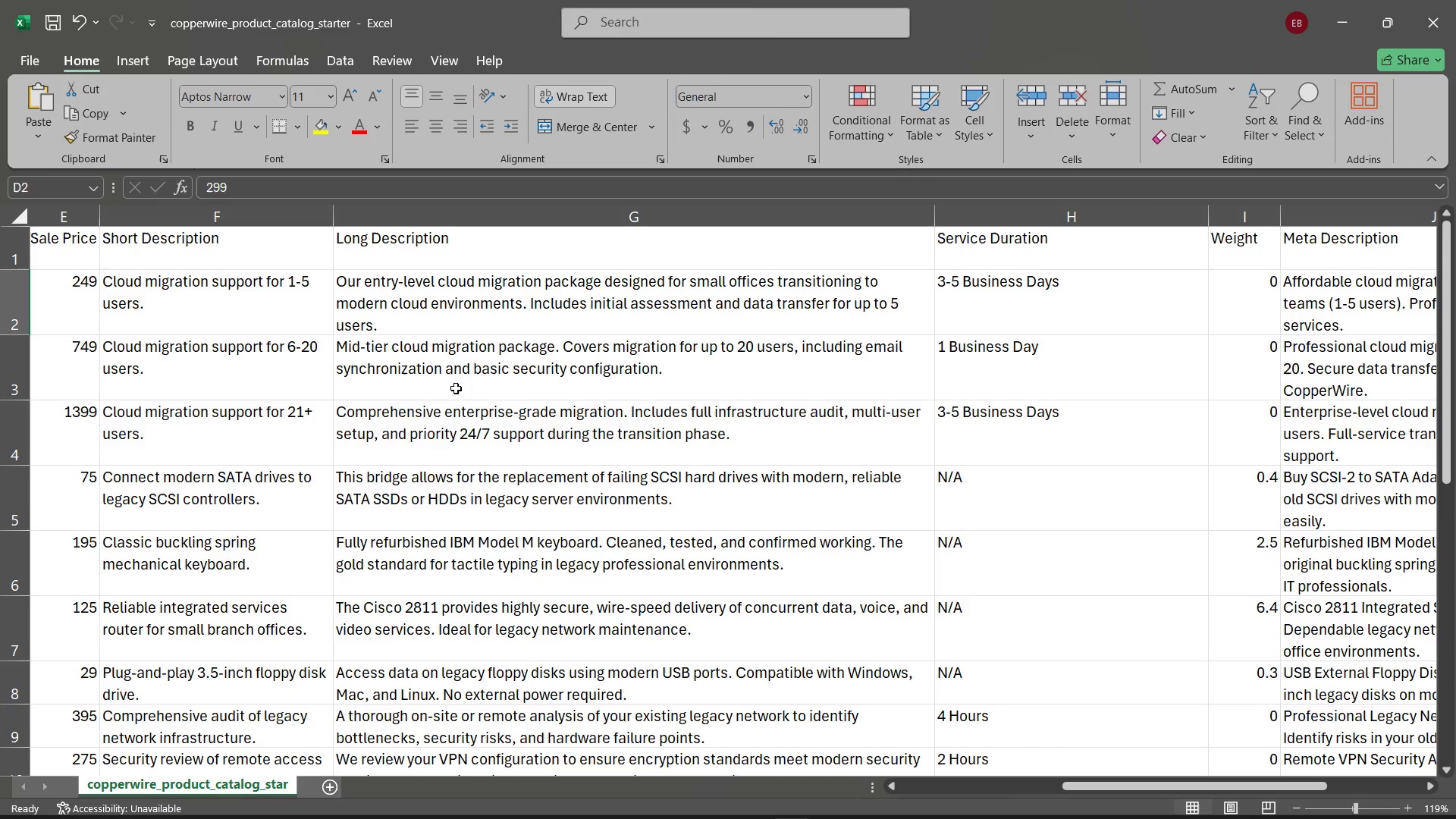 
scroll: coordinate [438, 384], scroll_direction: up, amount: 5.0
 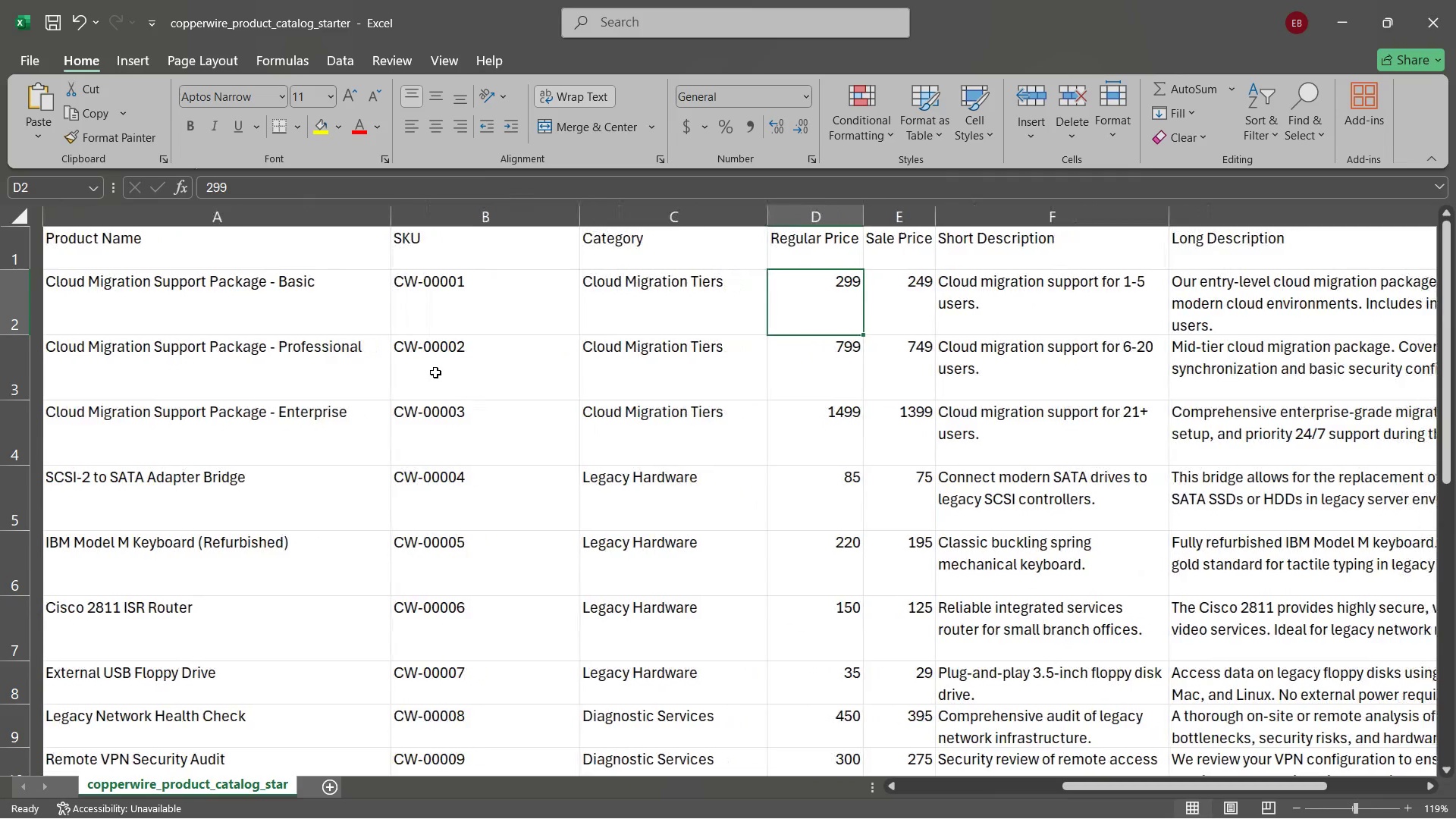 
wait(8.12)
 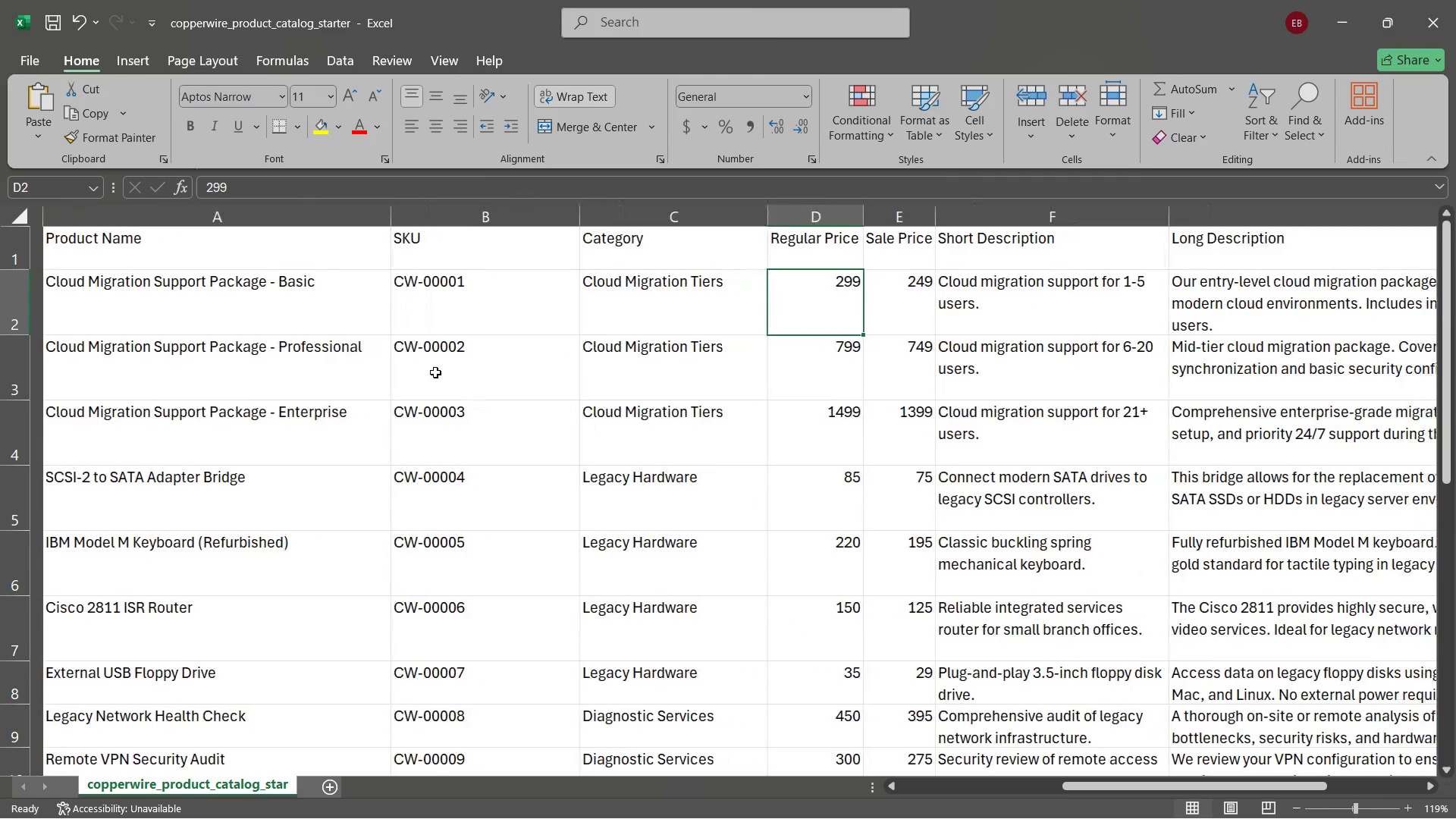 
left_click([723, 354])
 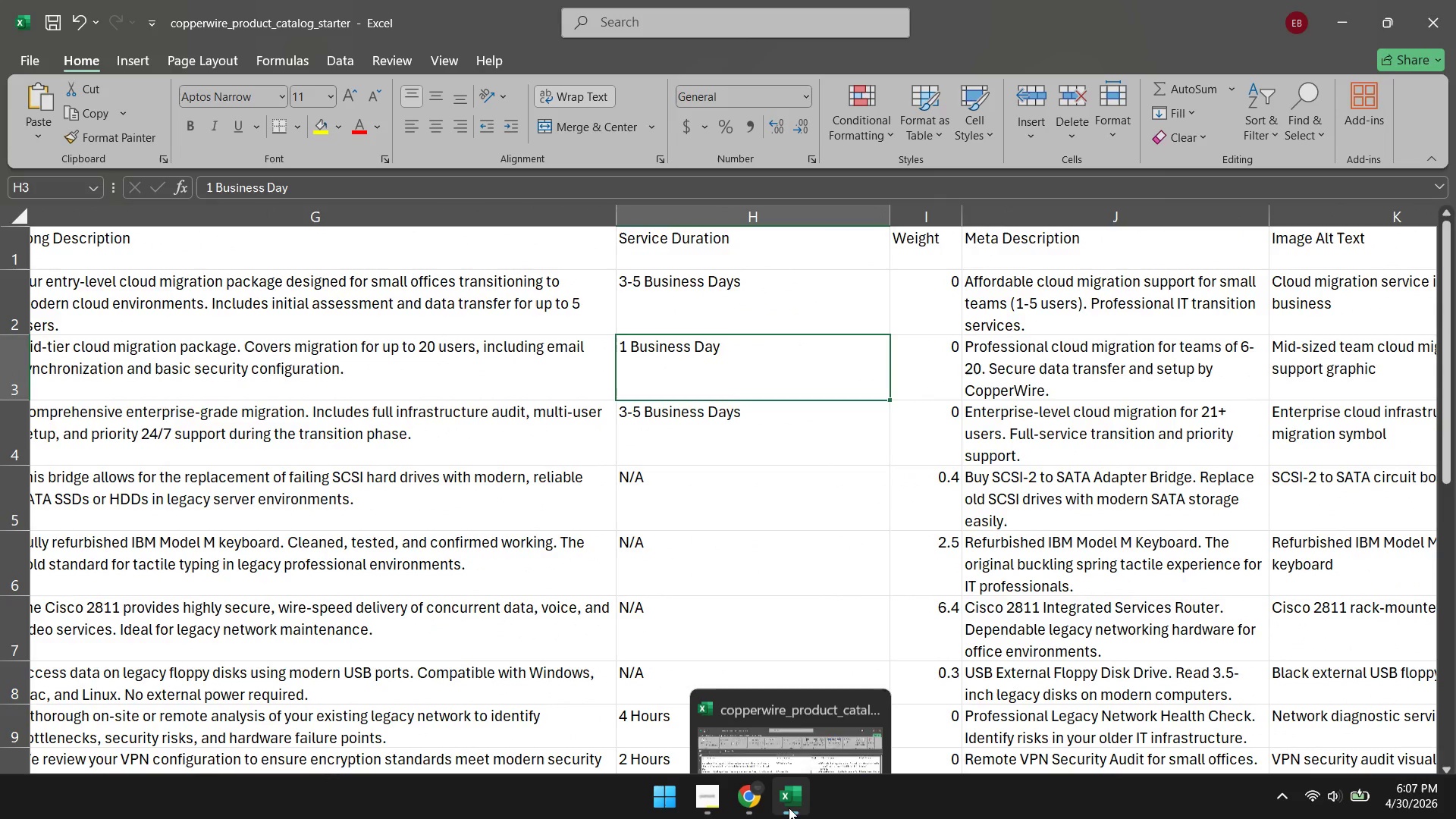 
left_click([741, 813])
 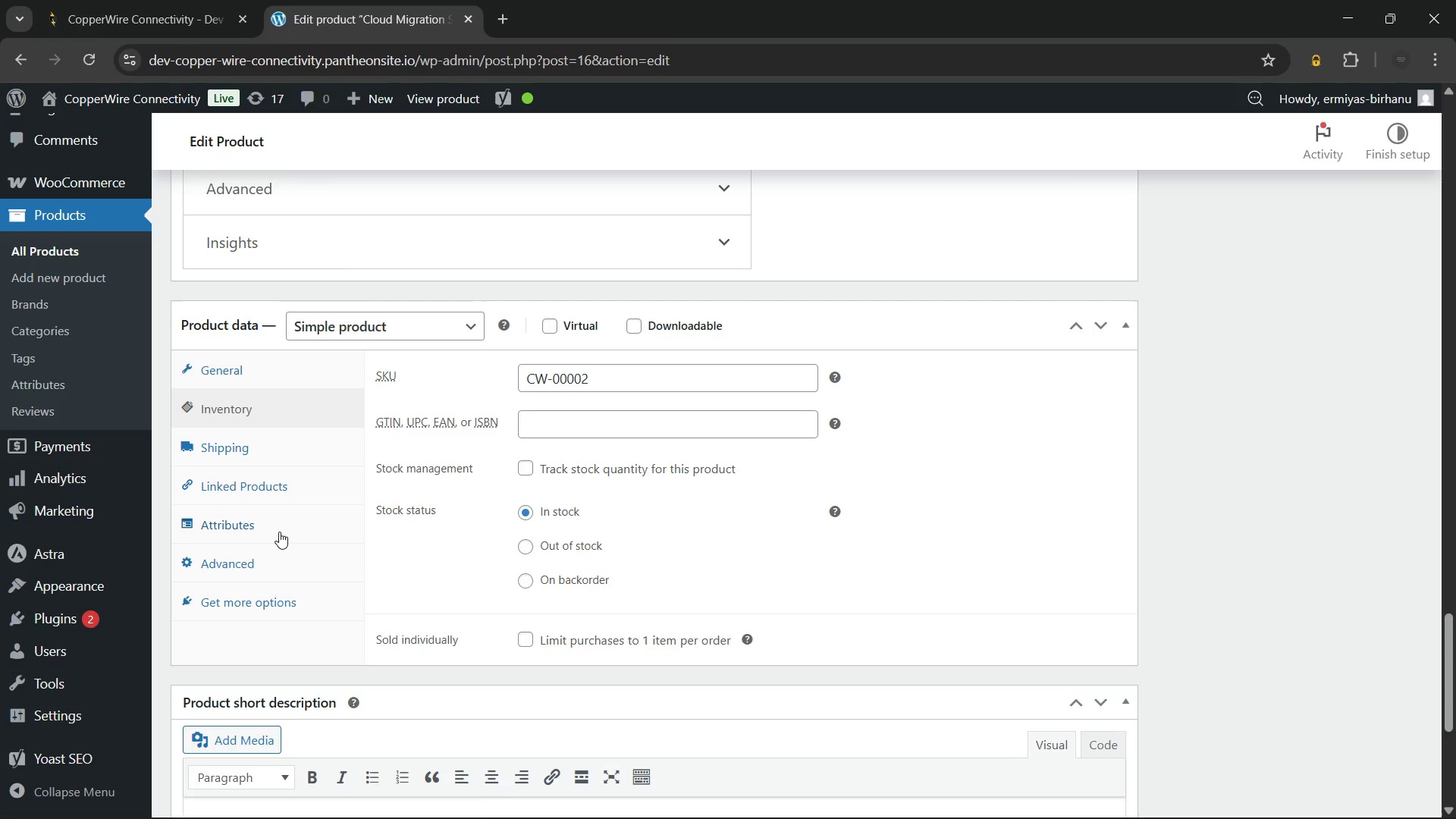 
left_click([277, 521])
 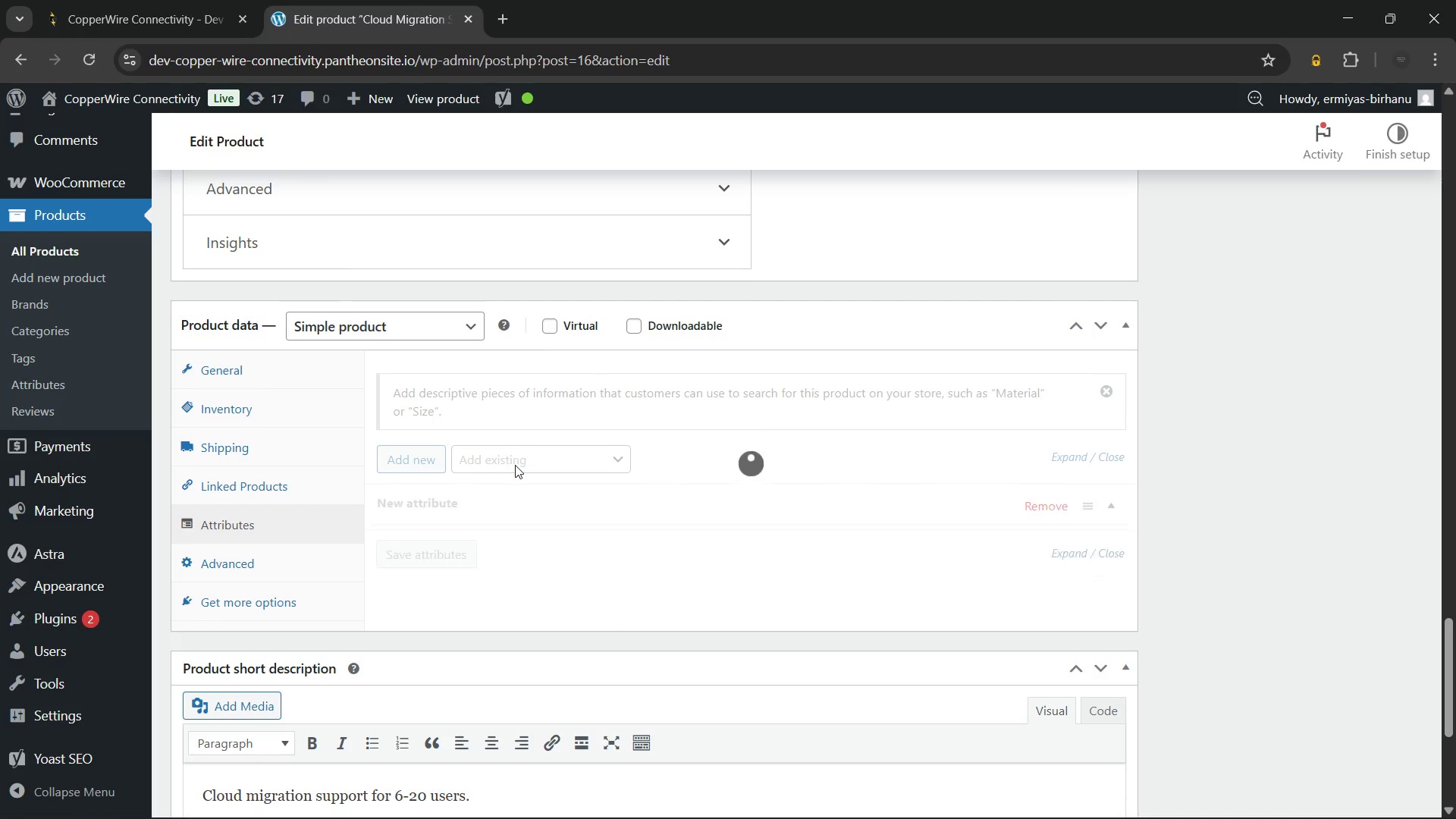 
left_click([515, 463])
 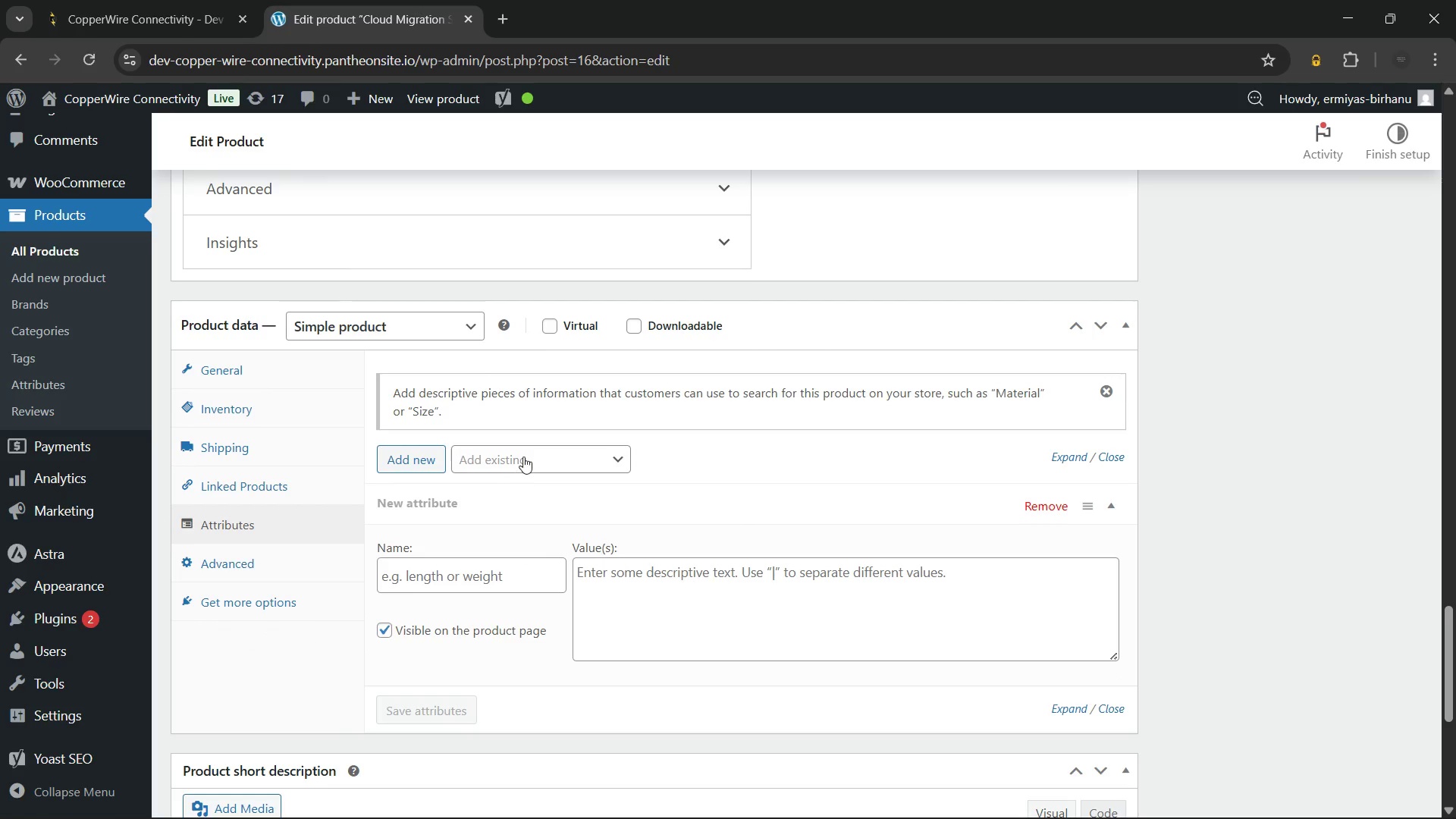 
left_click([523, 457])
 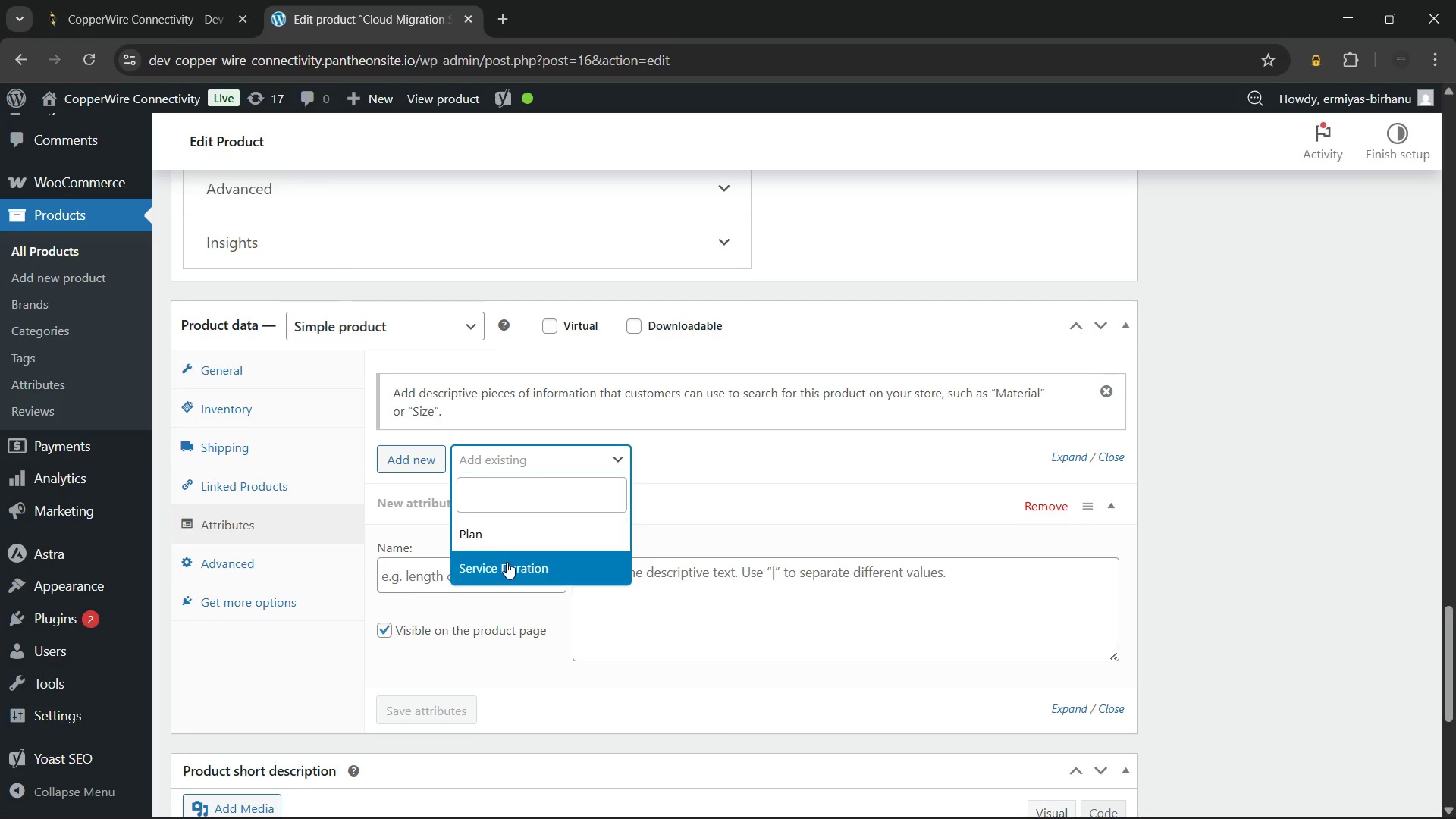 
left_click([507, 562])
 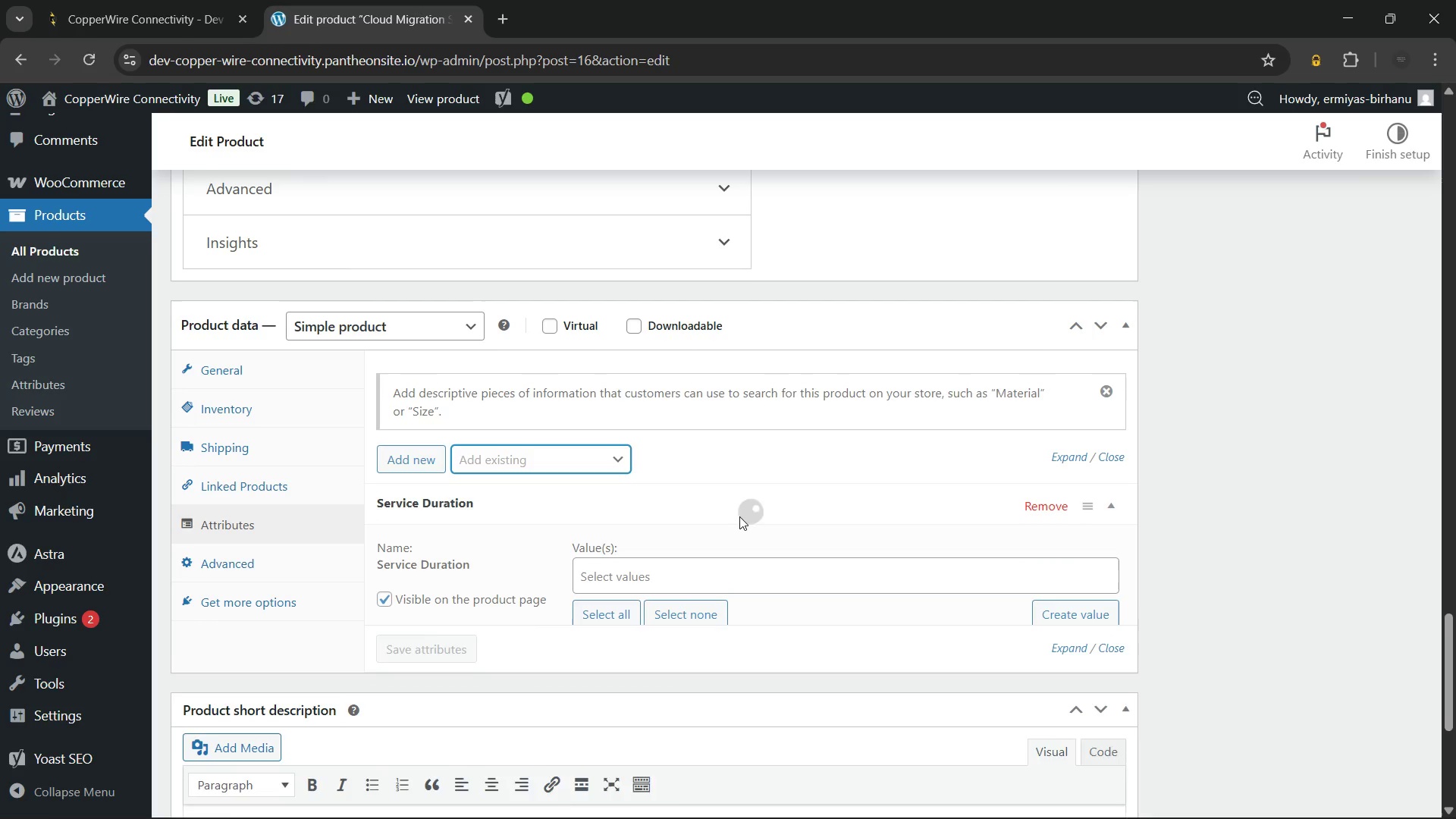 
left_click([683, 573])
 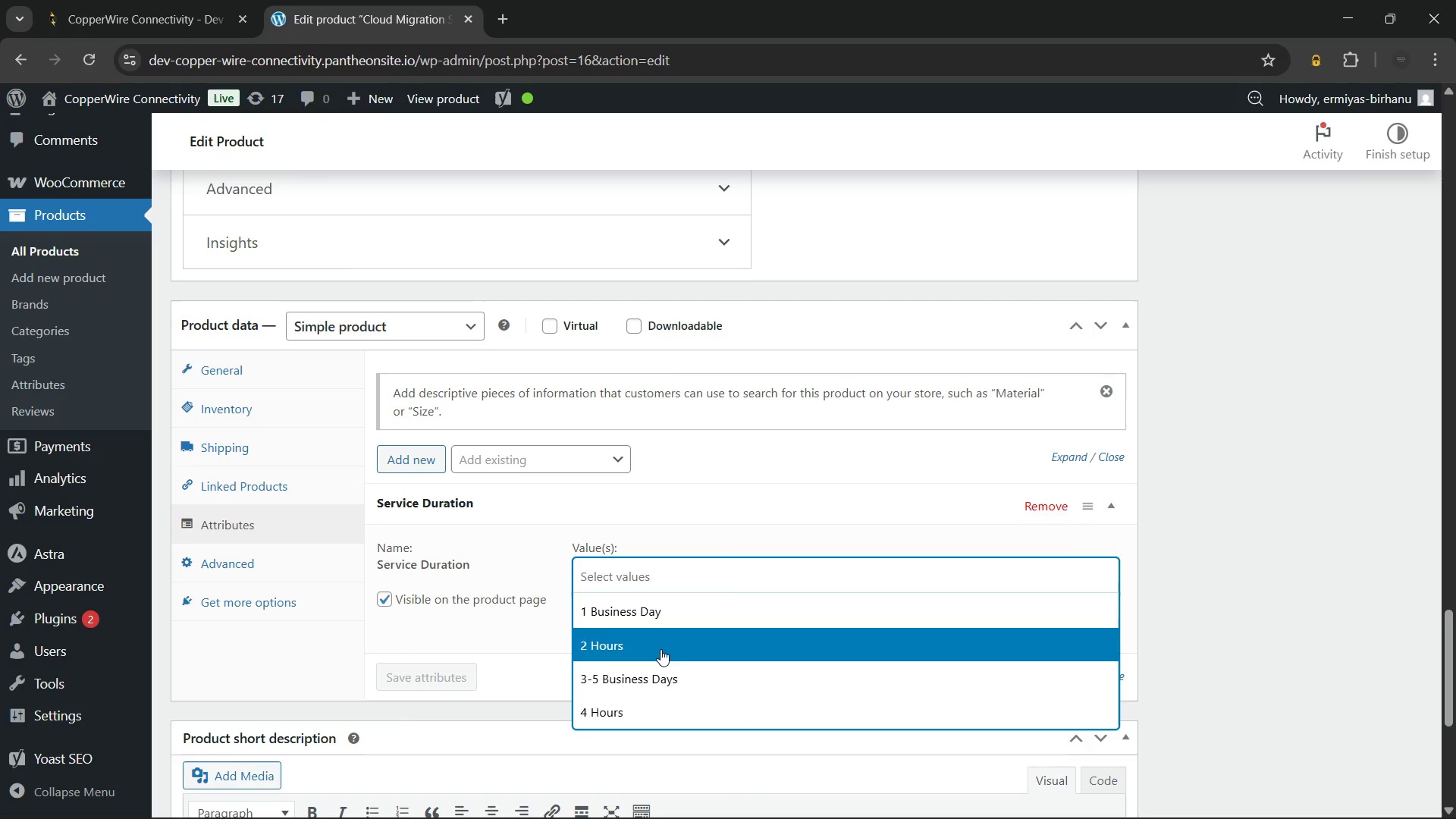 
left_click([661, 618])
 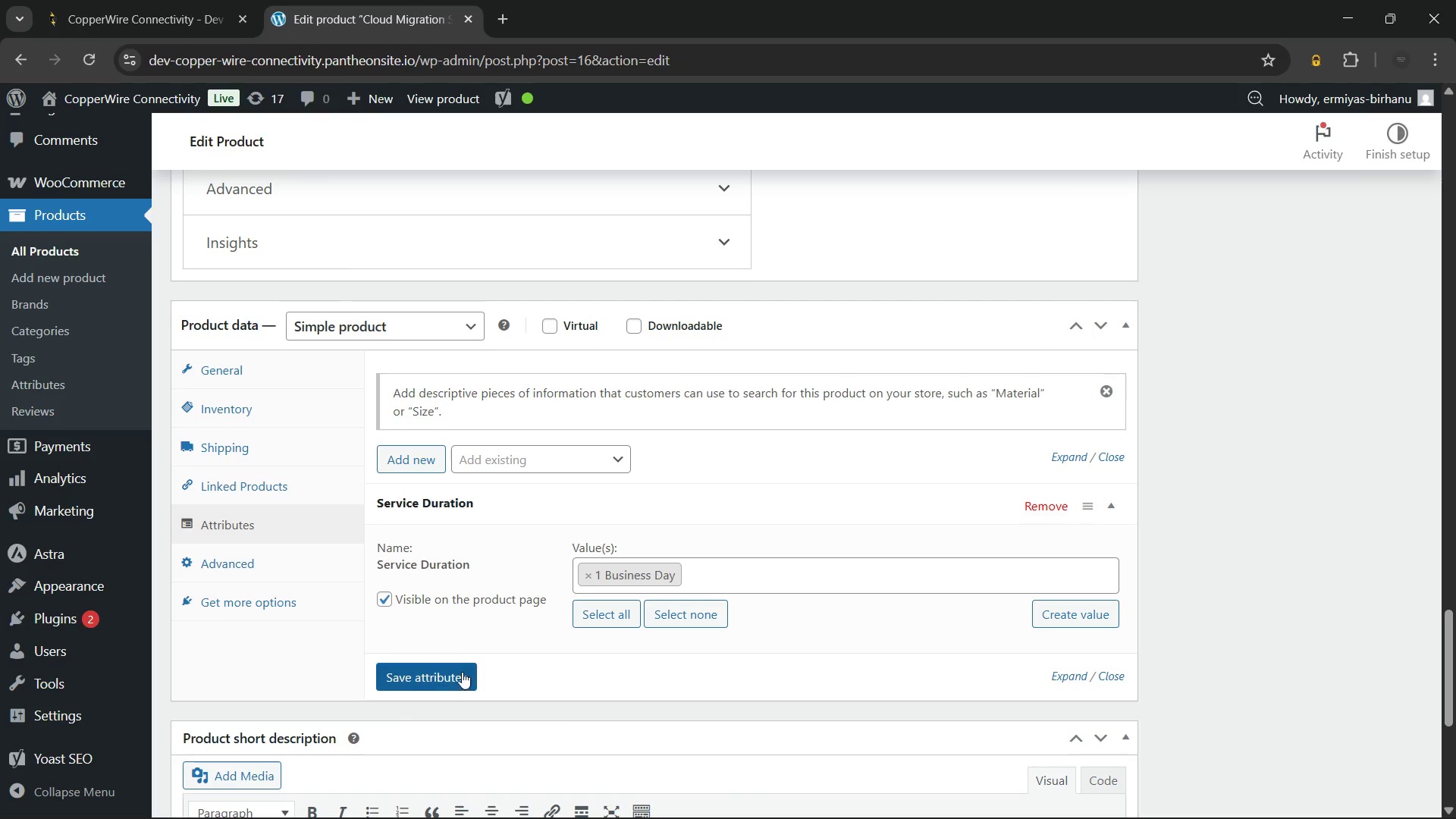 
left_click([449, 669])
 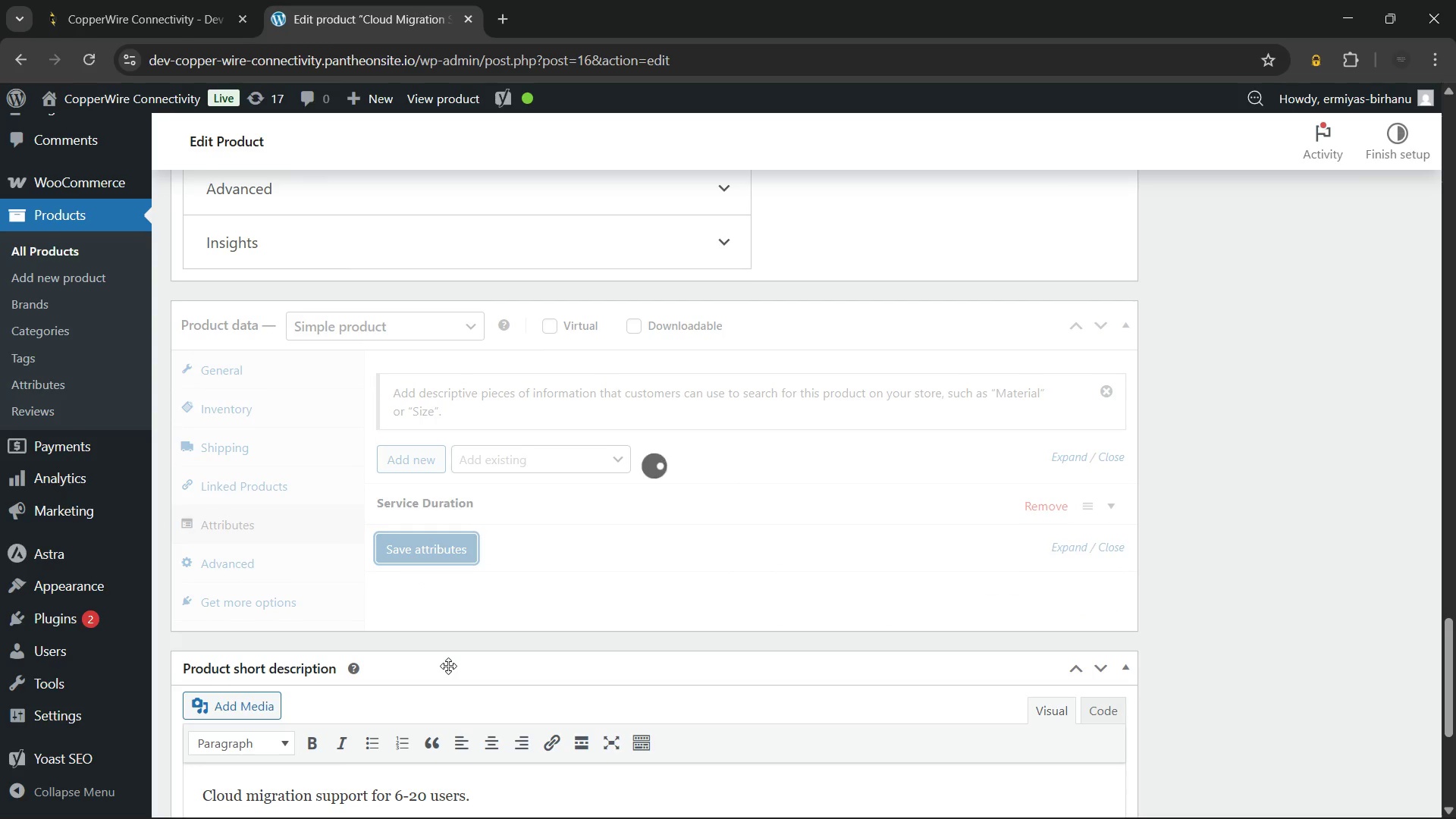 
scroll: coordinate [592, 513], scroll_direction: down, amount: 3.0
 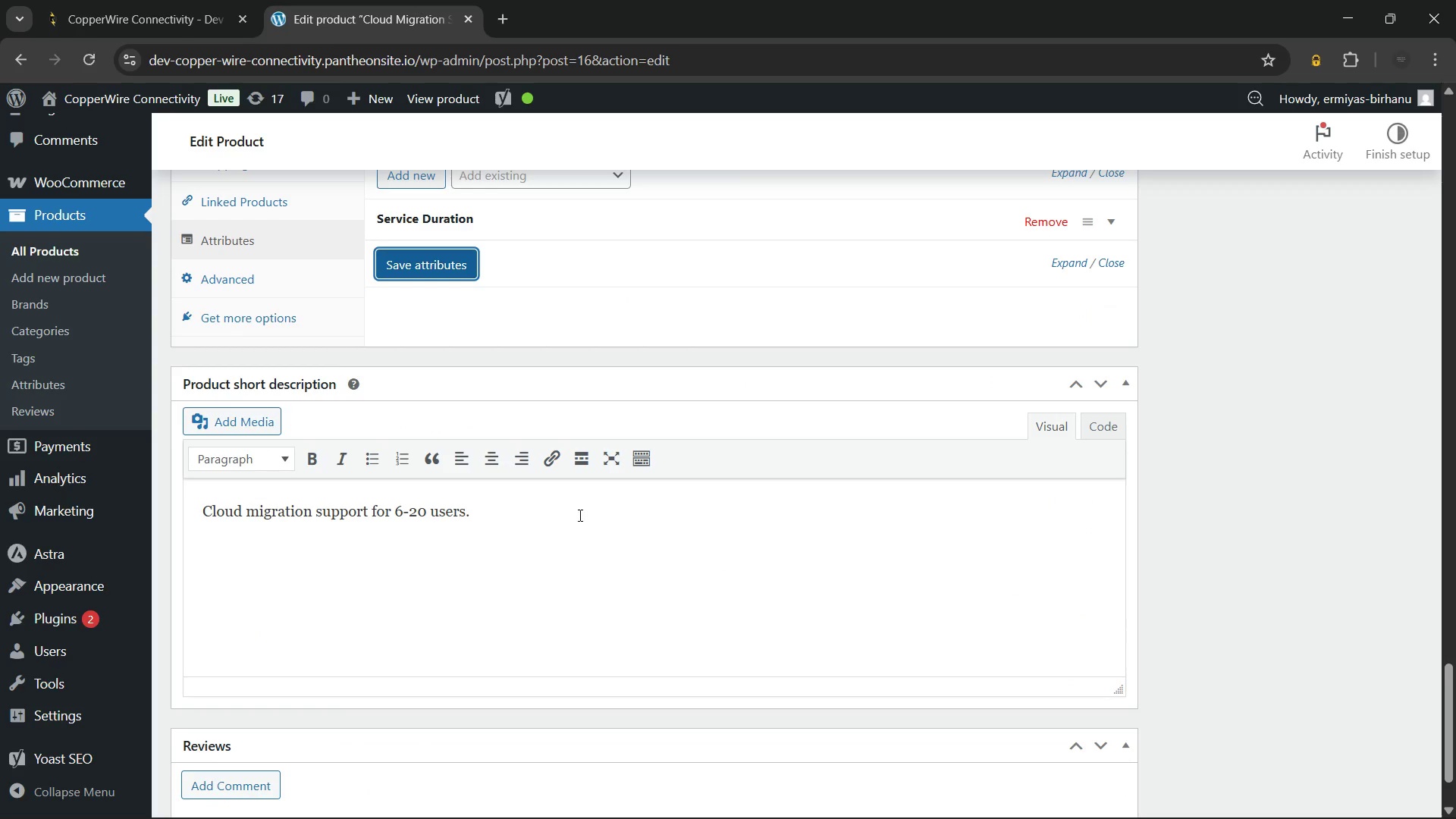 
left_click([579, 515])
 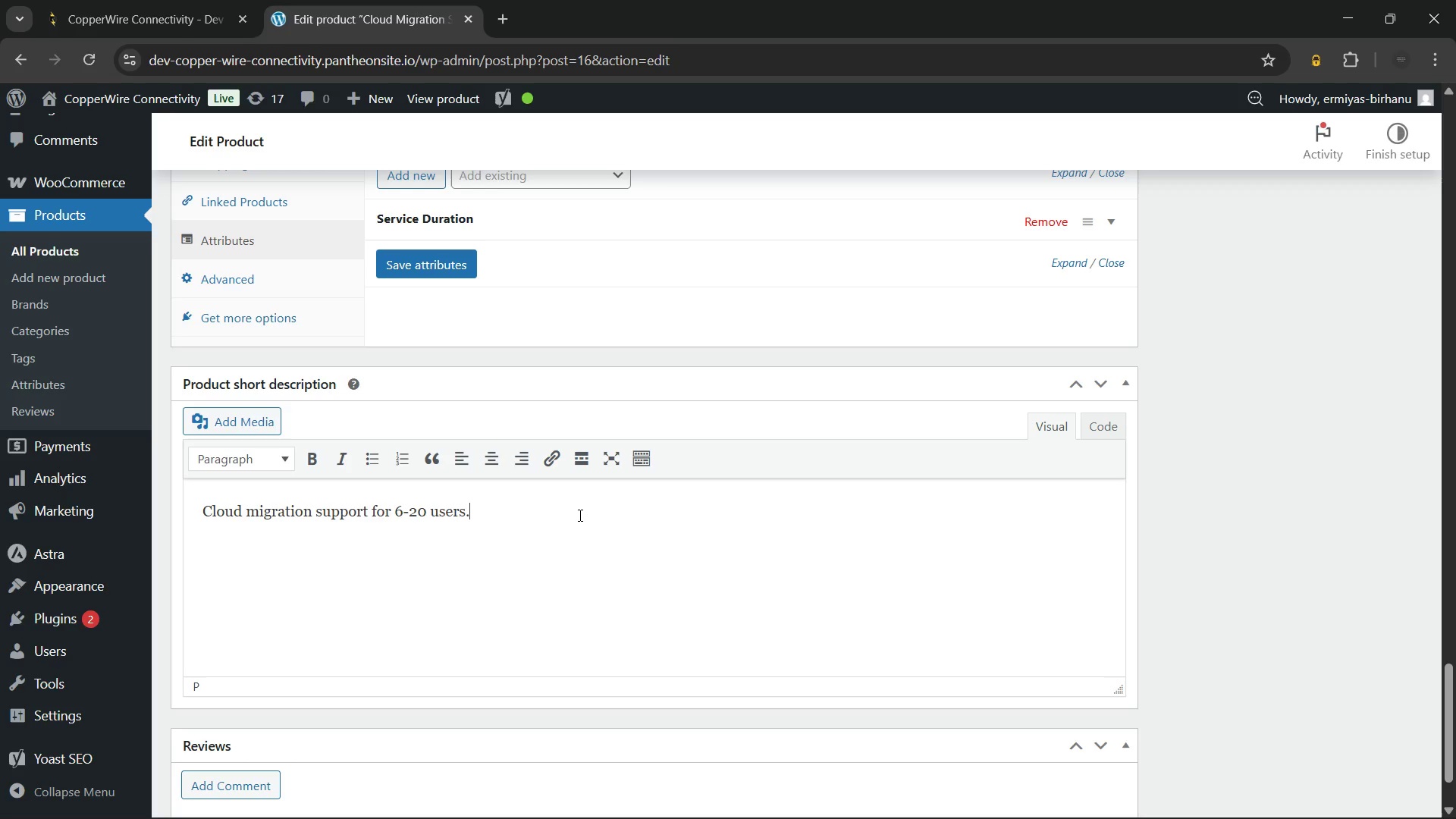 
key(Control+A)
 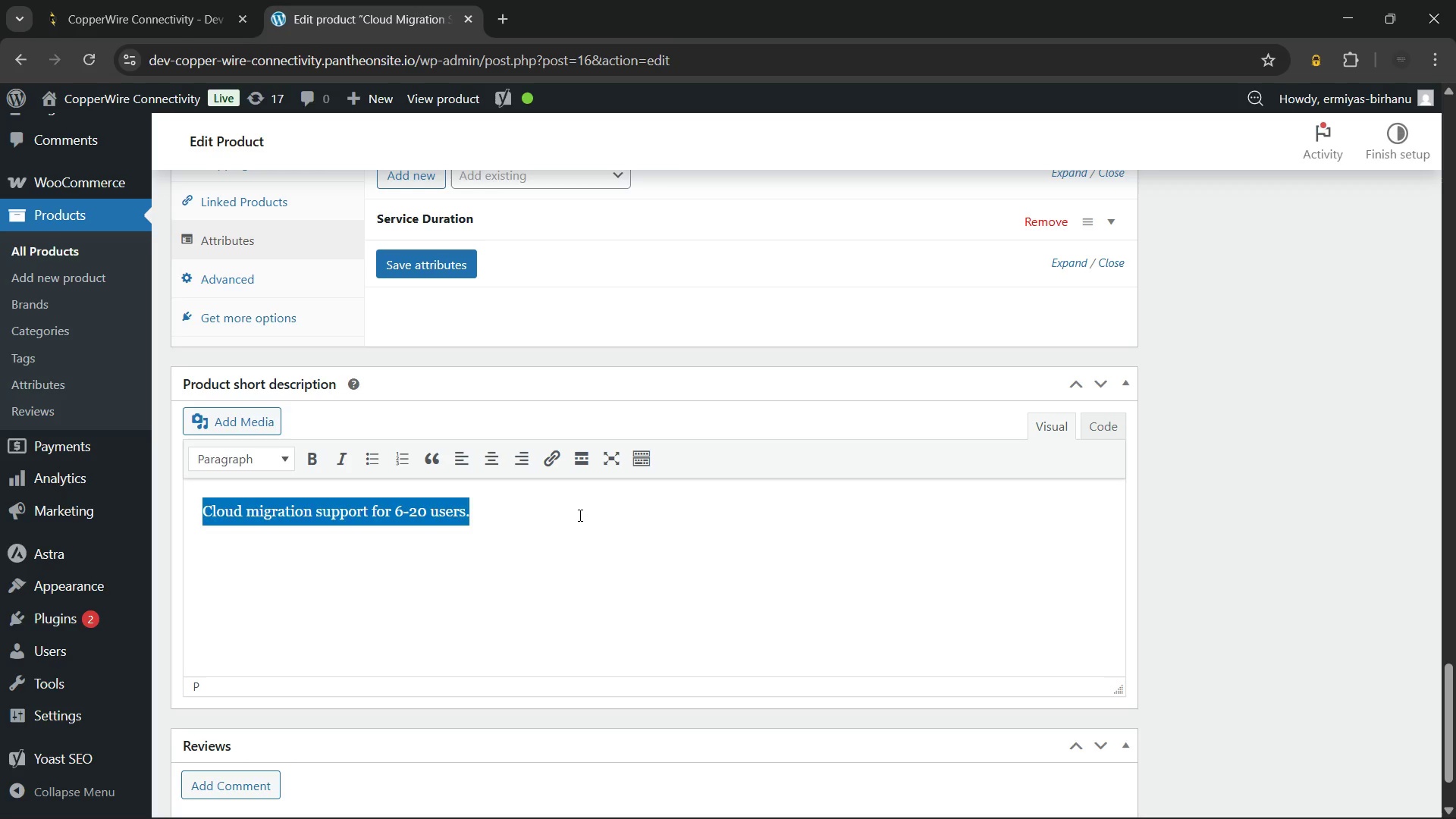 
key(Backspace)
 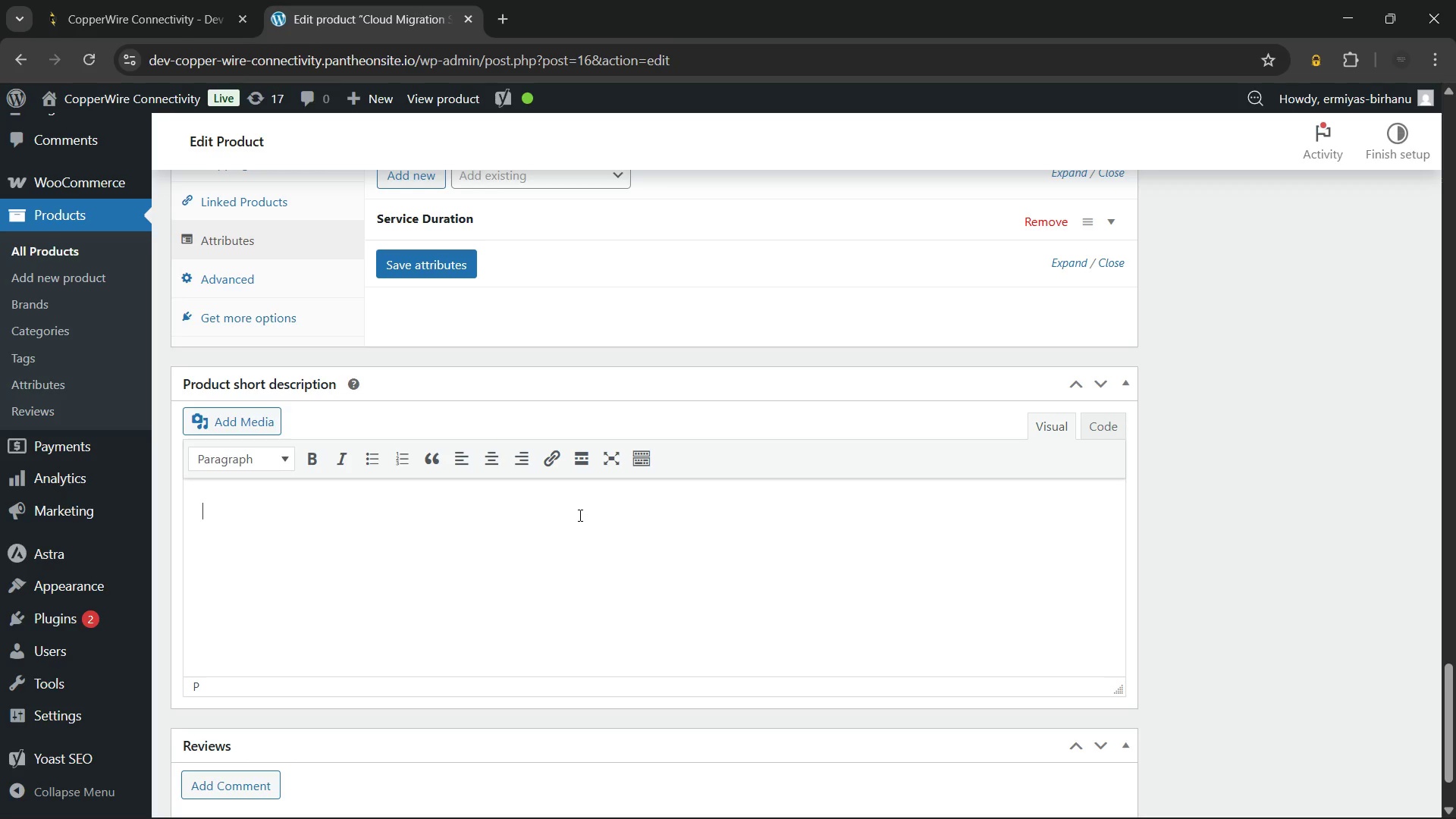 
wait(18.03)
 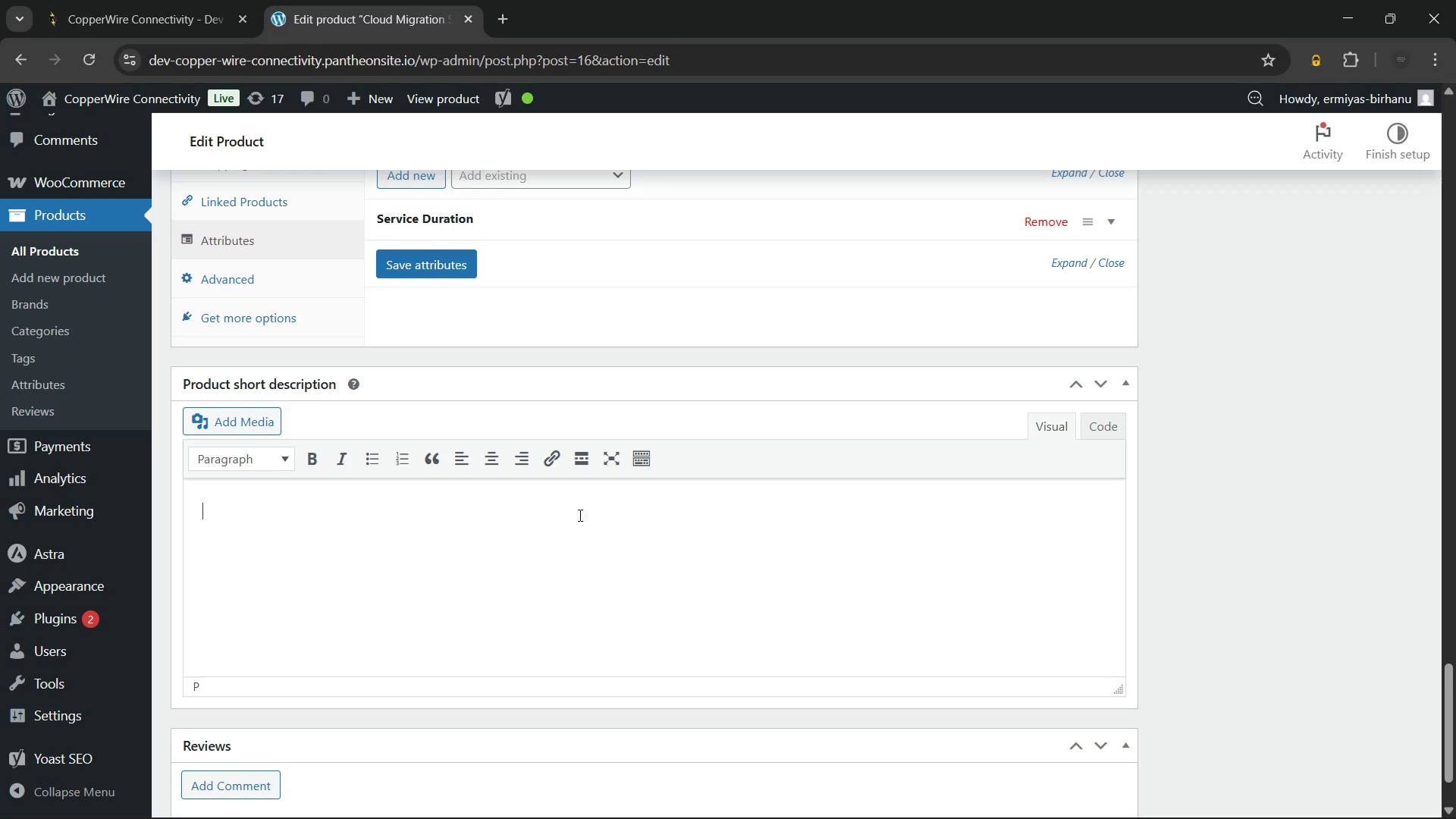 
left_click([1277, 792])
 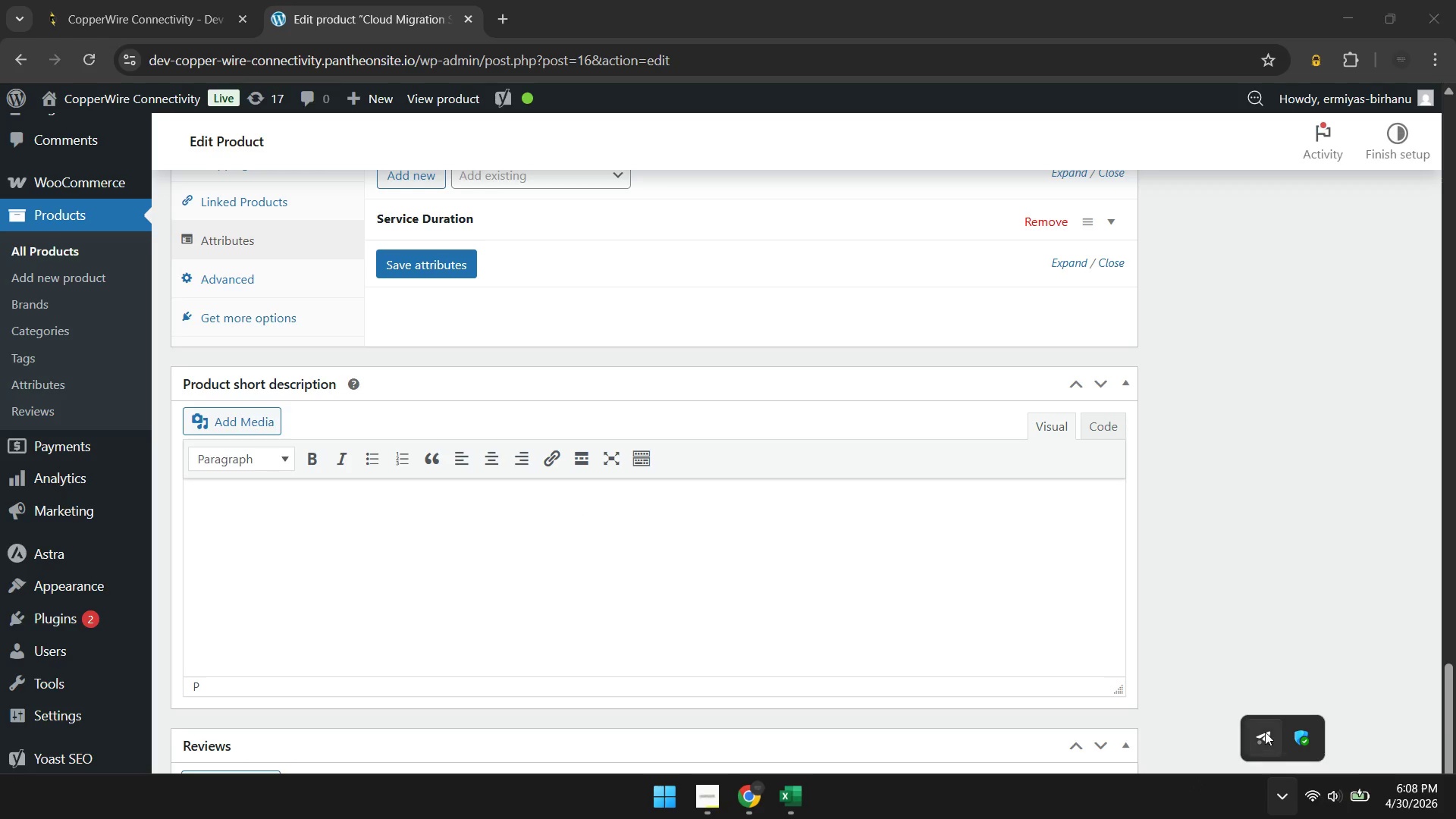 
left_click([1265, 731])
 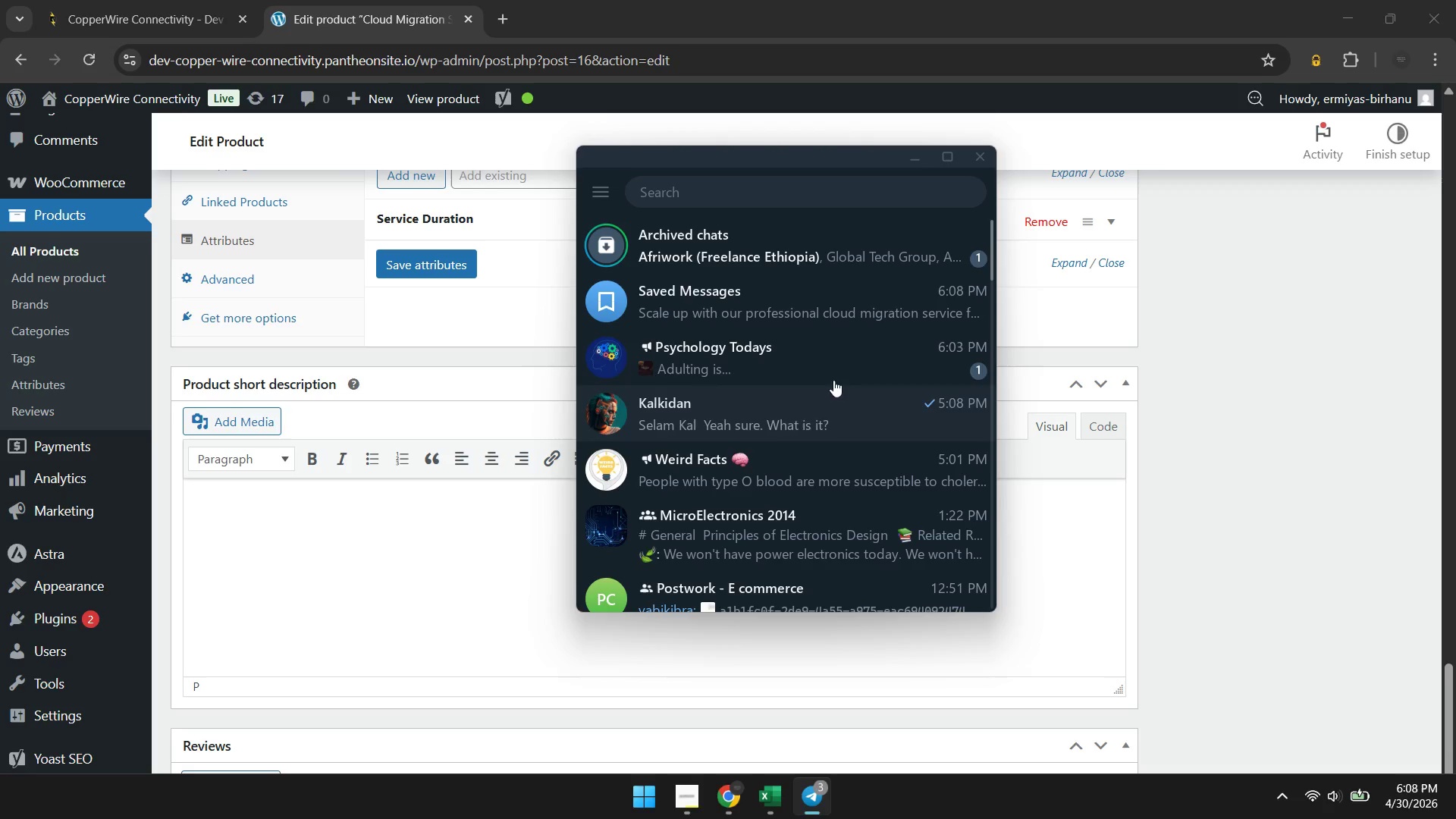 
left_click([805, 300])
 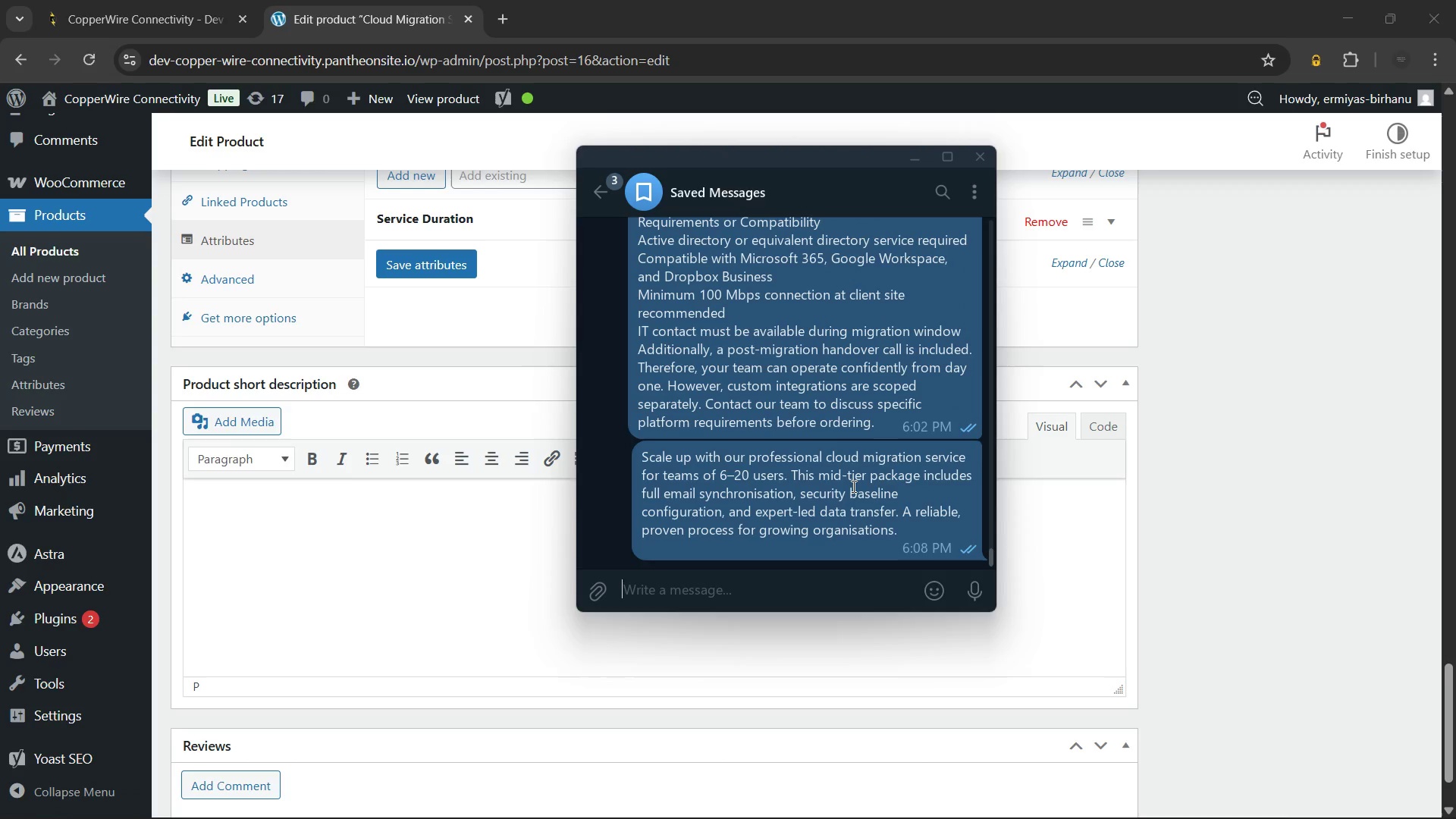 
right_click([852, 486])
 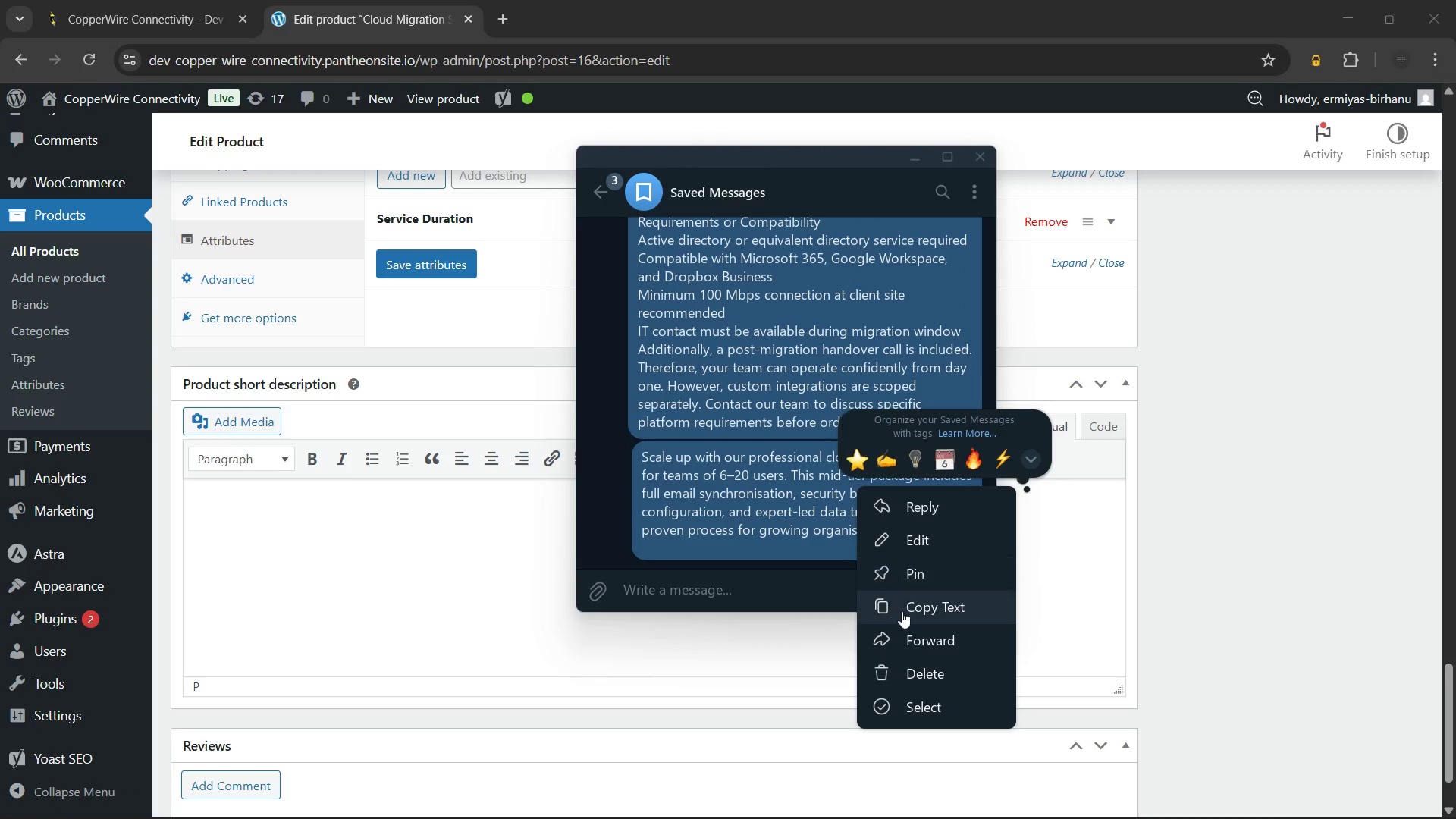 
left_click([902, 612])
 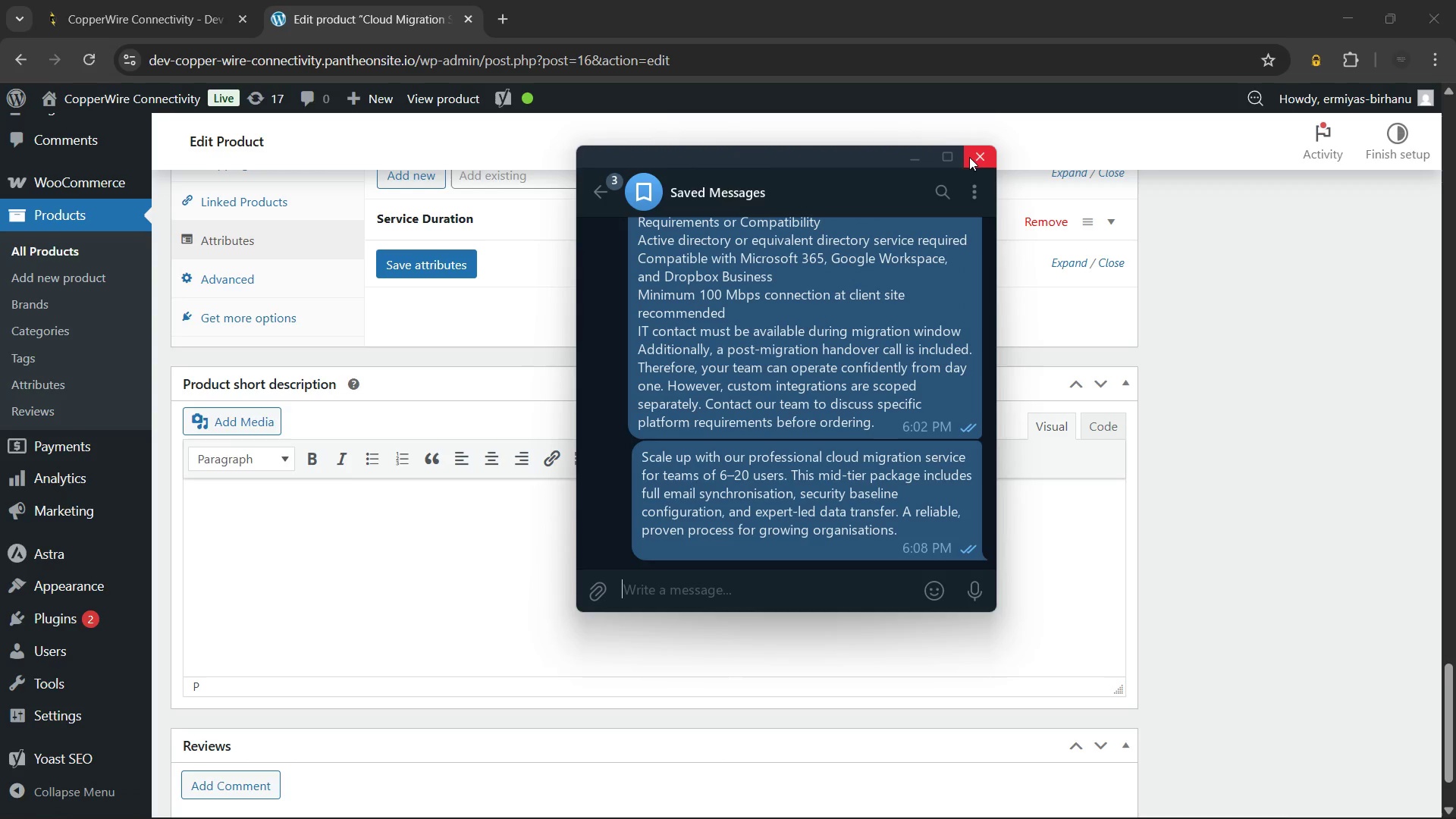 
left_click([970, 157])
 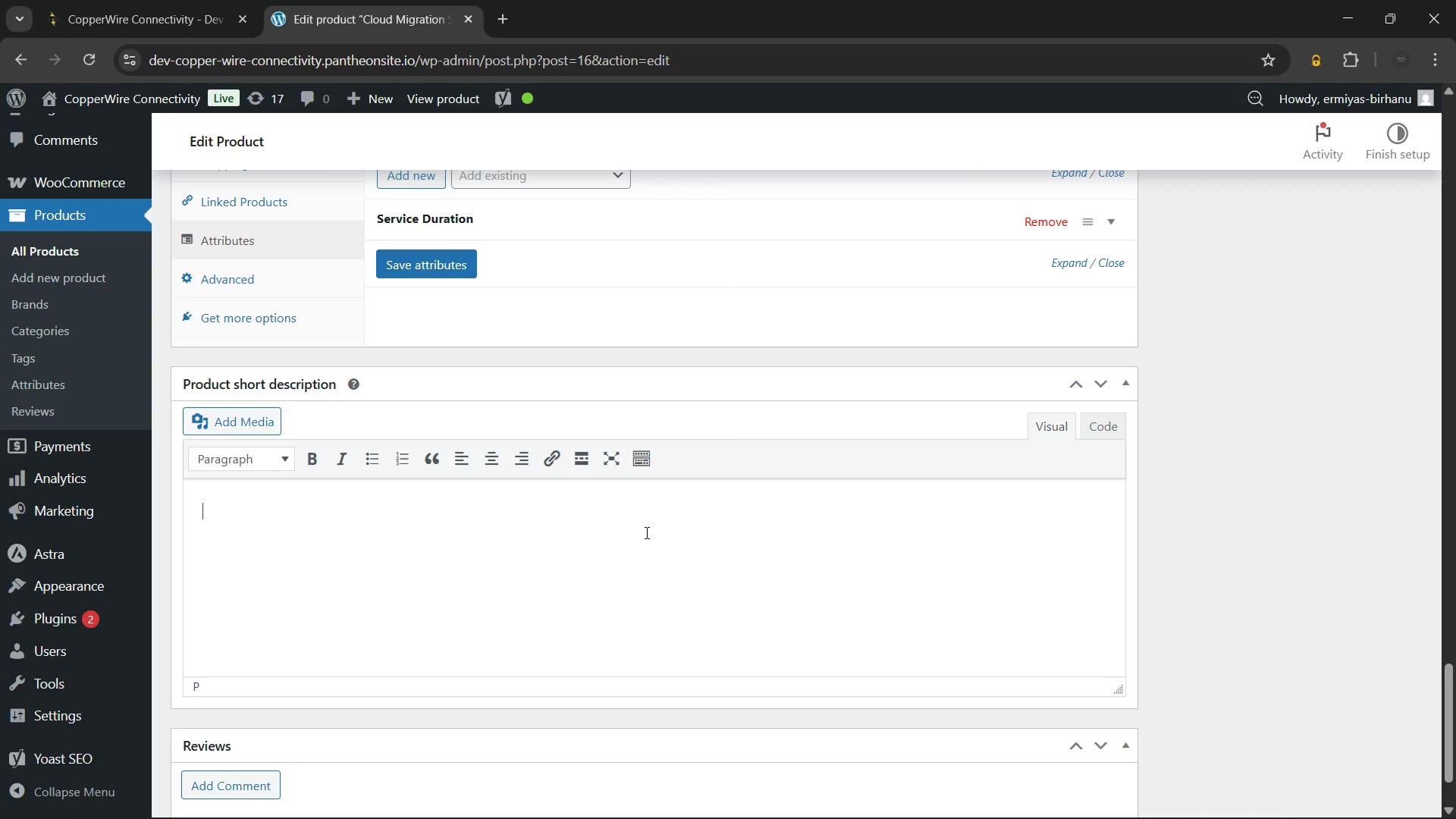 
key(Control+V)
 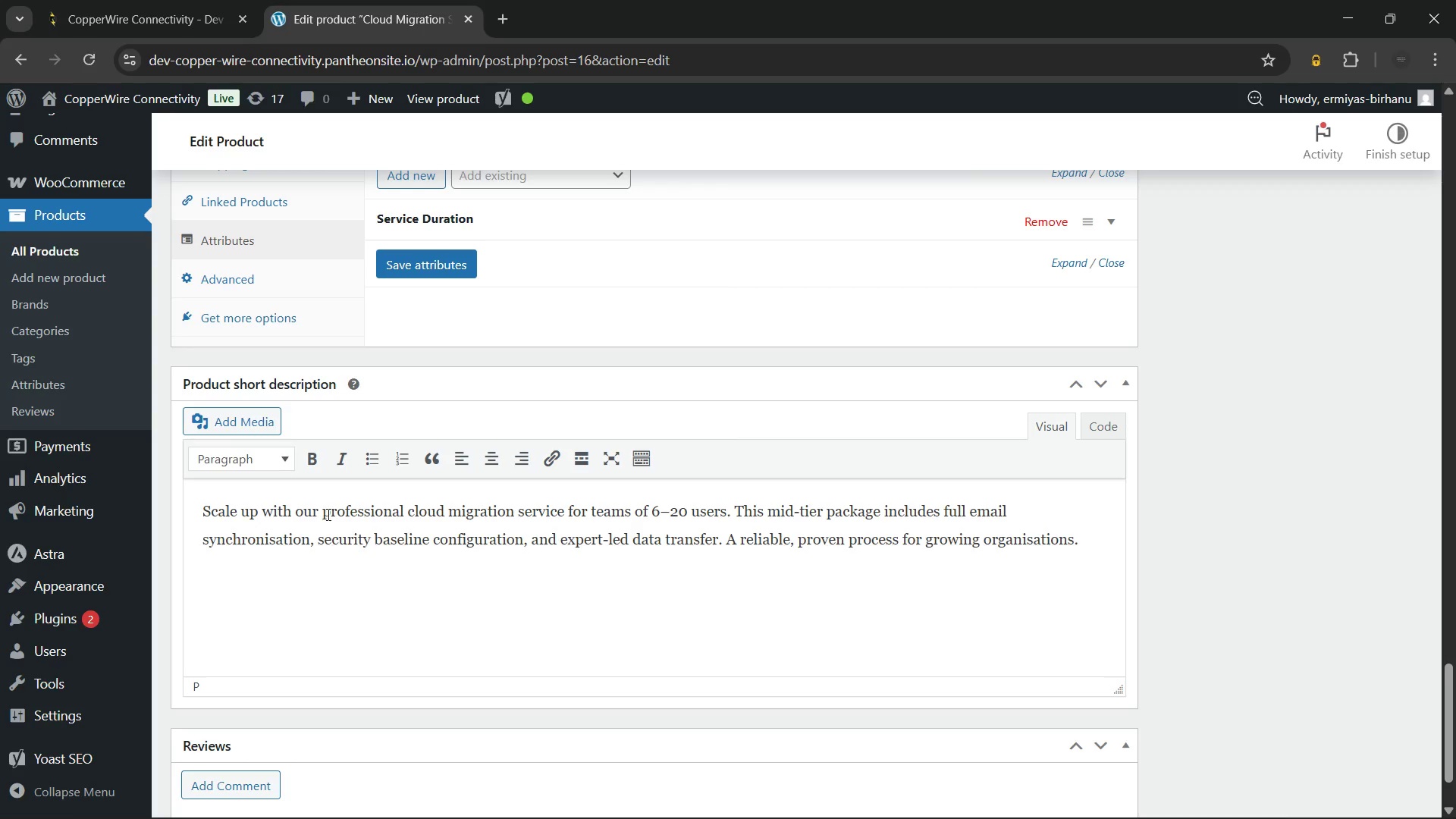 
left_click([331, 516])
 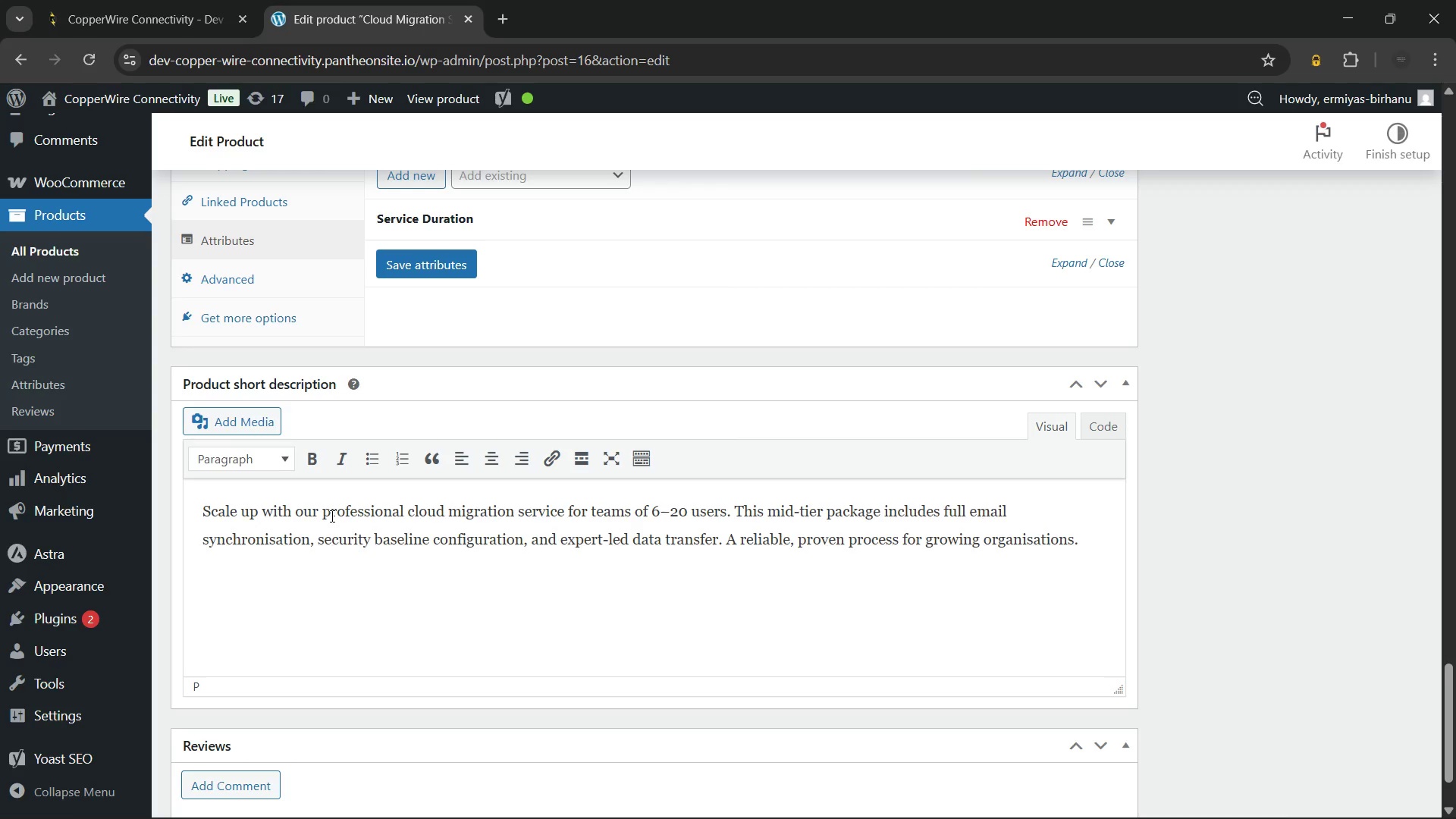 
key(Backspace)
 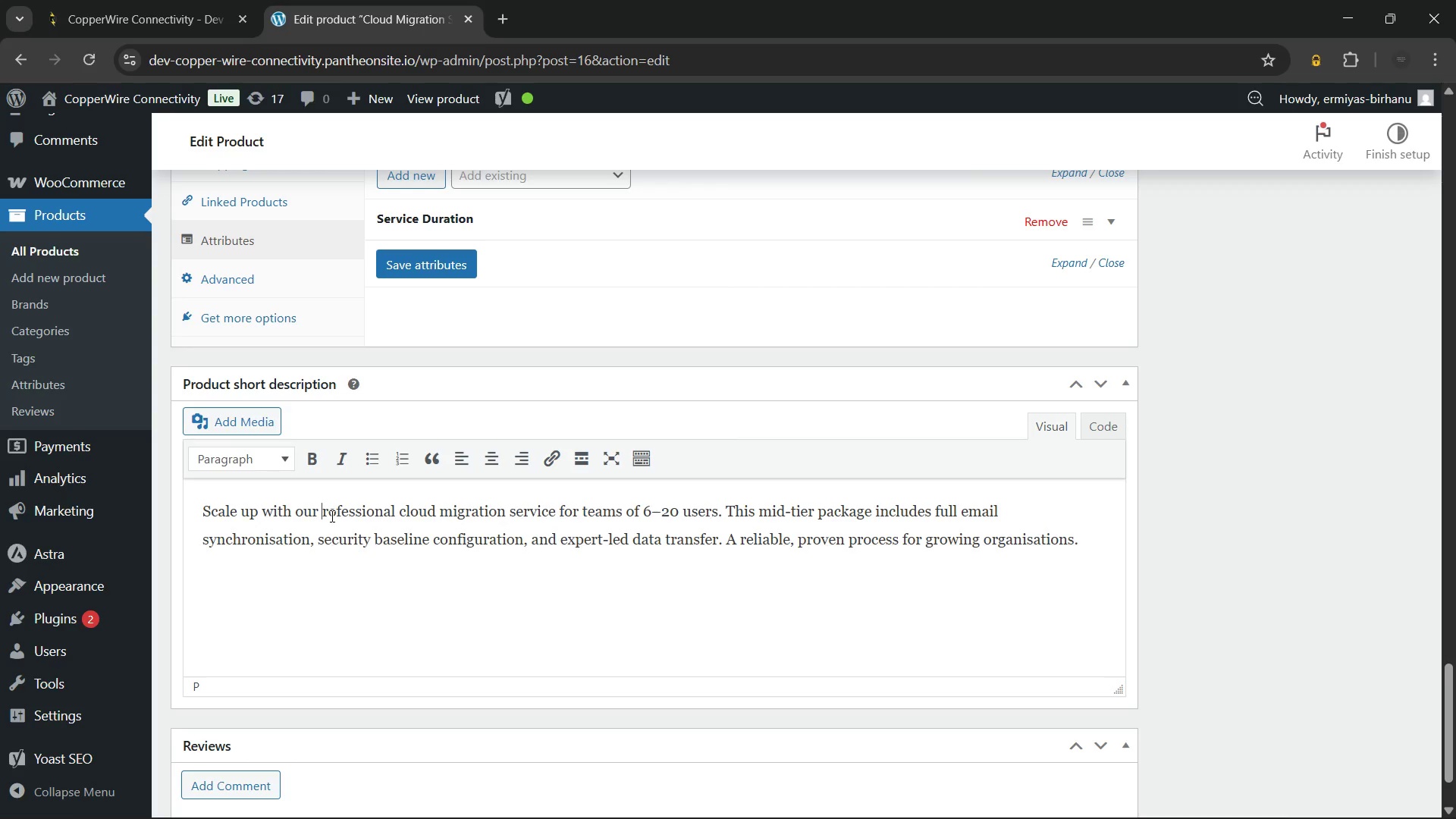 
key(Shift+P)
 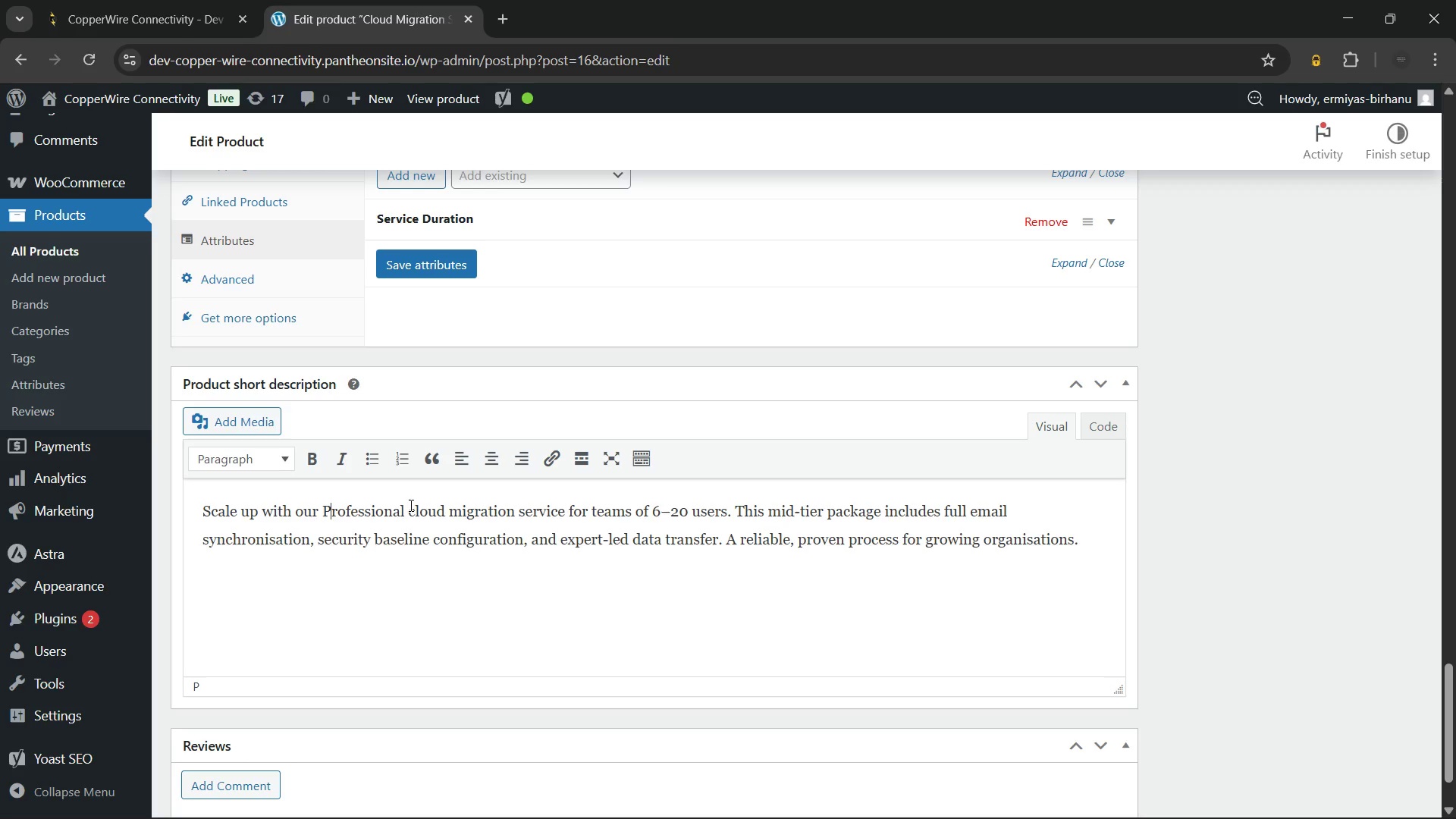 
left_click([413, 510])
 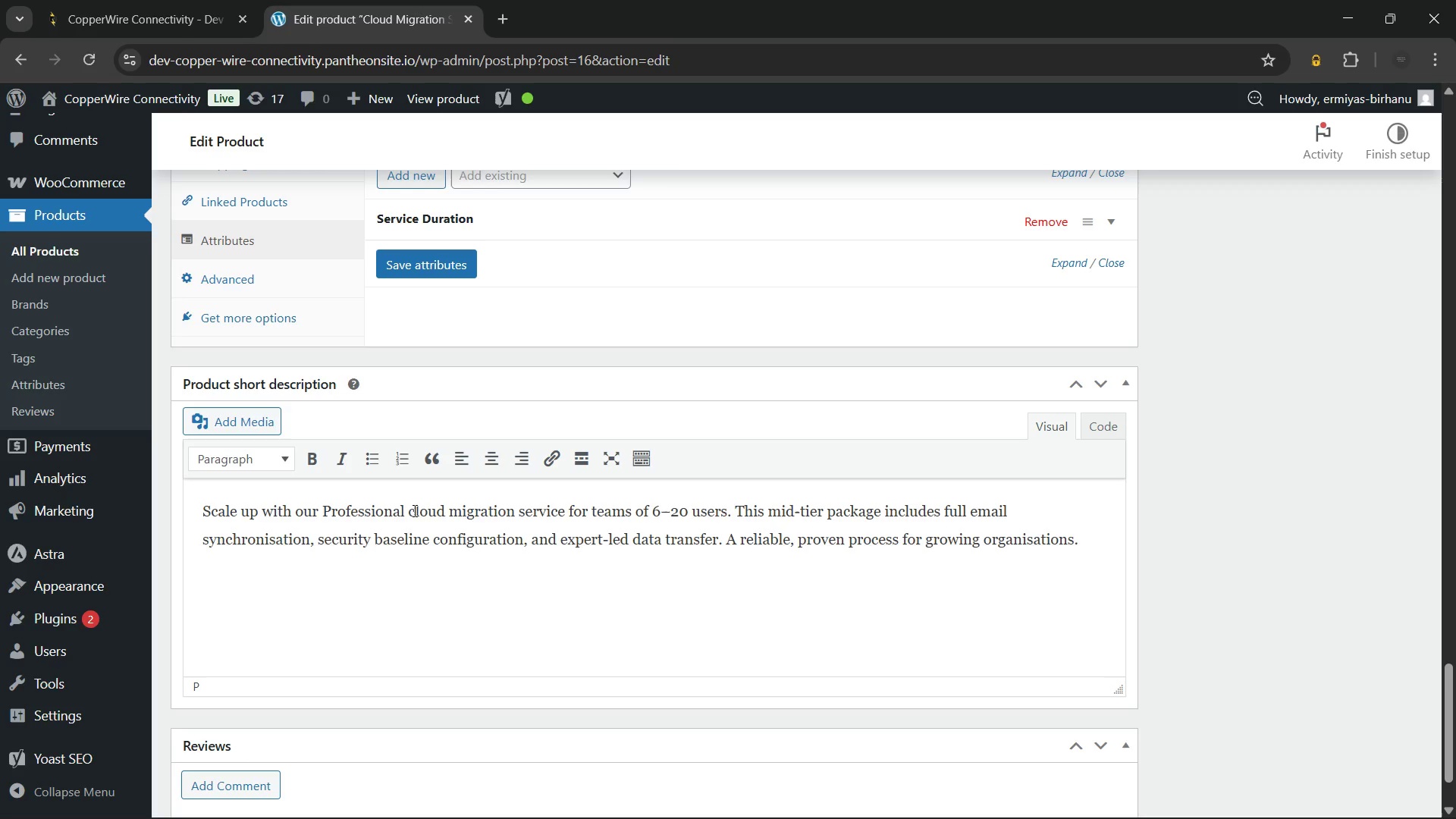 
key(Backspace)
 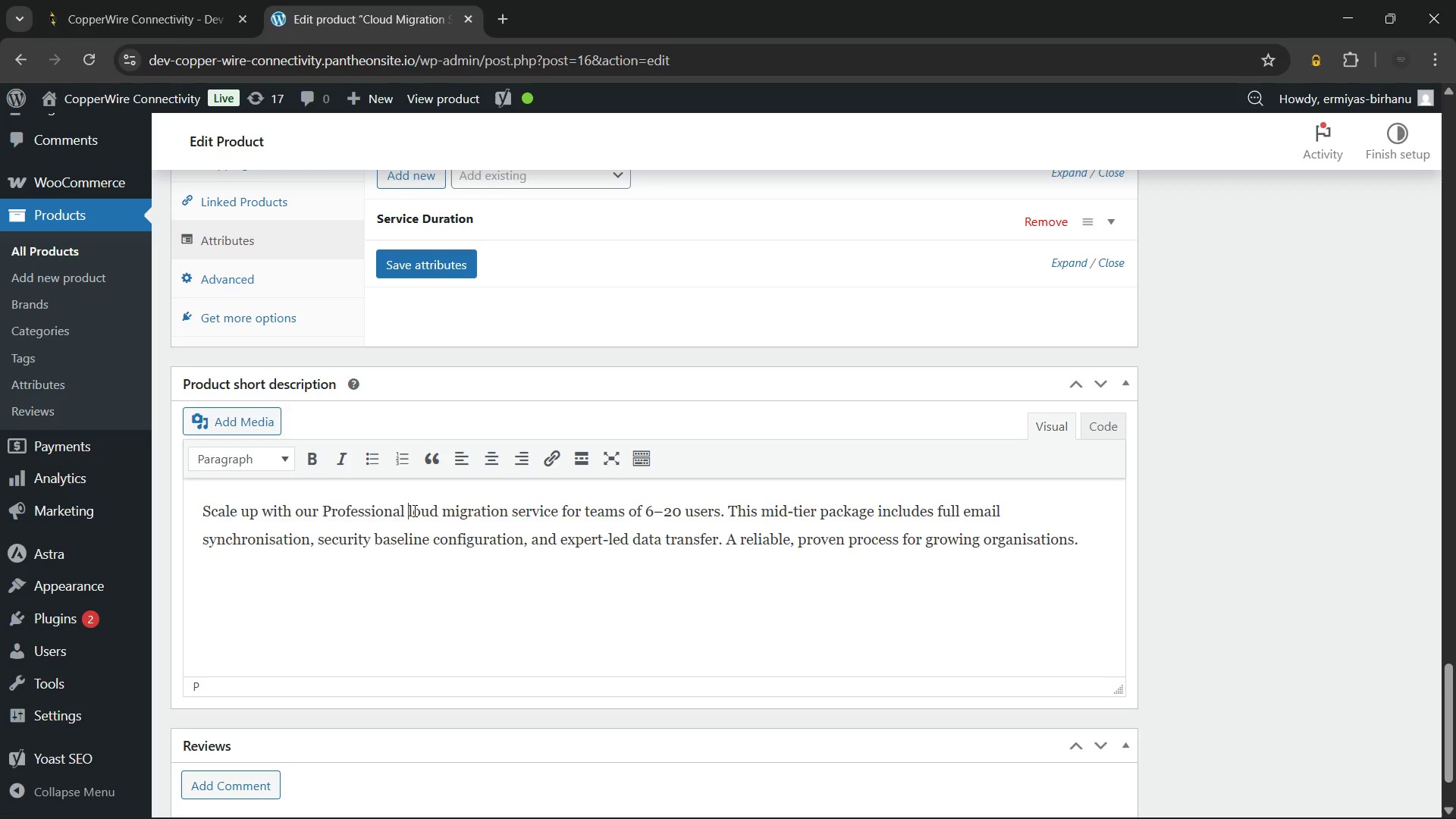 
key(Shift+C)
 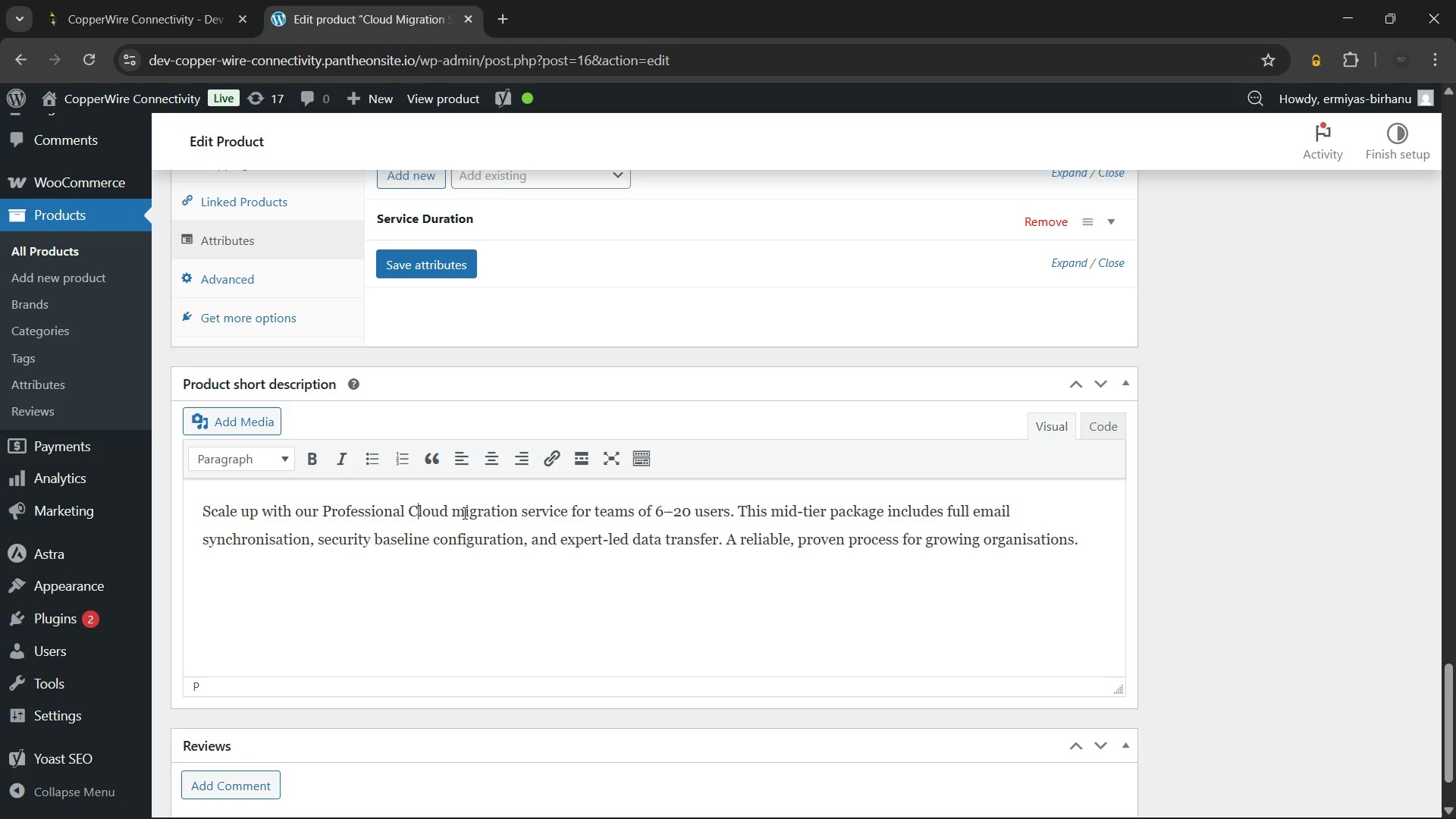 
left_click([466, 513])
 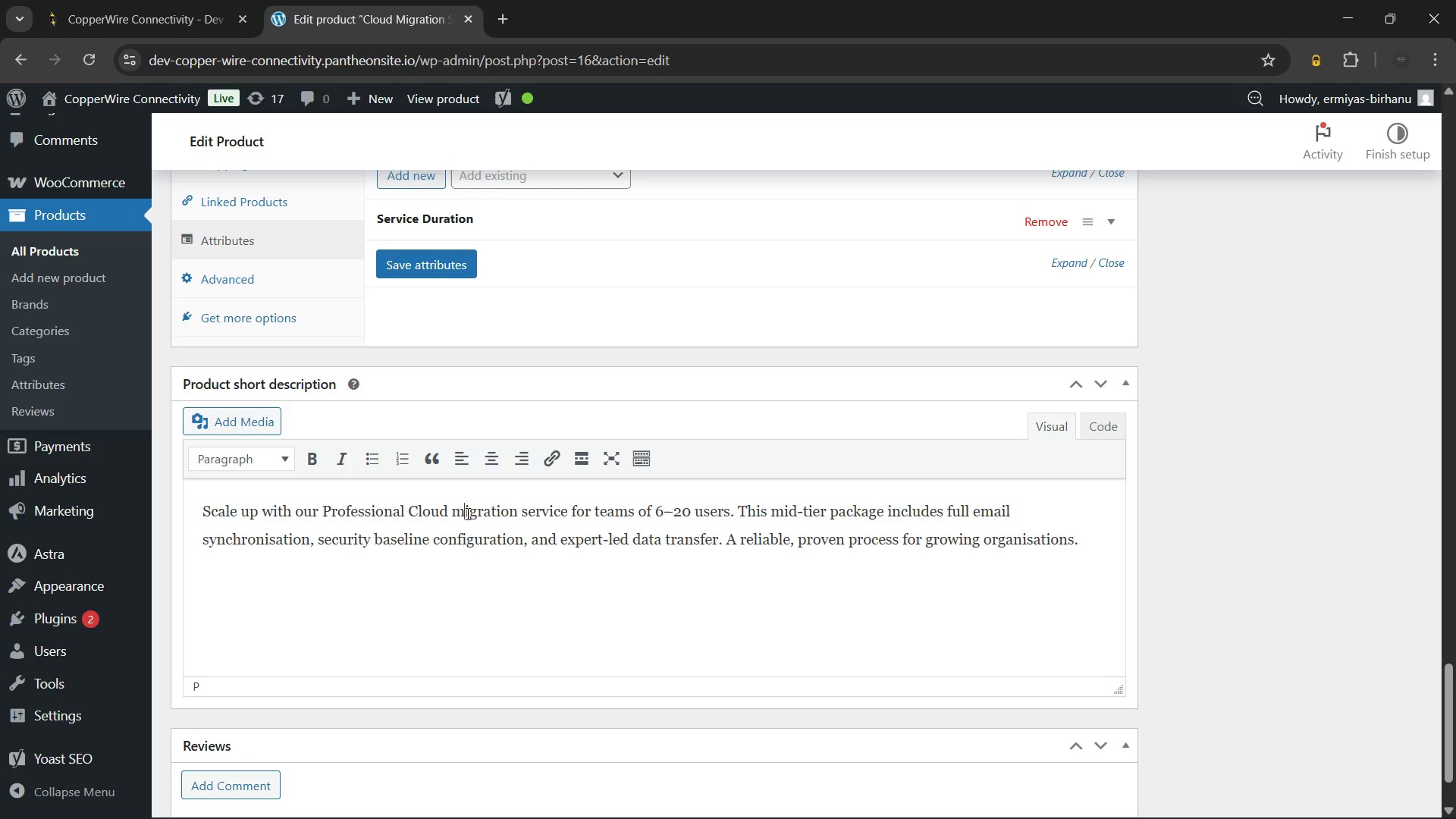 
key(Backspace)
 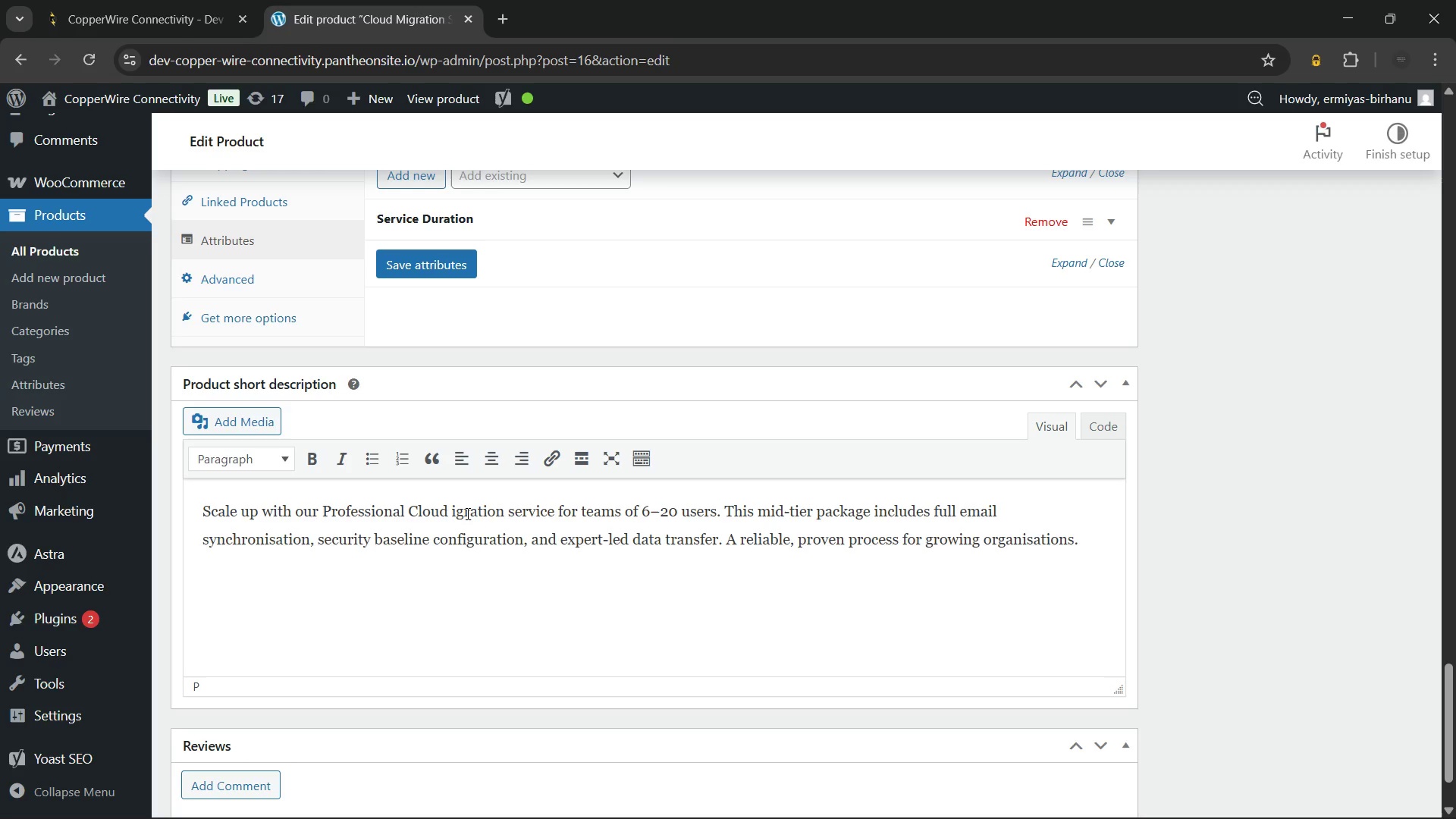 
key(Shift+M)
 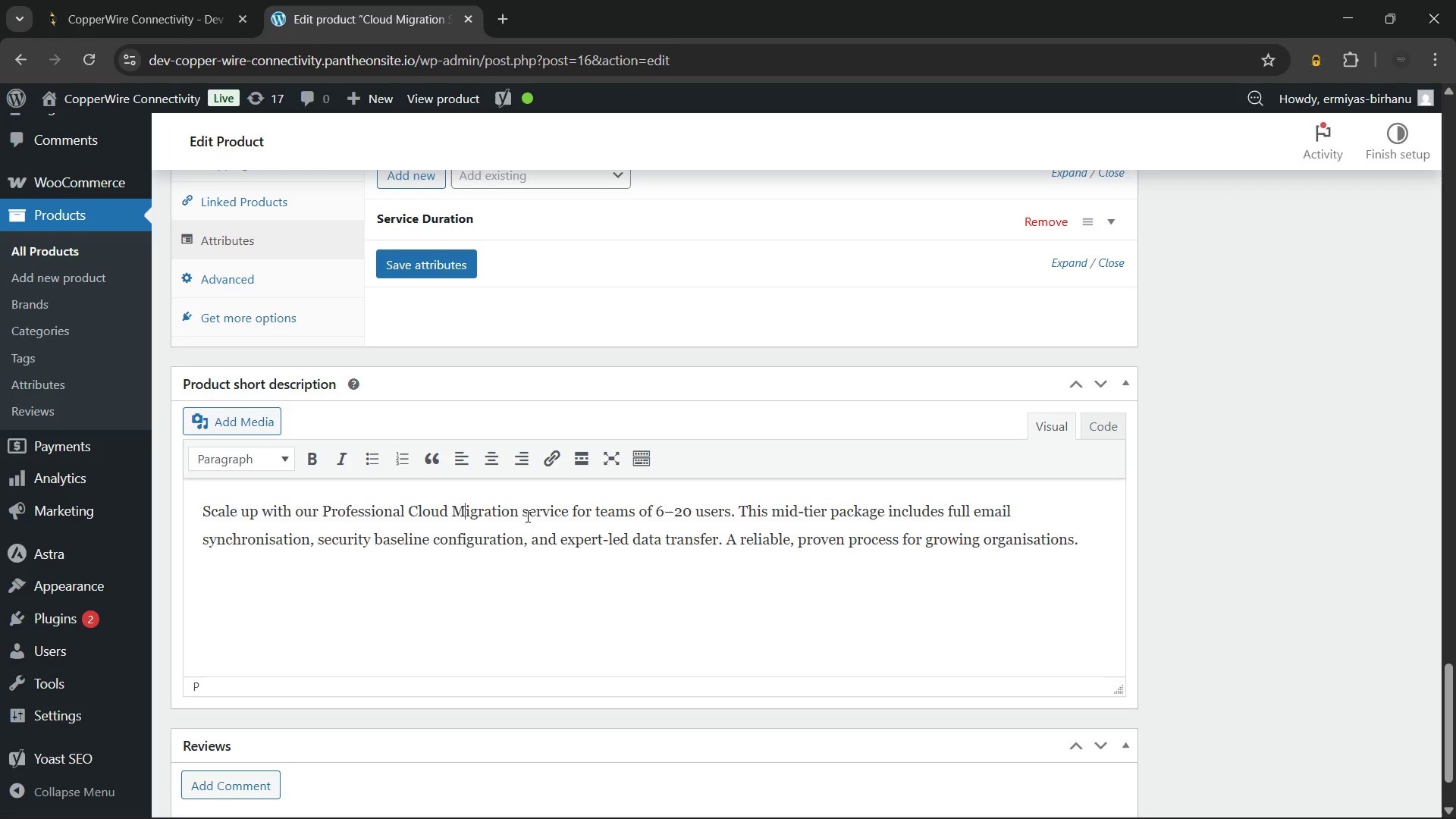 
left_click([531, 514])
 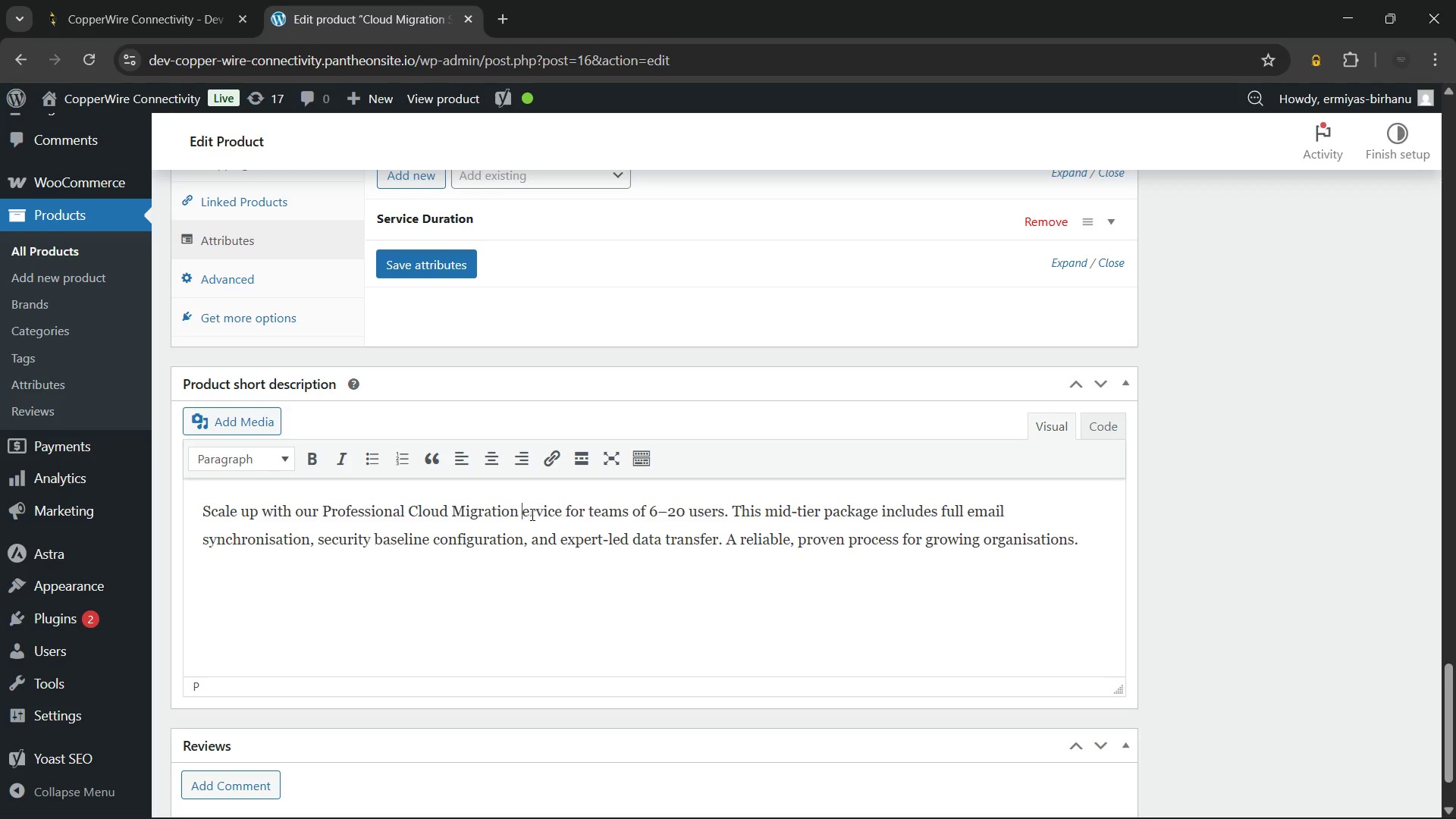 
key(Backspace)
 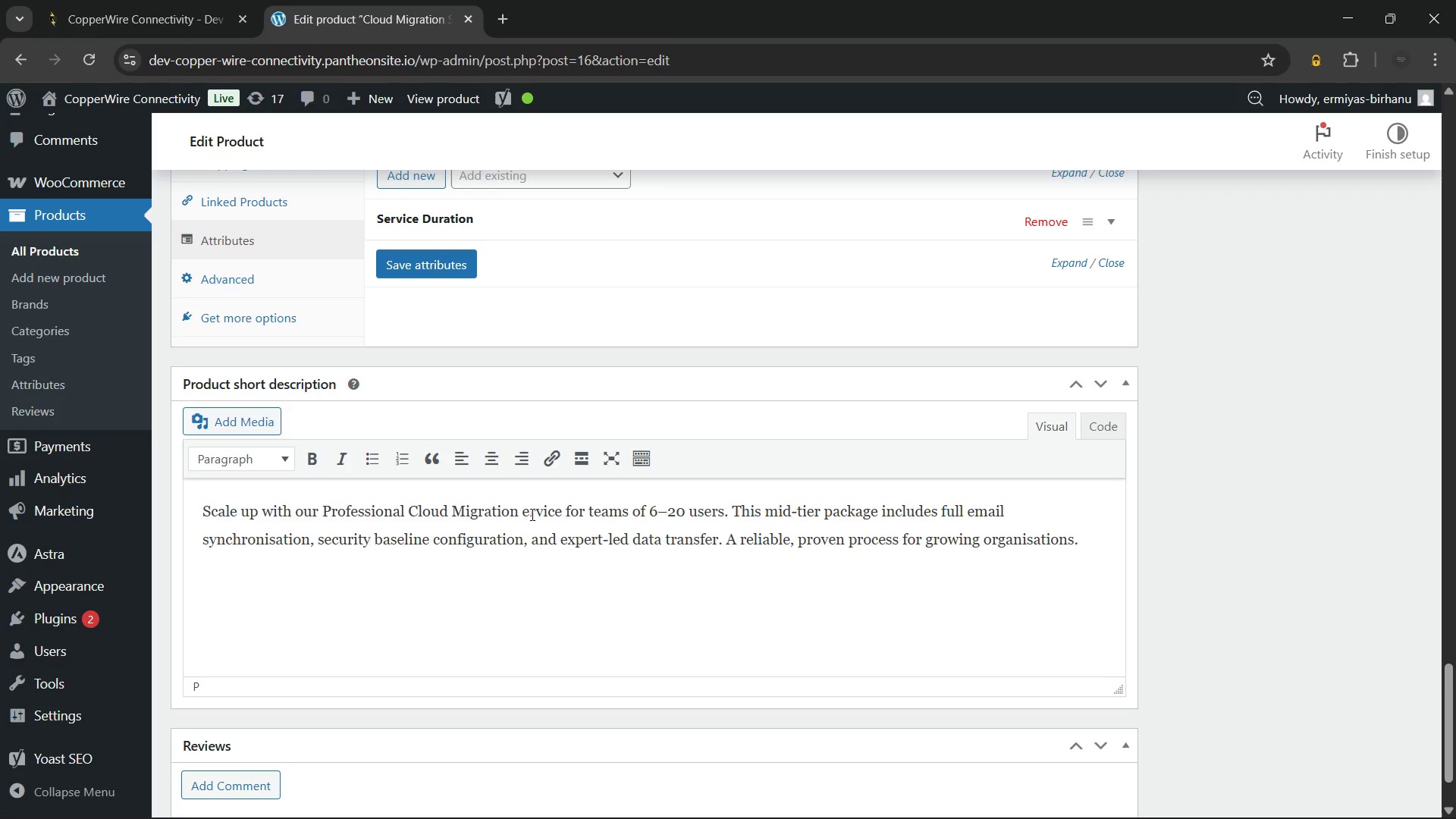 
key(Shift+ShiftLeft)
 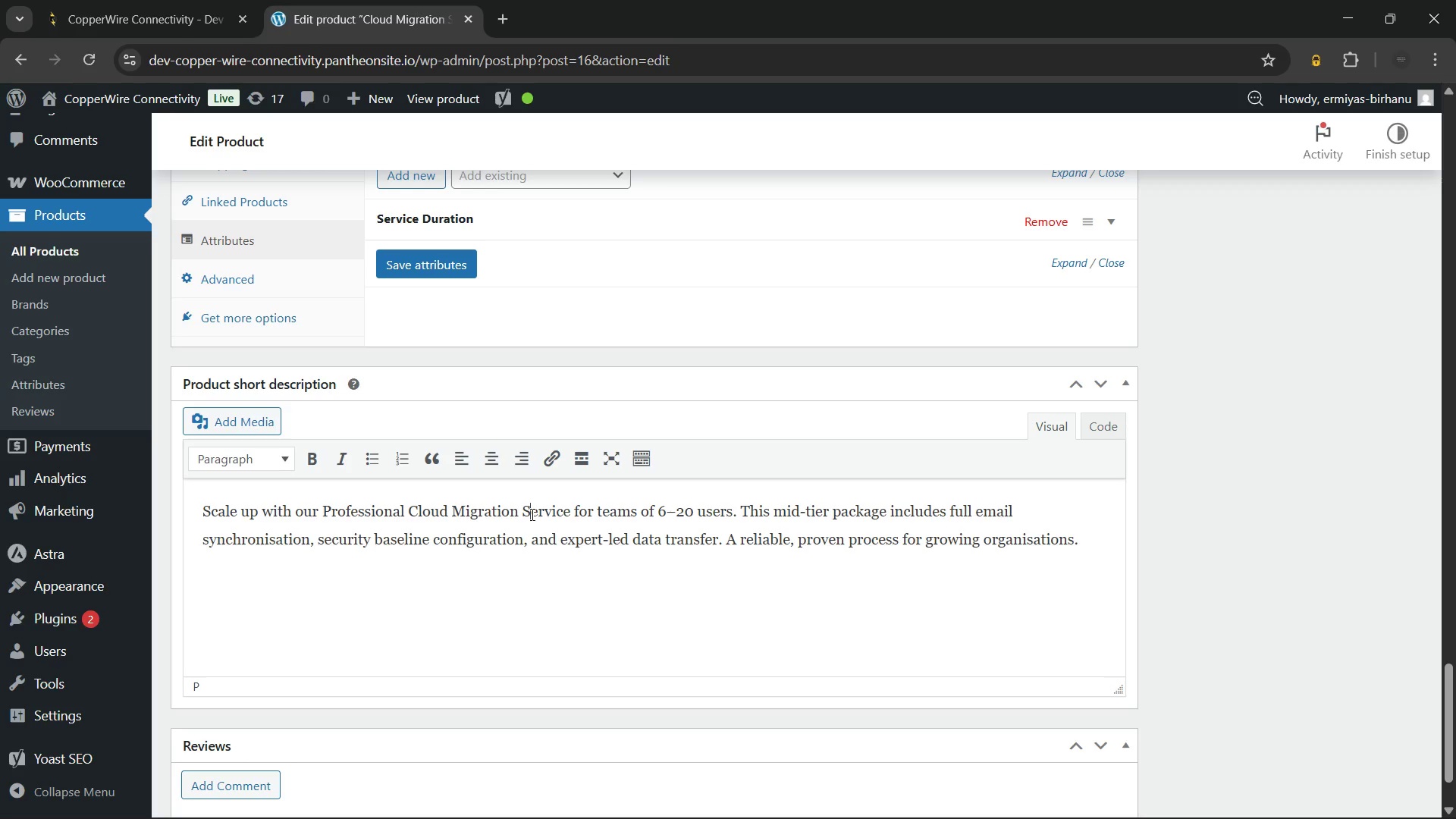 
key(Shift+S)
 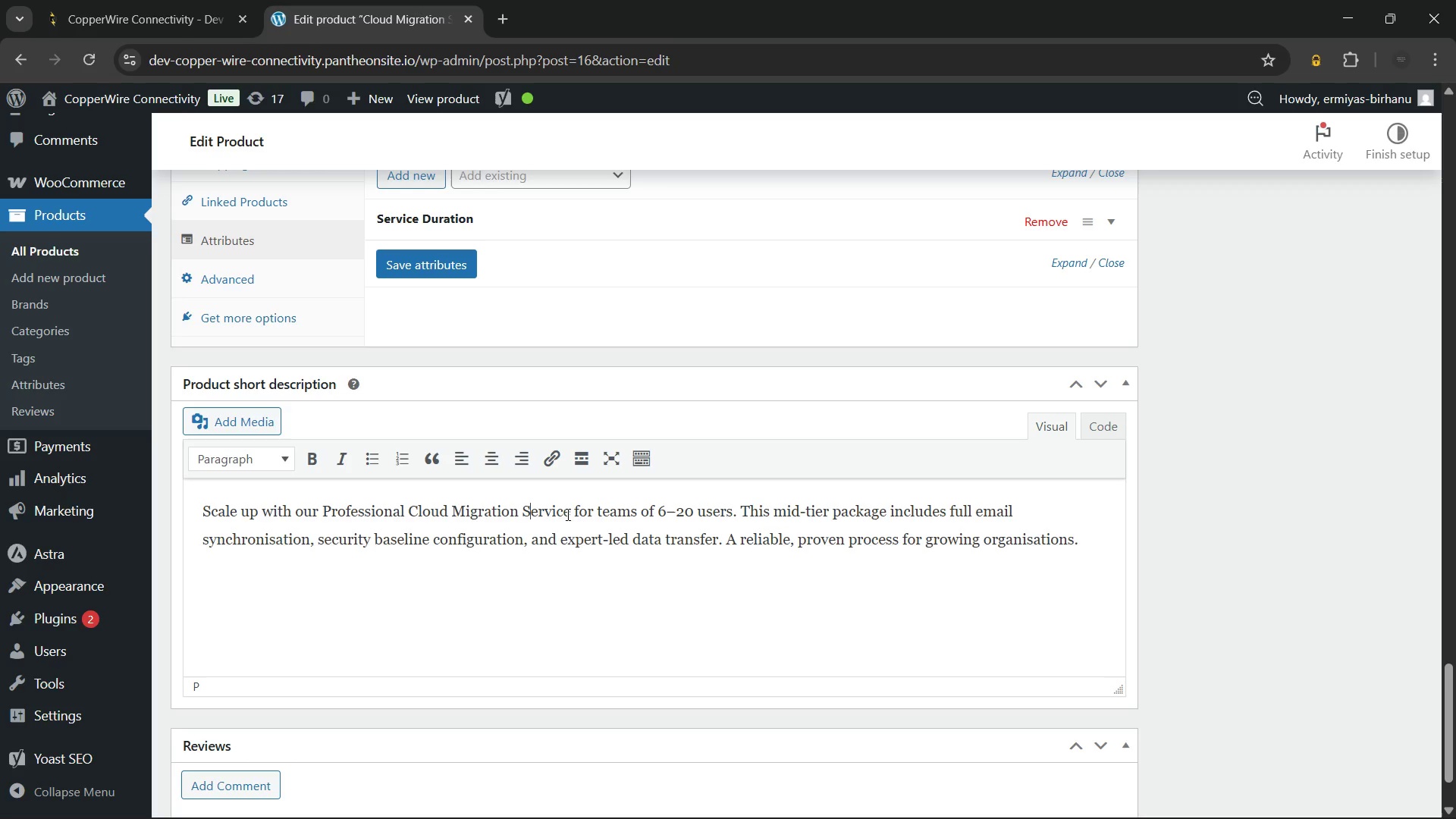 
left_click_drag(start_coordinate=[571, 513], to_coordinate=[324, 519])
 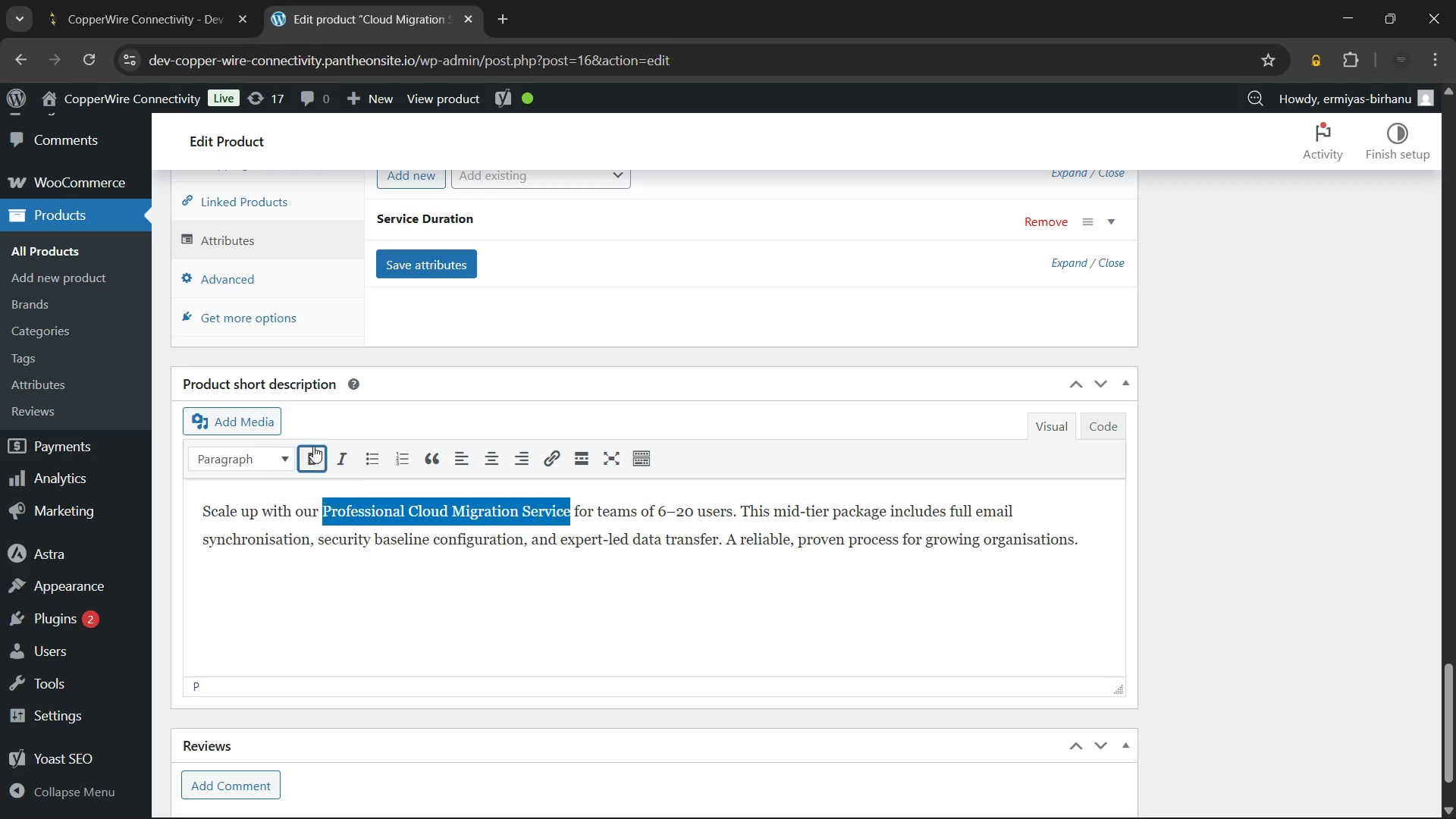 
left_click([313, 446])
 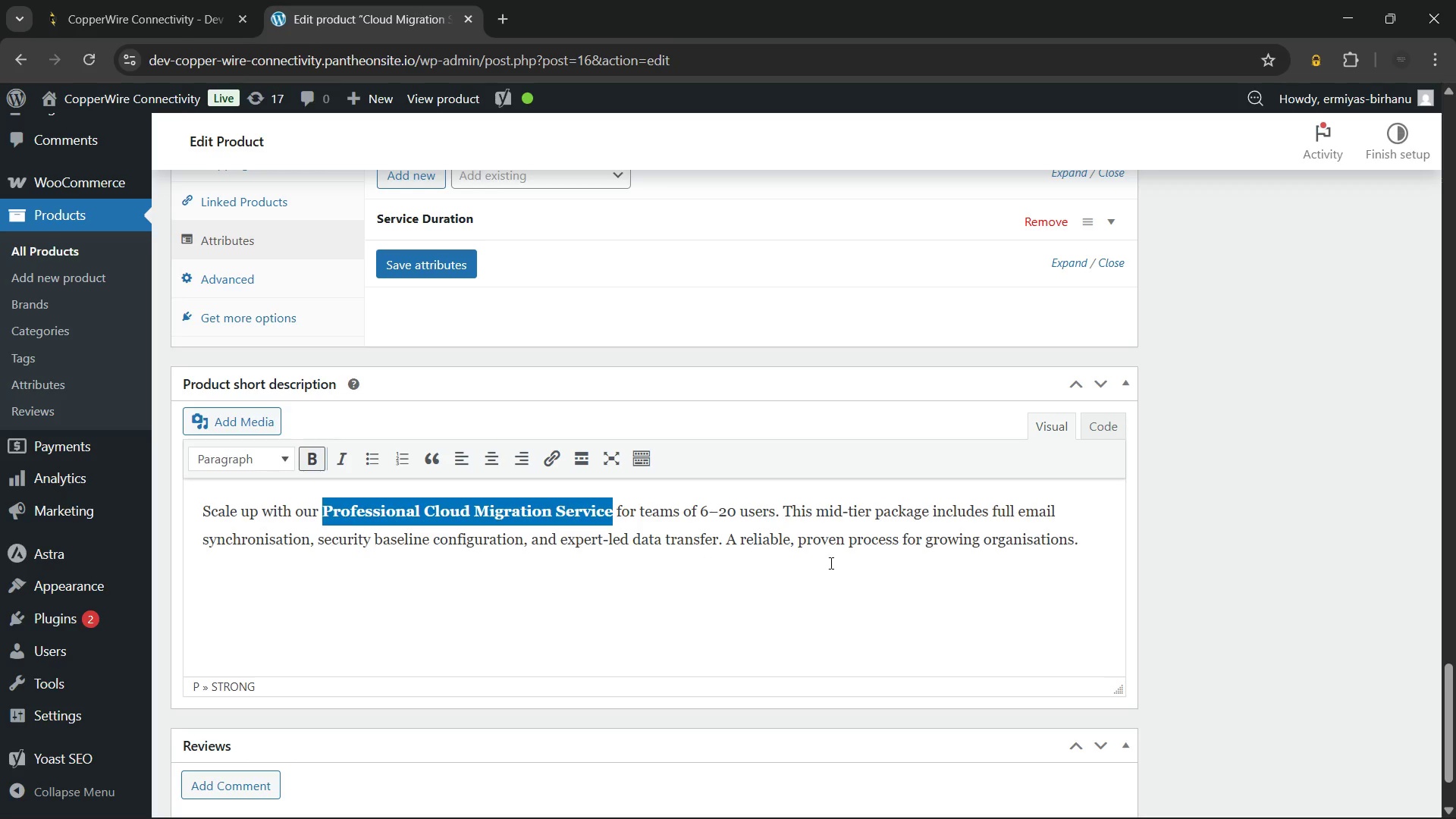 
left_click([868, 554])
 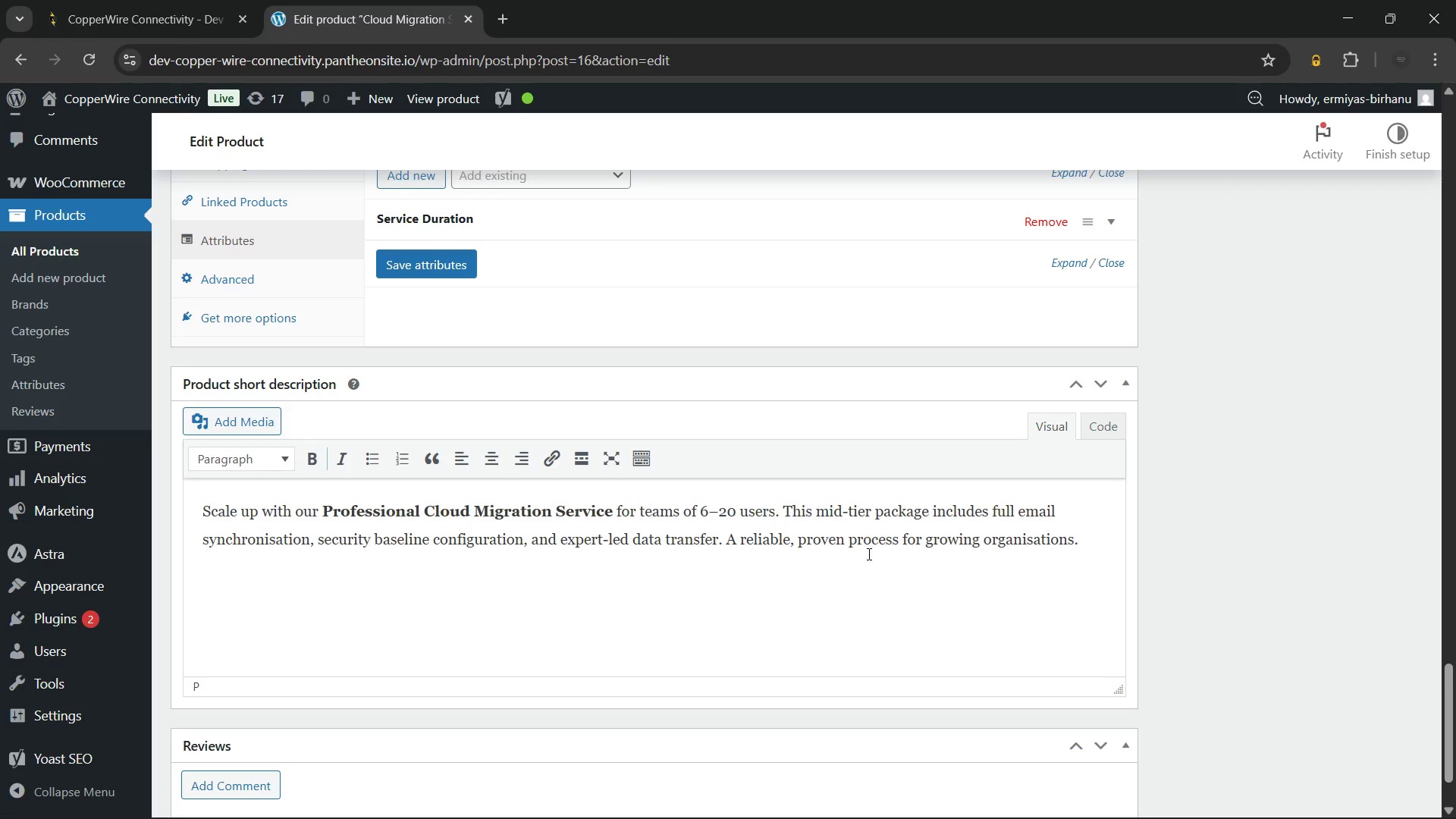 
scroll: coordinate [868, 554], scroll_direction: up, amount: 42.0
 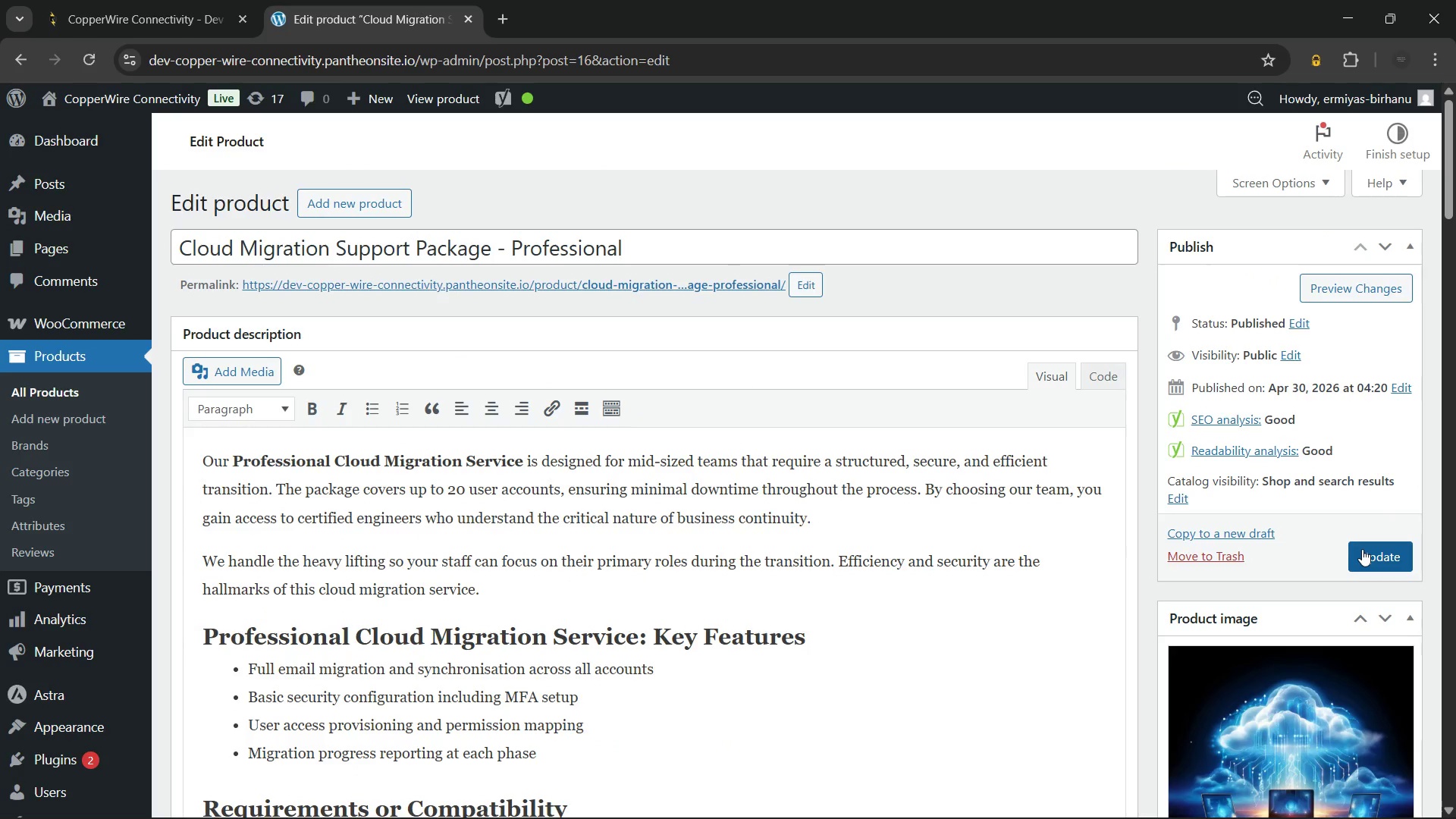 
left_click([1362, 549])
 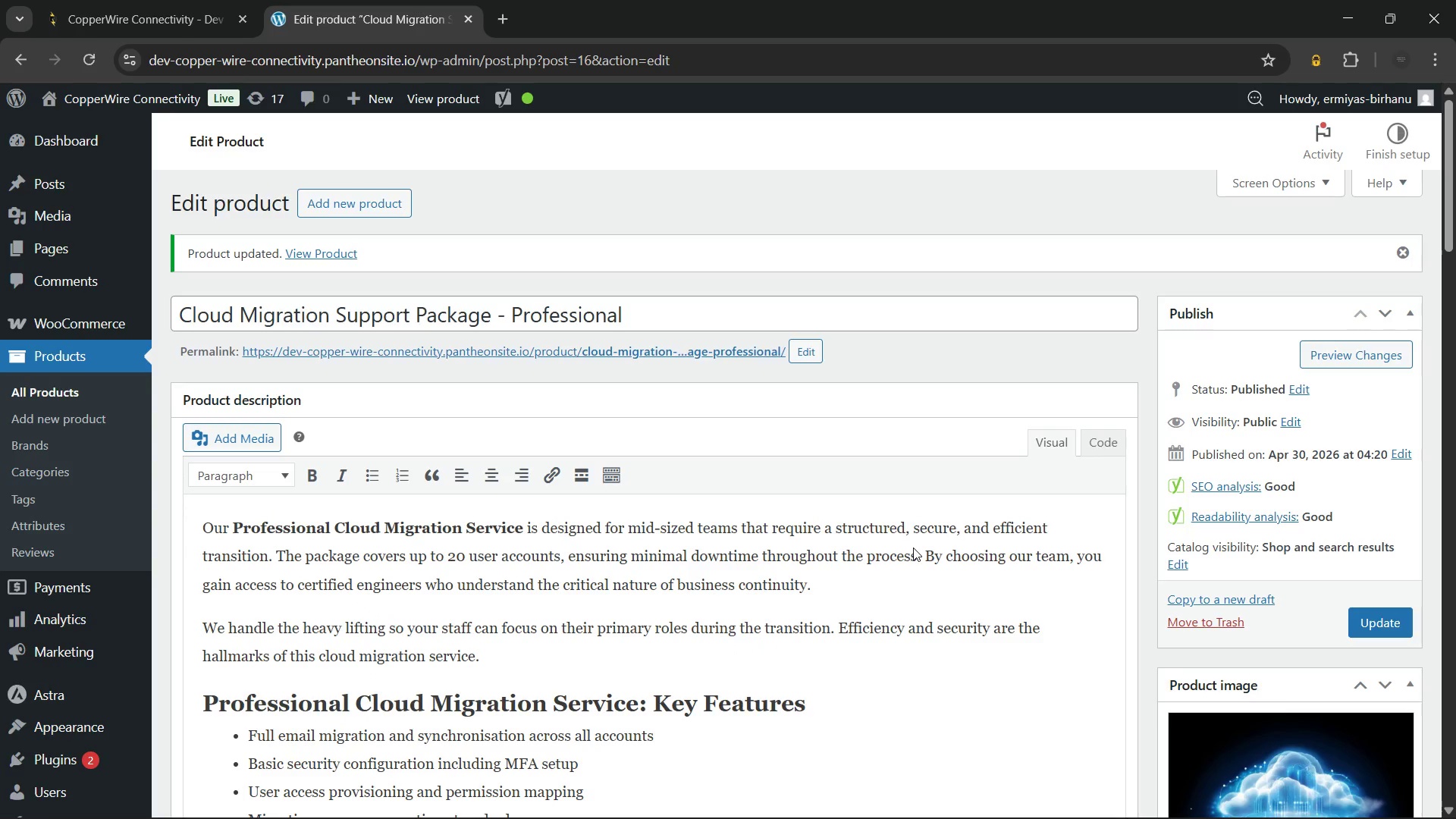 
wait(20.19)
 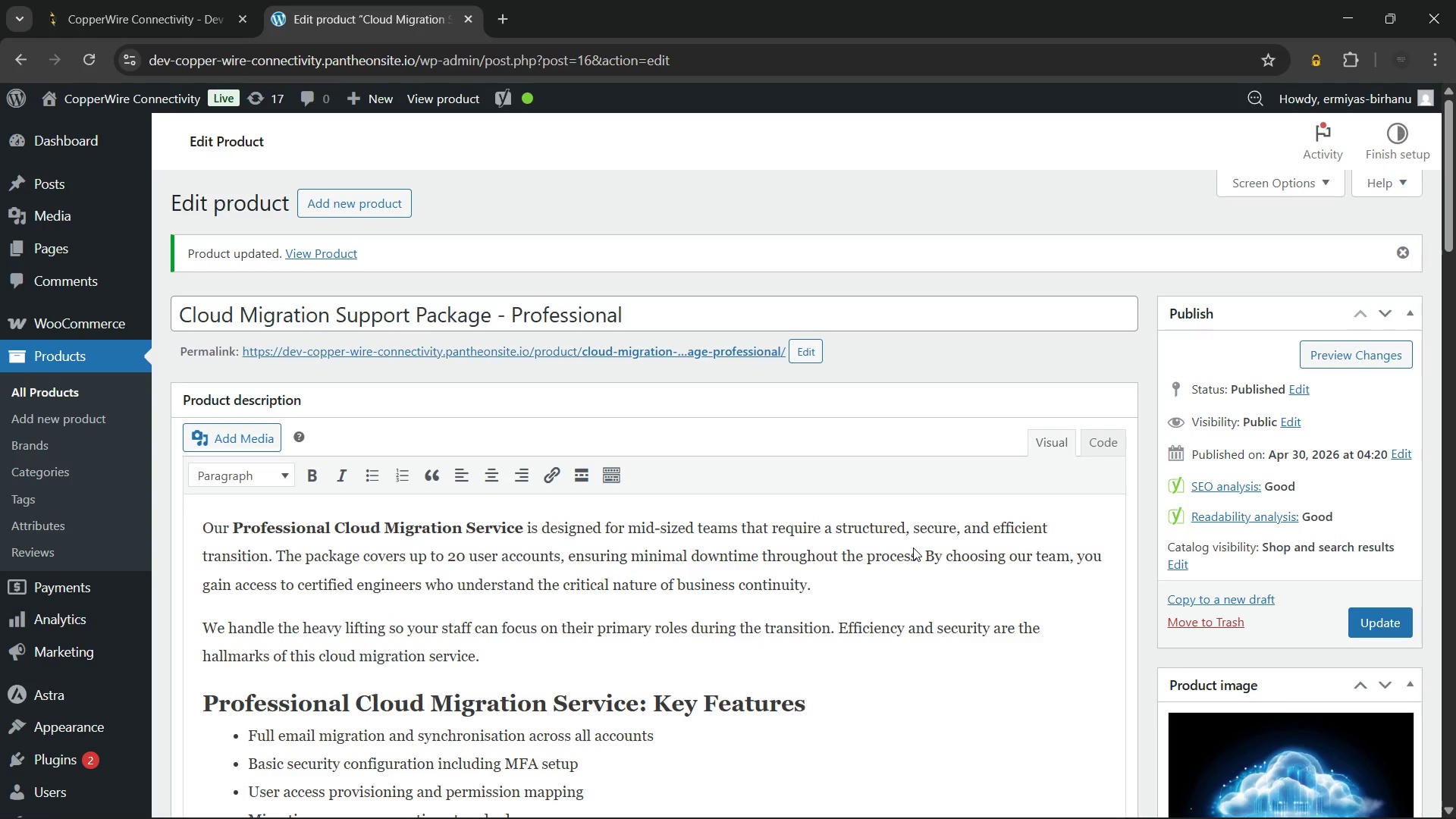 
left_click([76, 394])
 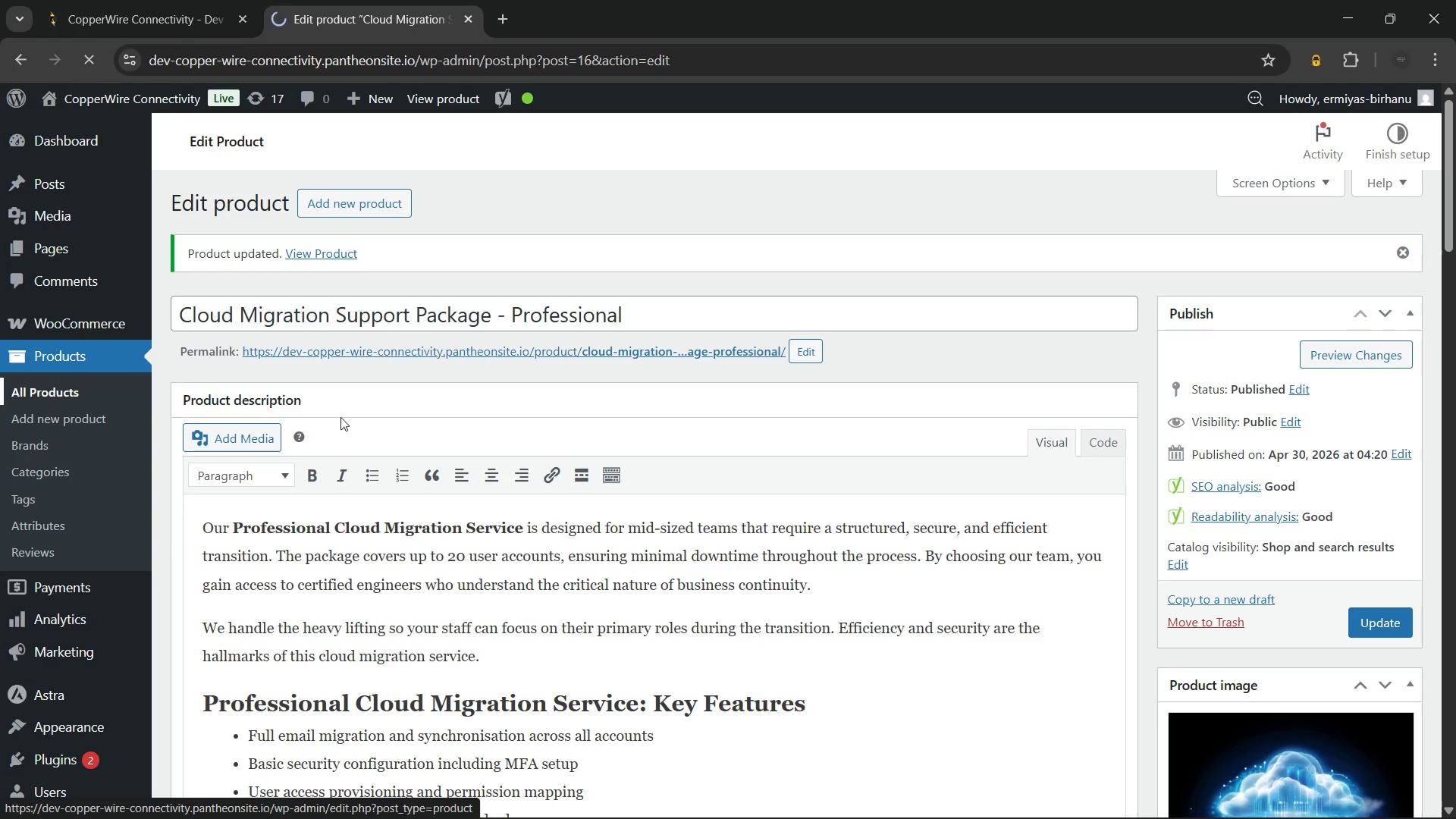 
mouse_move([487, 436])
 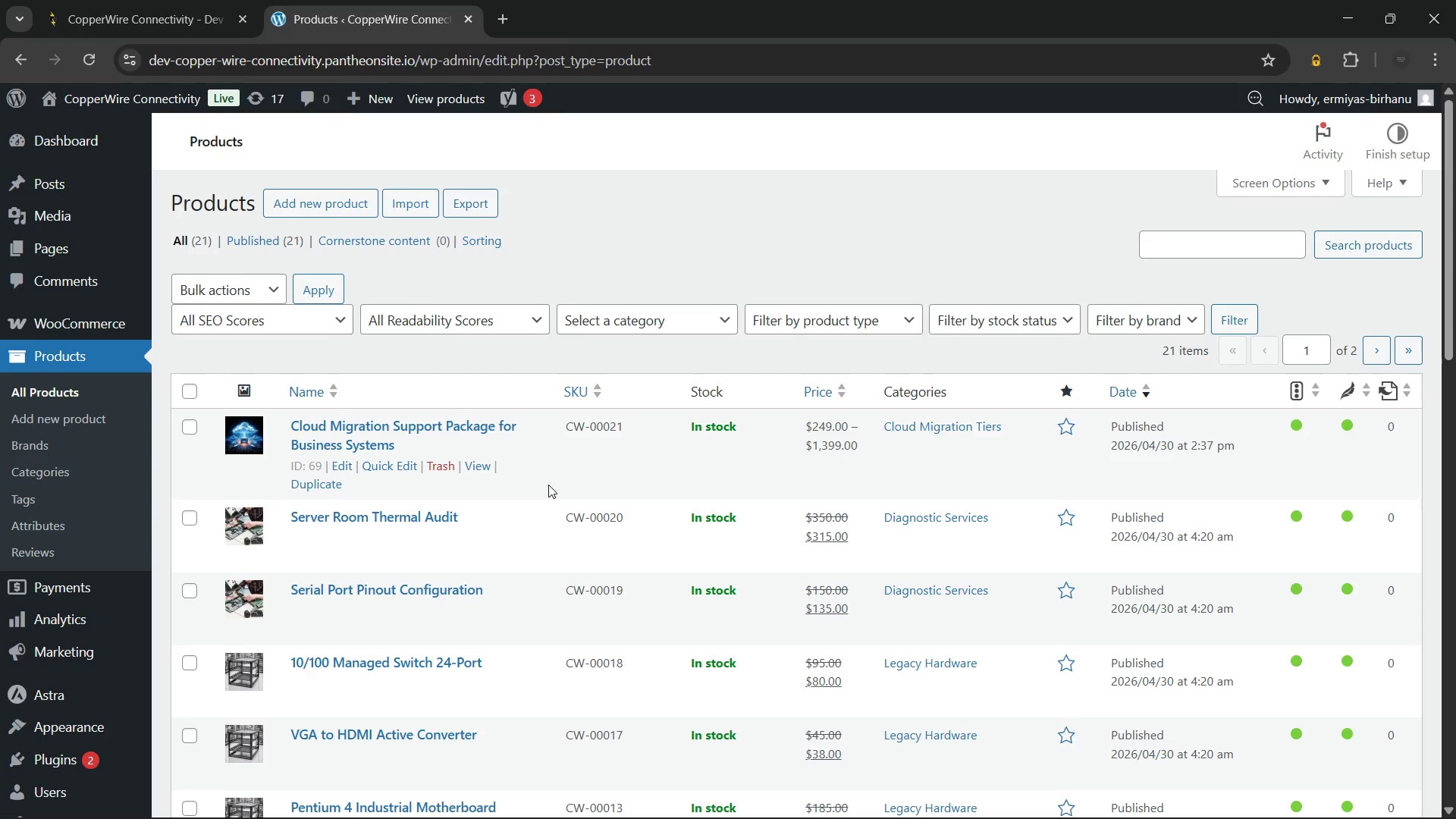 
scroll: coordinate [548, 485], scroll_direction: down, amount: 14.0
 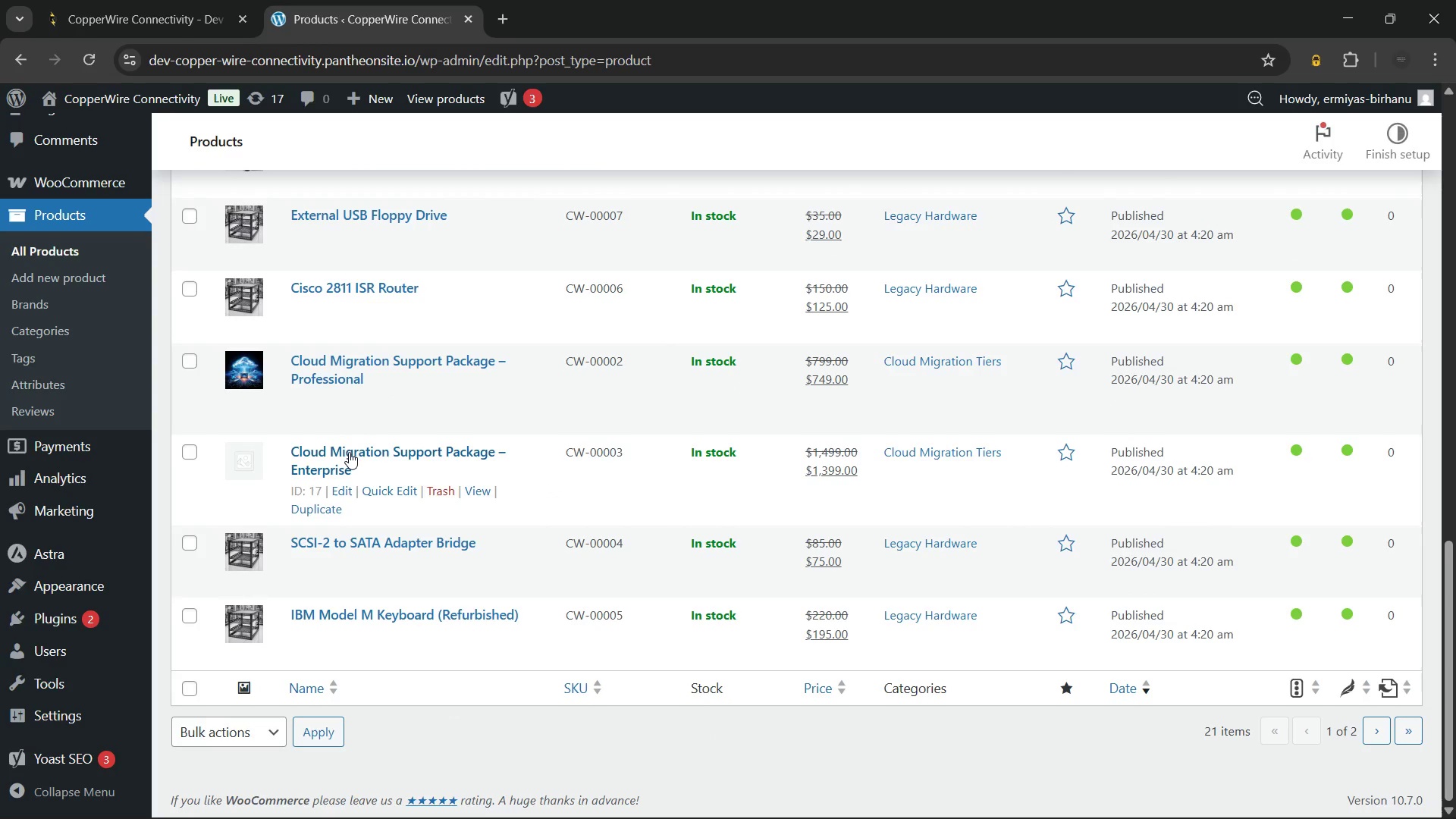 
left_click([330, 452])
 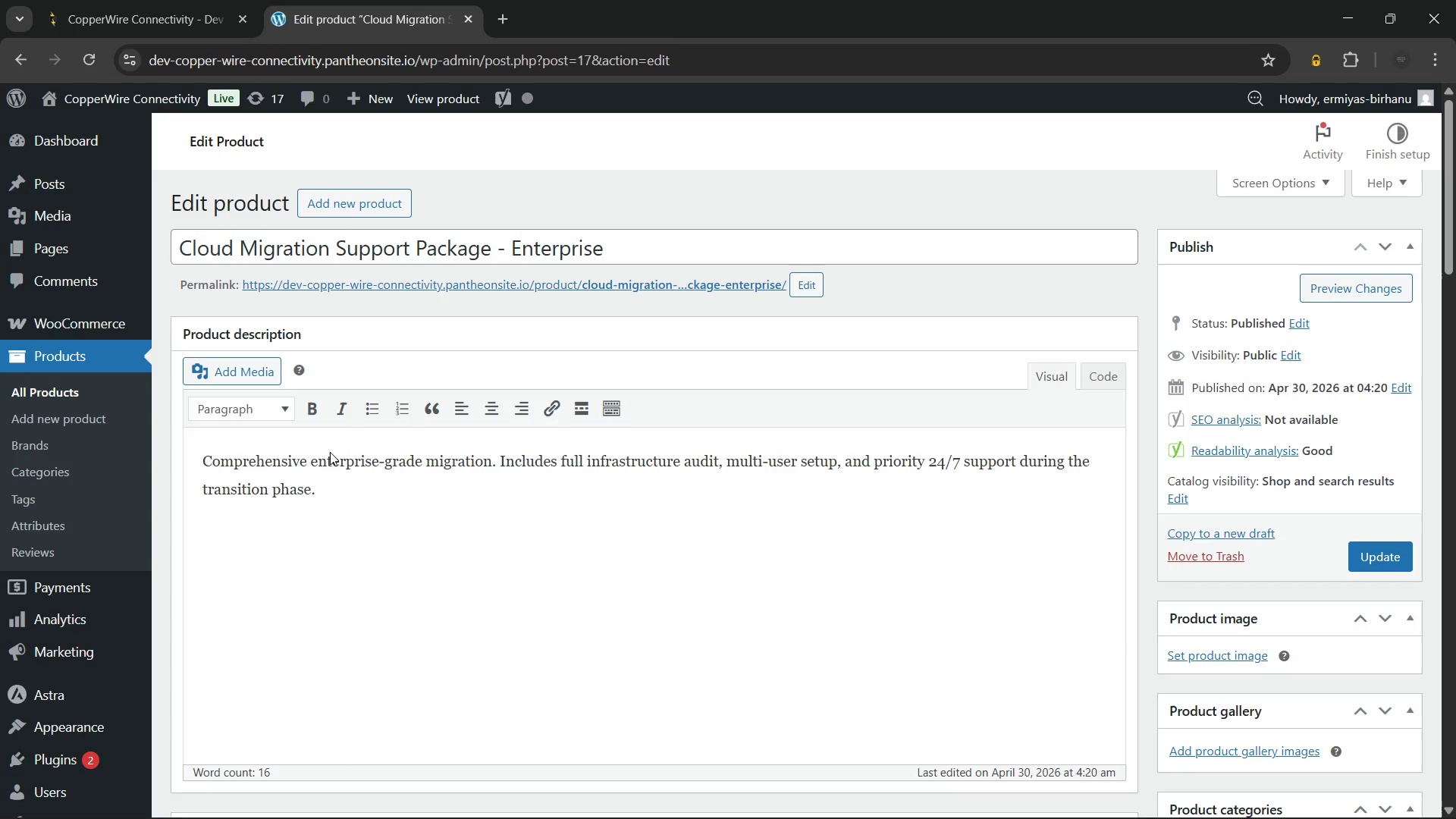 
wait(41.86)
 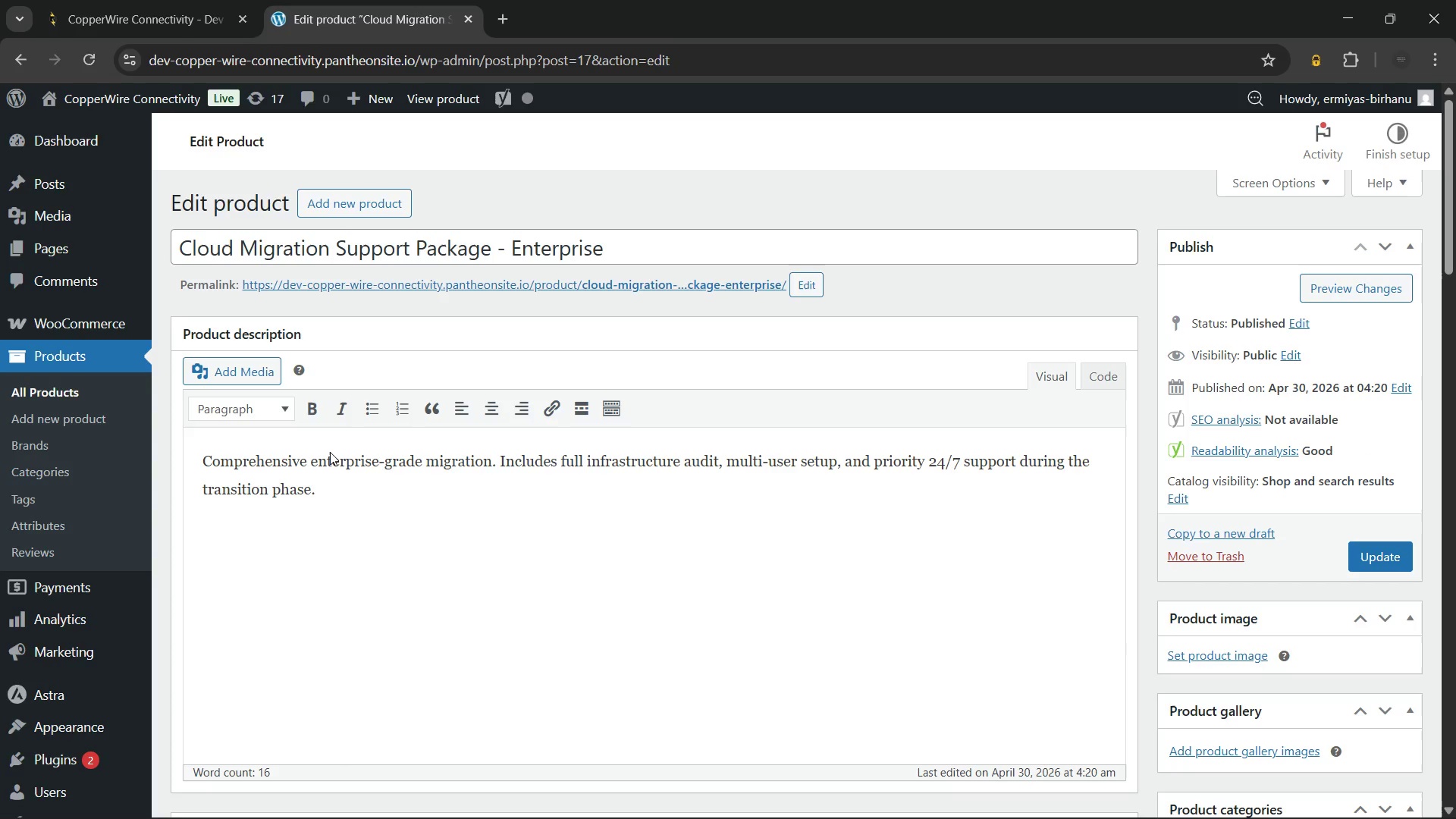 
left_click([386, 500])
 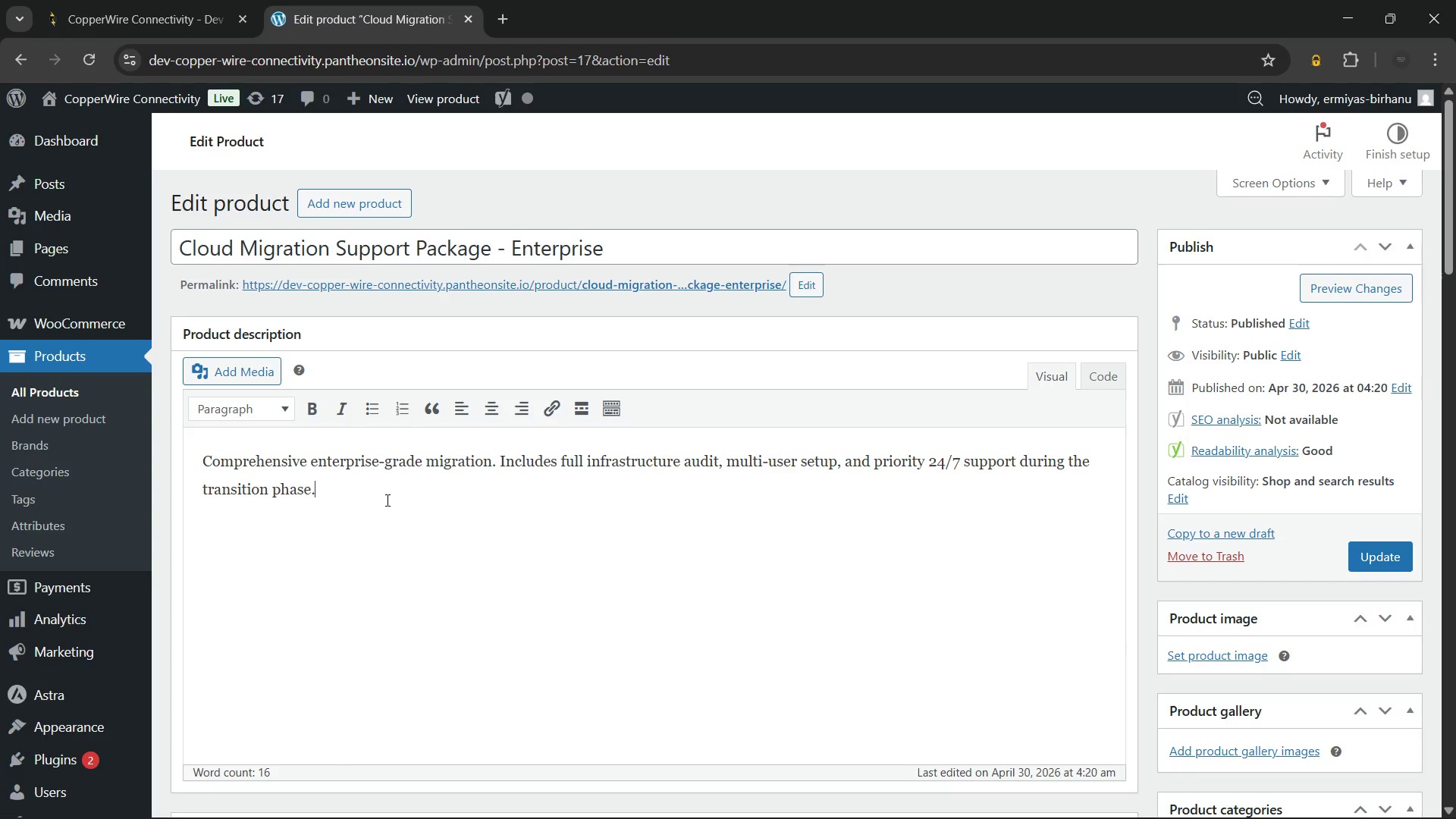 
key(Control+A)
 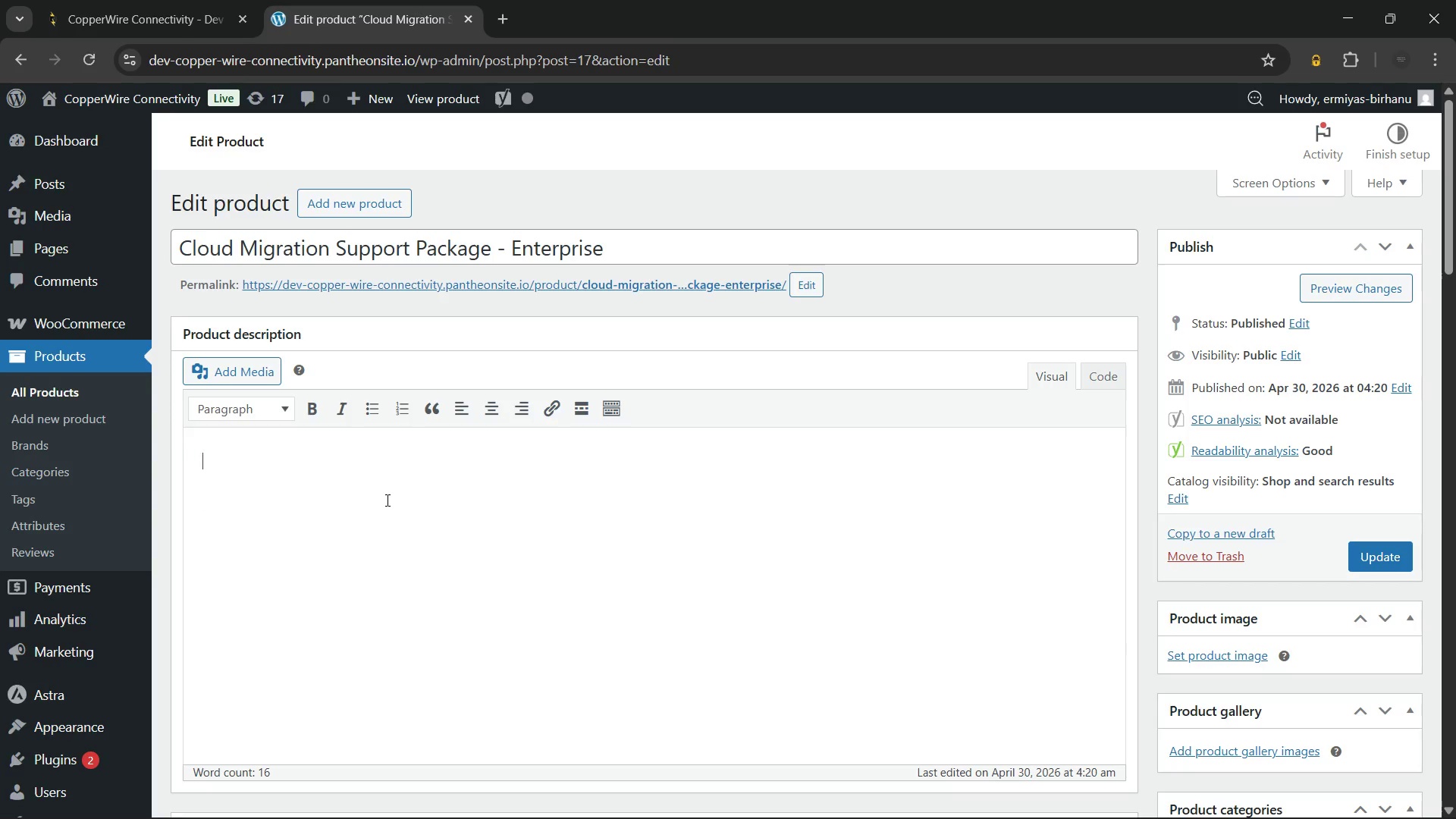 
key(Backspace)
 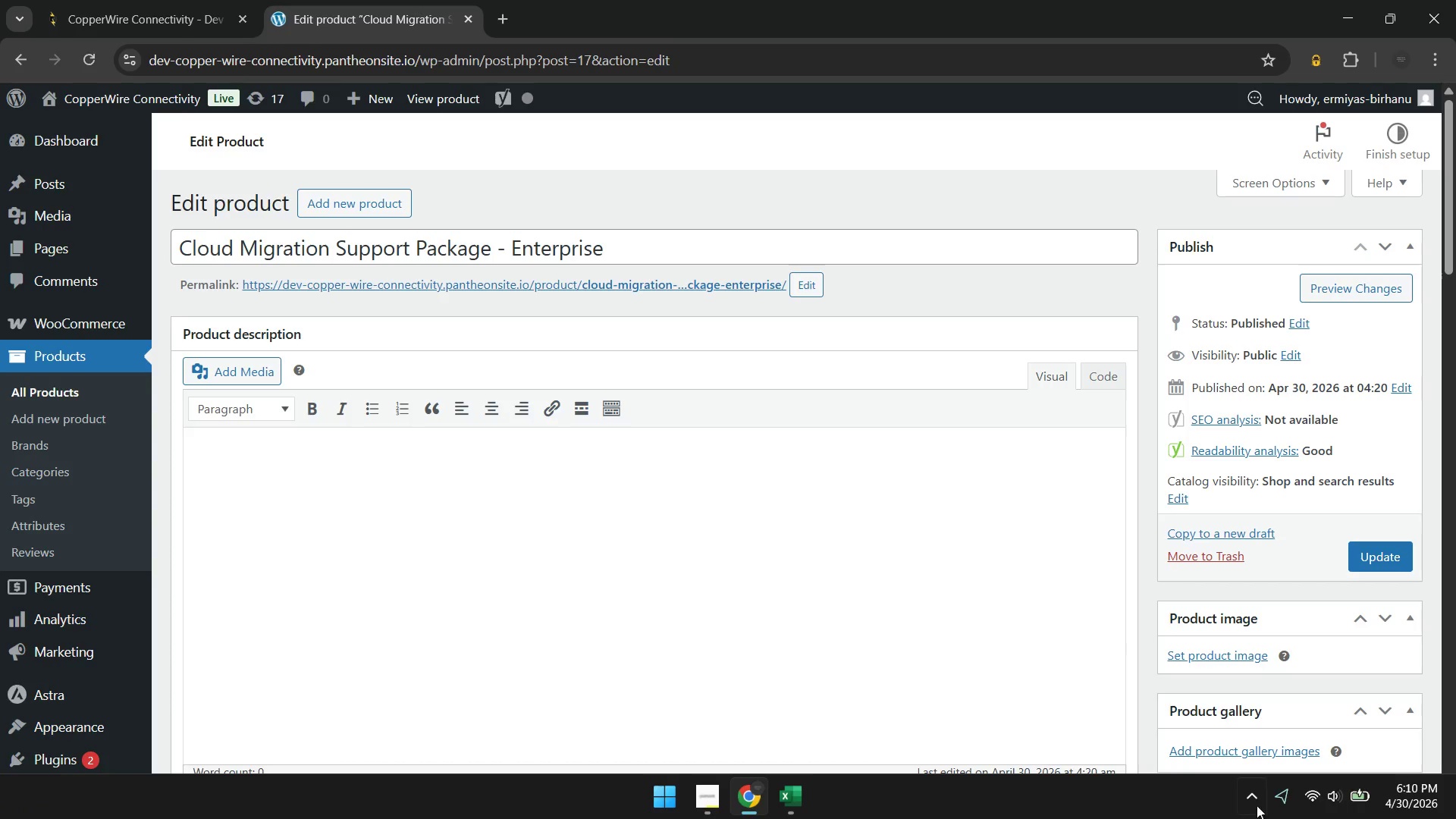 
left_click([1249, 800])
 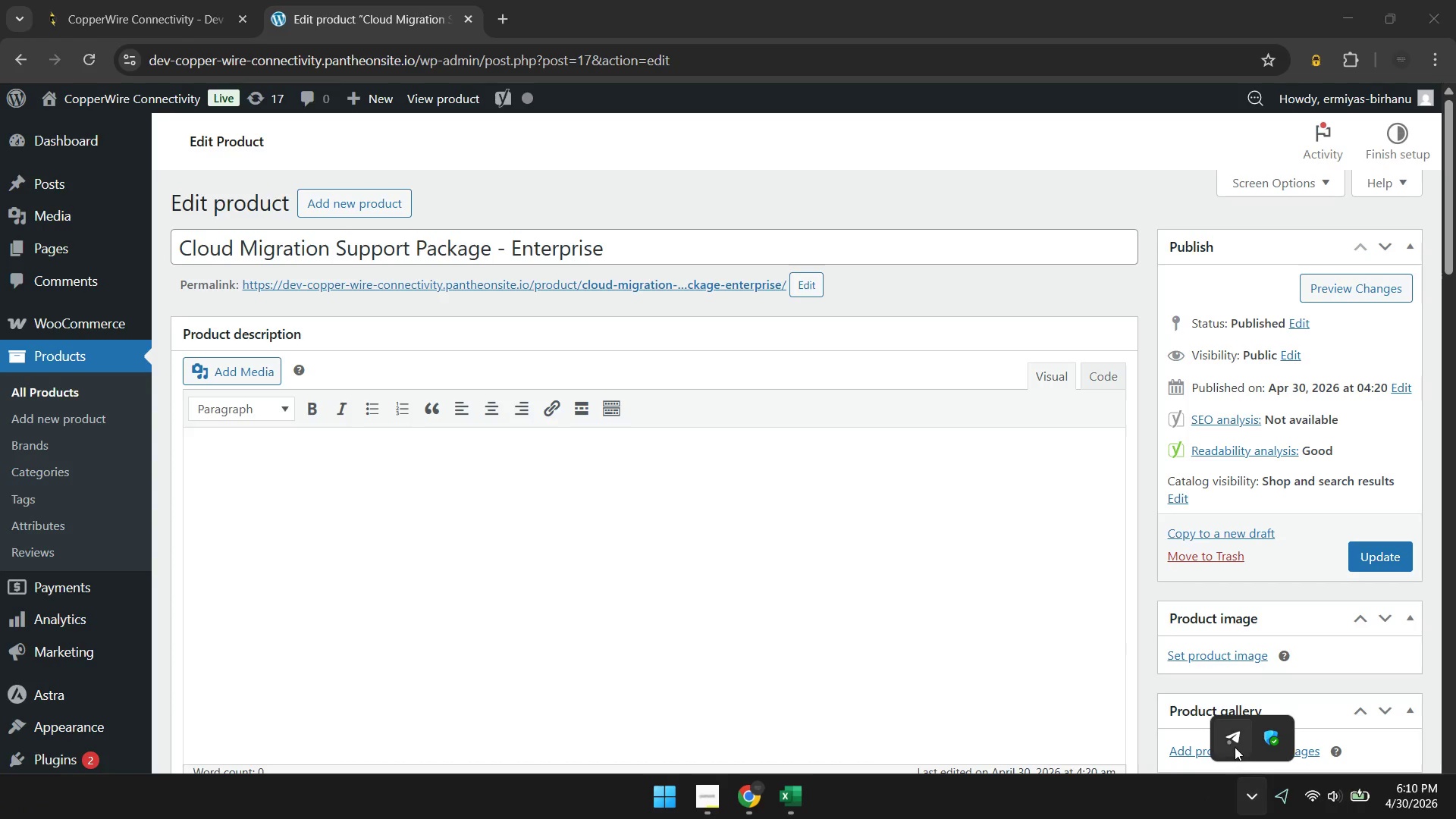 
left_click([1235, 746])
 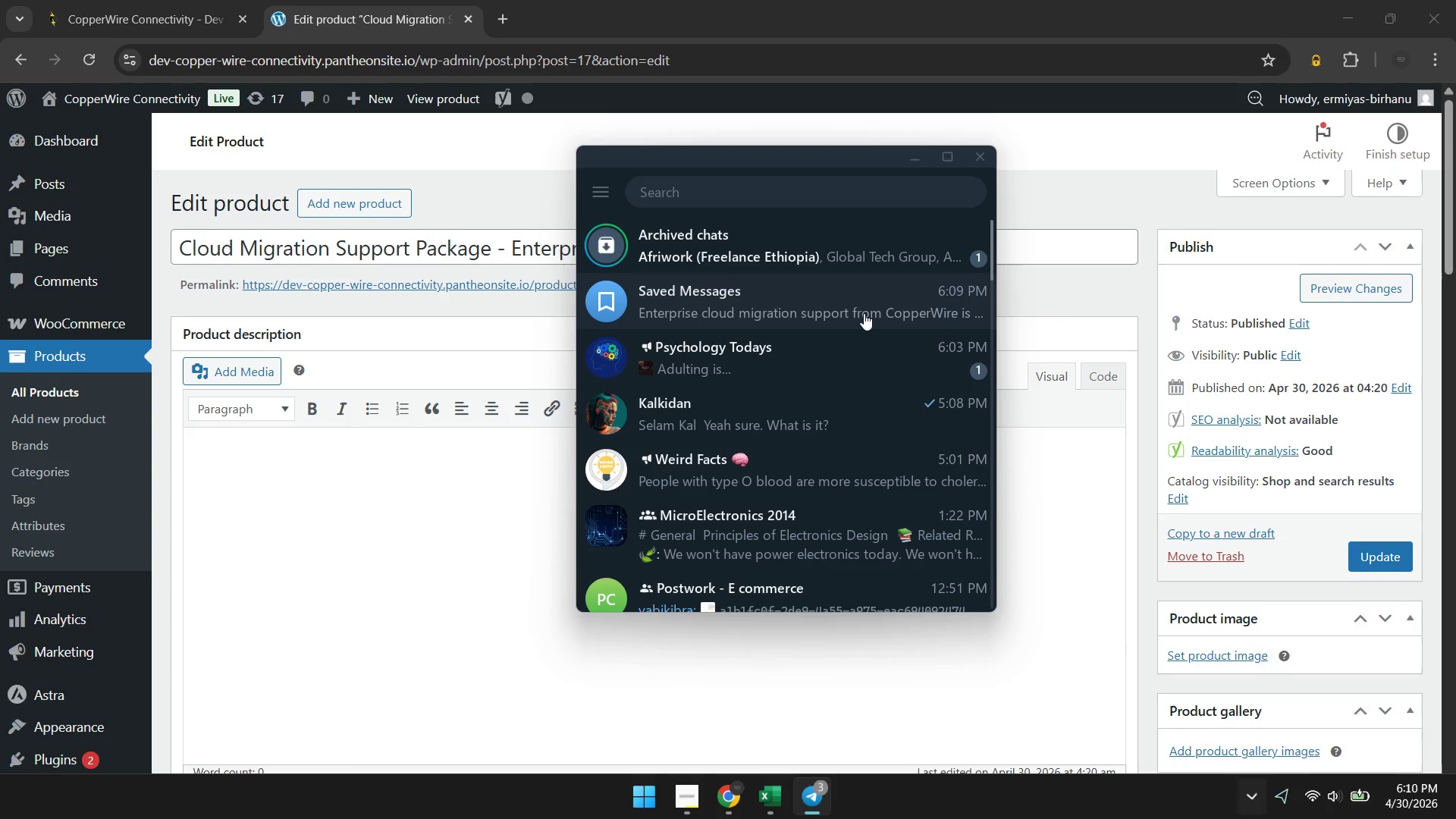 
left_click([861, 302])
 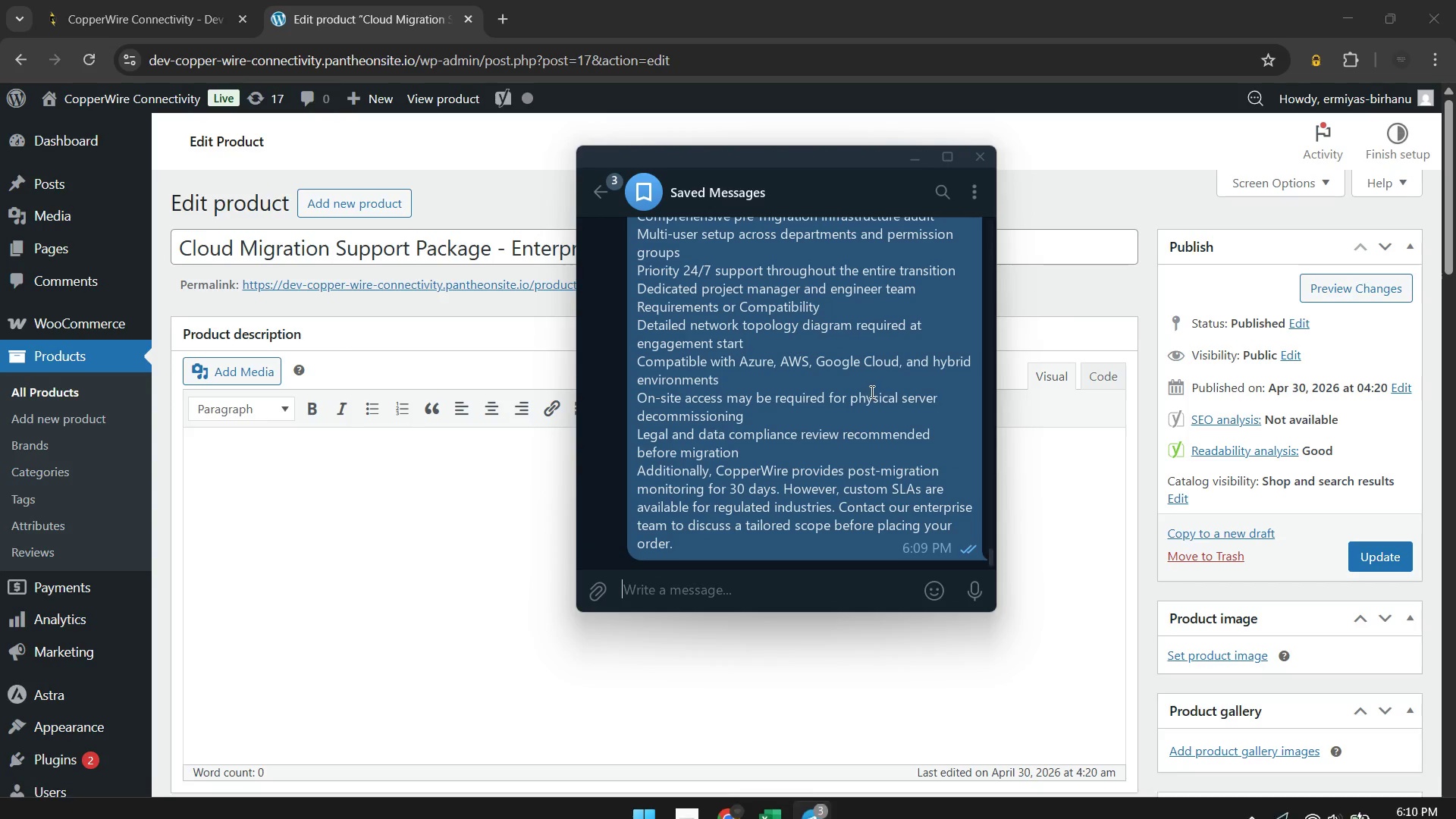 
right_click([871, 391])
 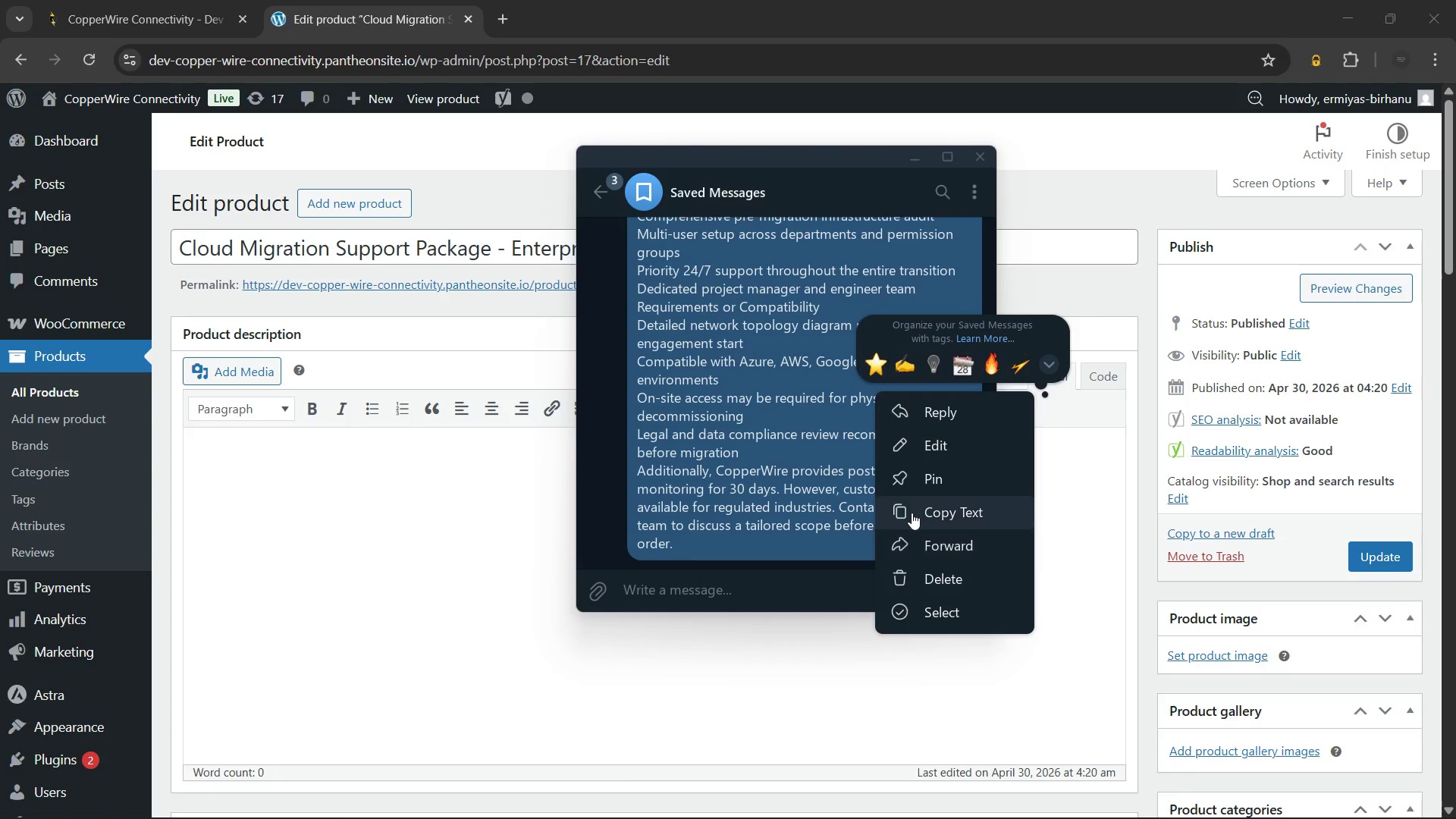 
left_click([912, 508])
 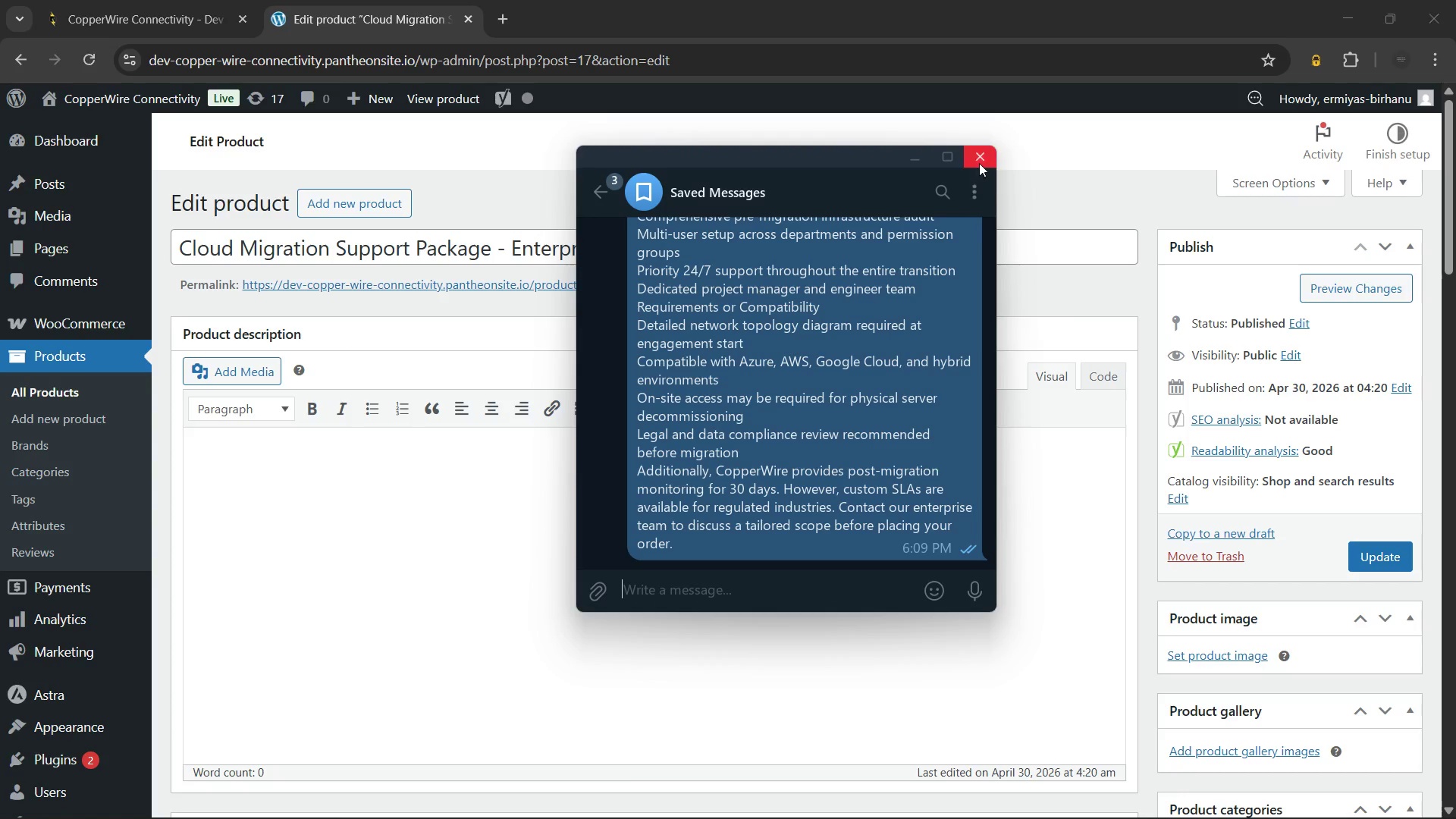 
left_click([980, 159])
 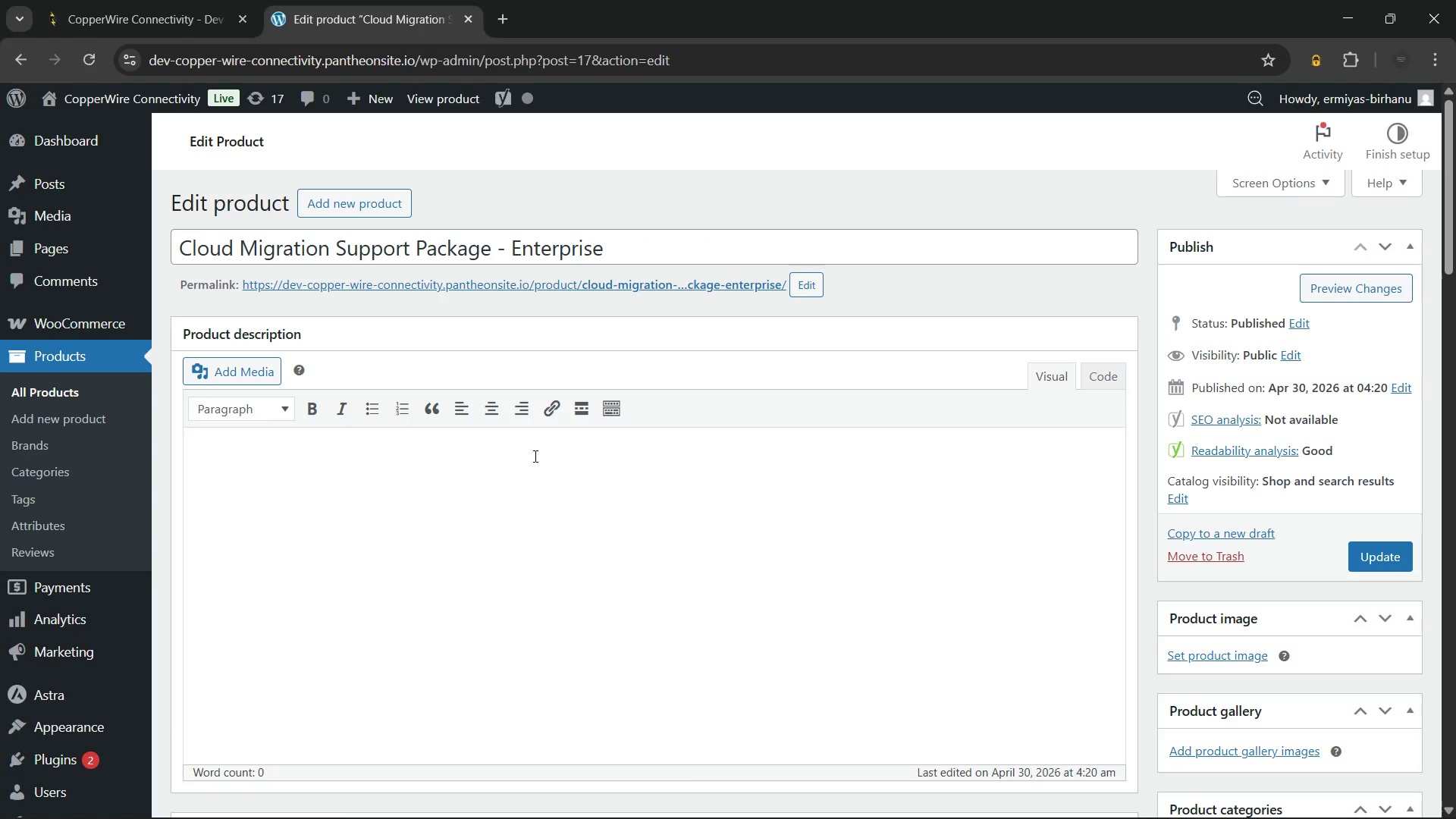 
key(Control+V)
 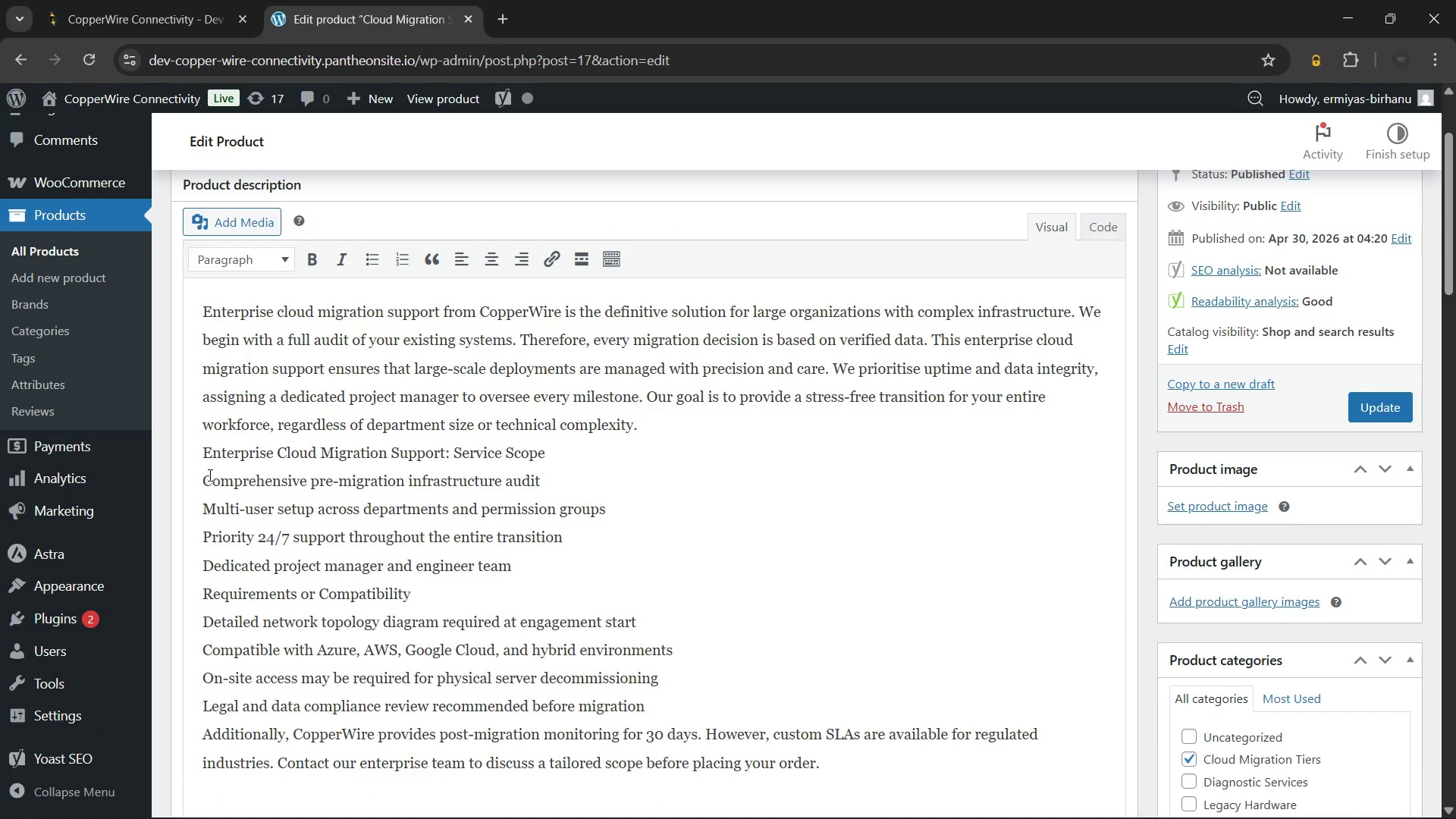 
left_click([203, 455])
 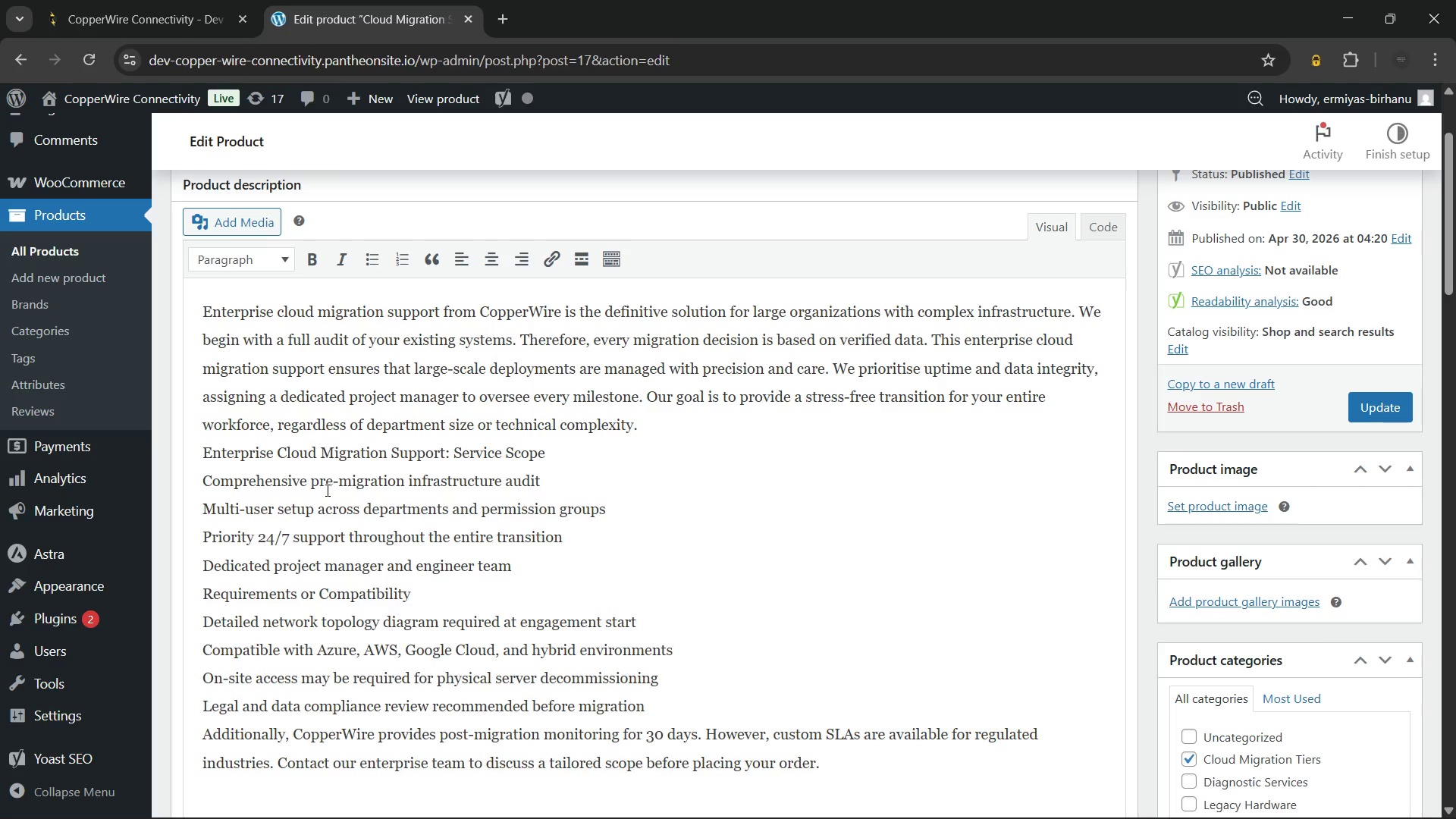 
key(Backspace)
 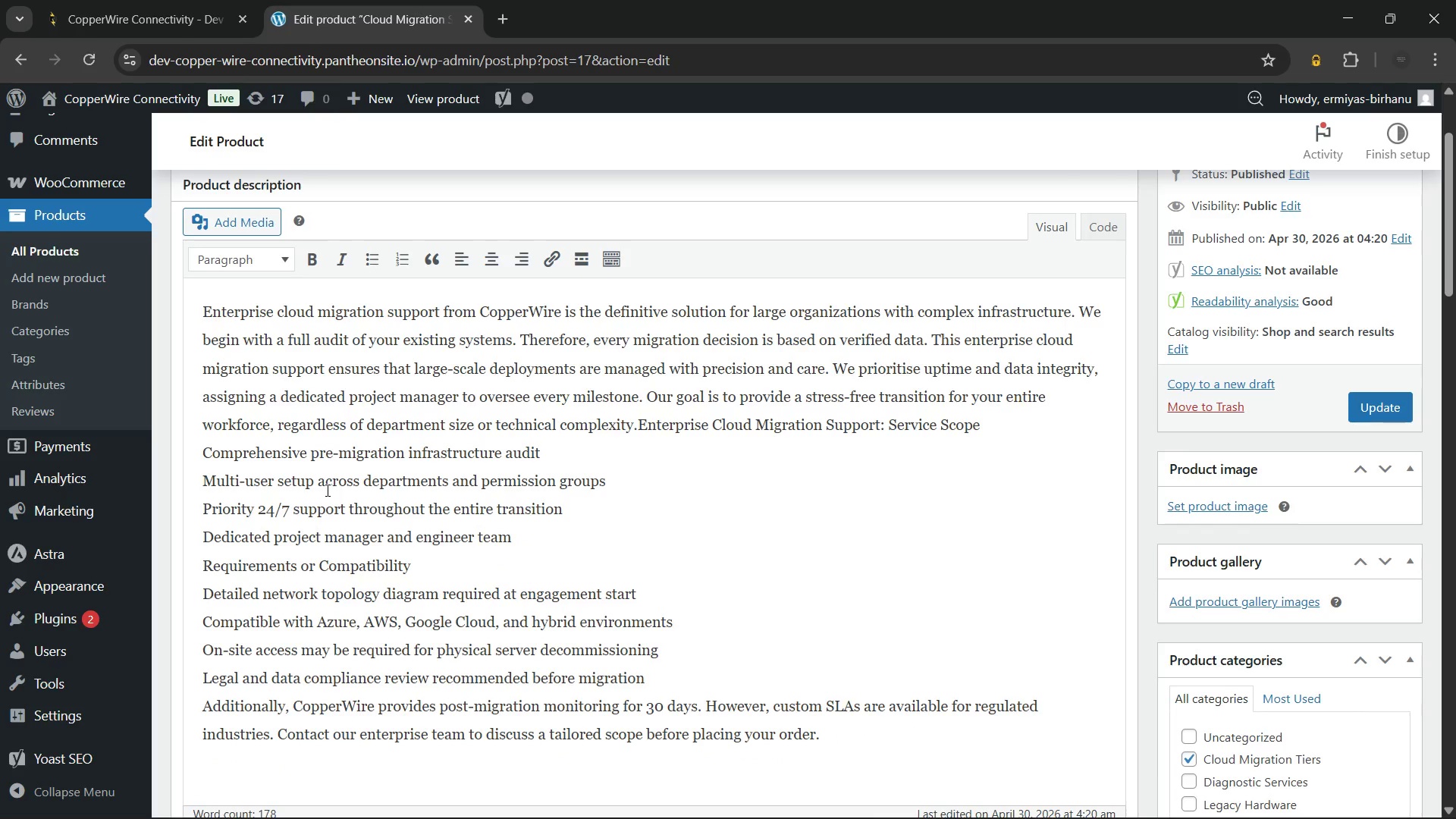 
key(Enter)
 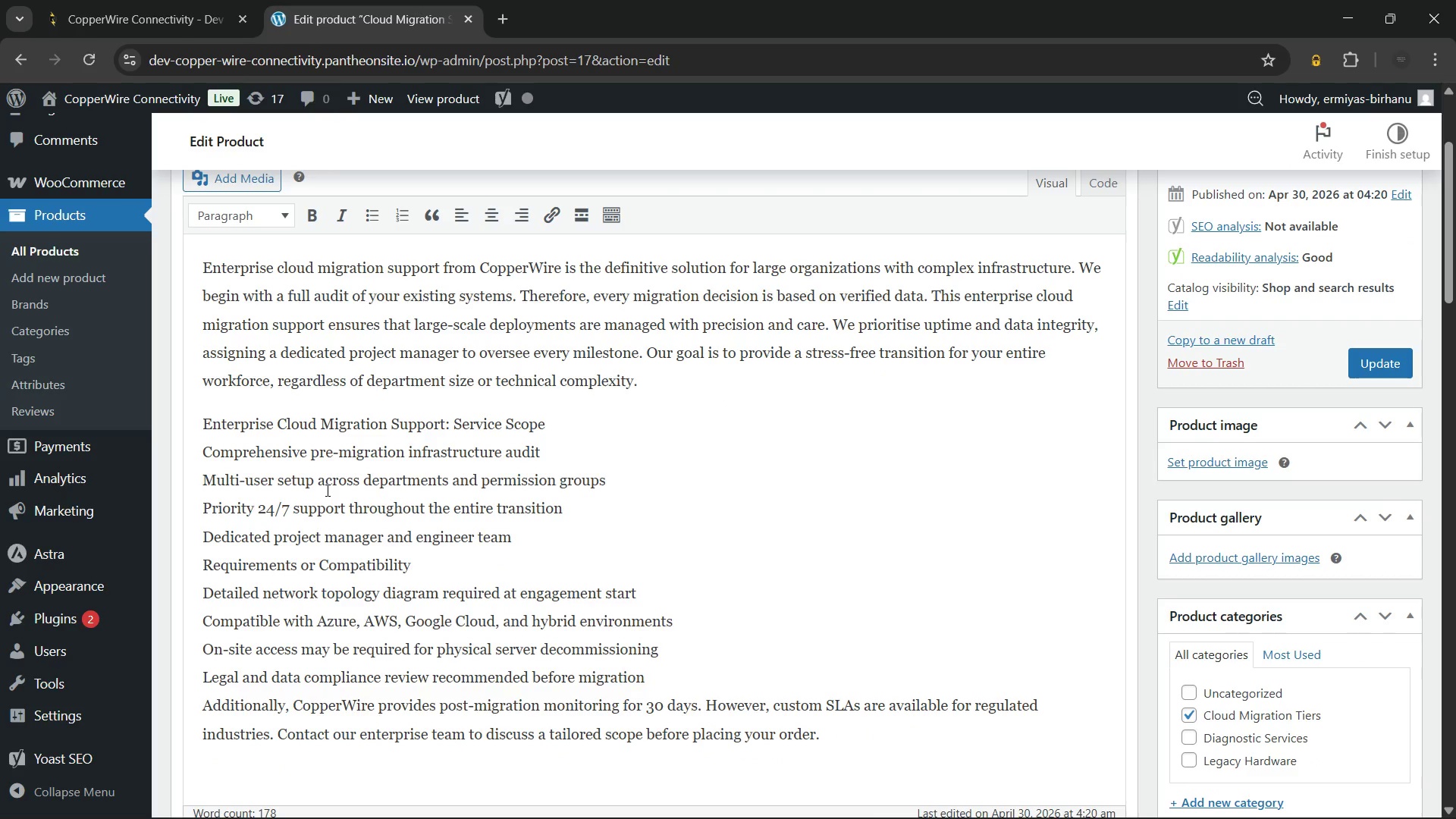 
key(ArrowDown)
 